 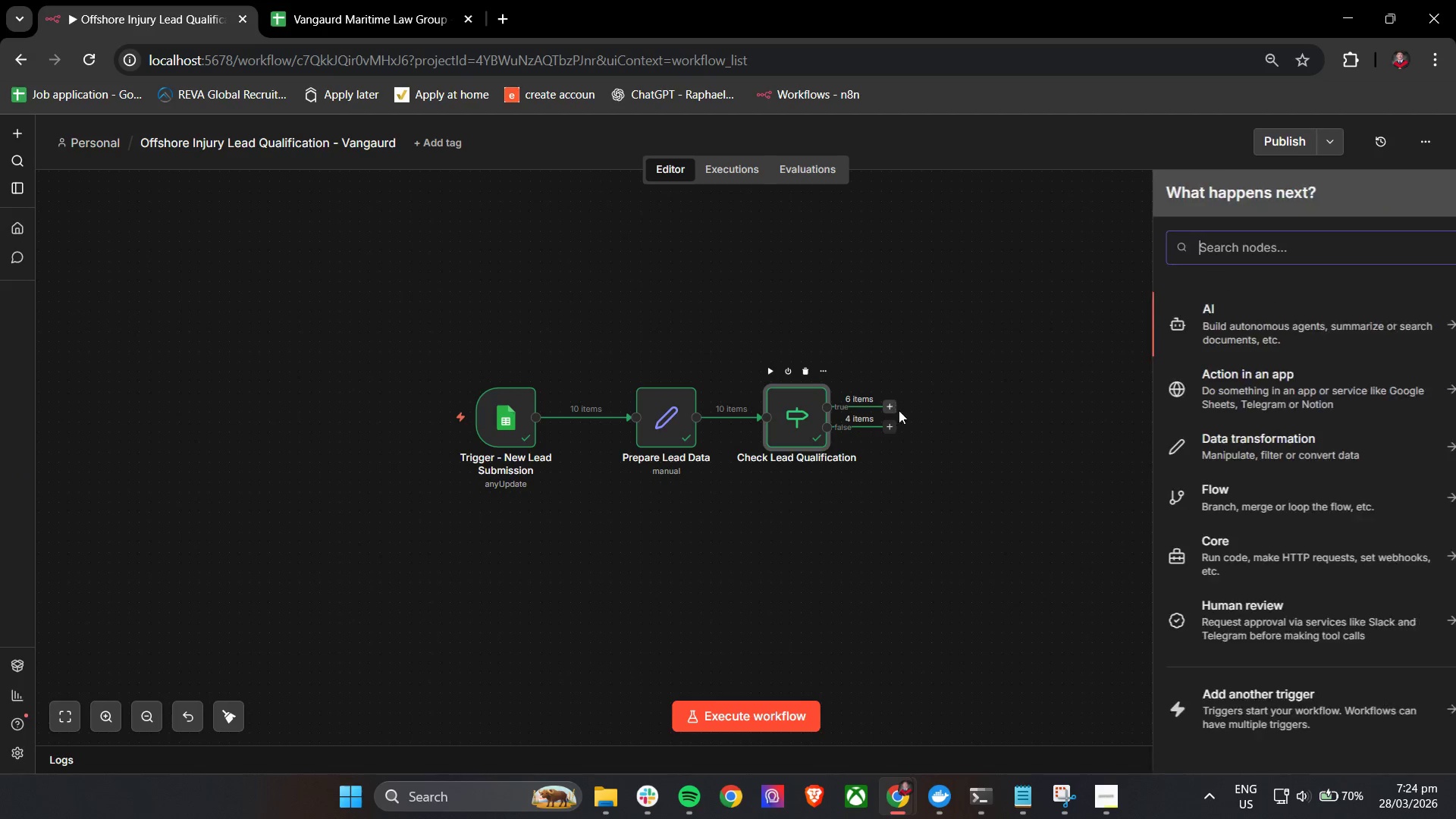 
left_click([1265, 262])
 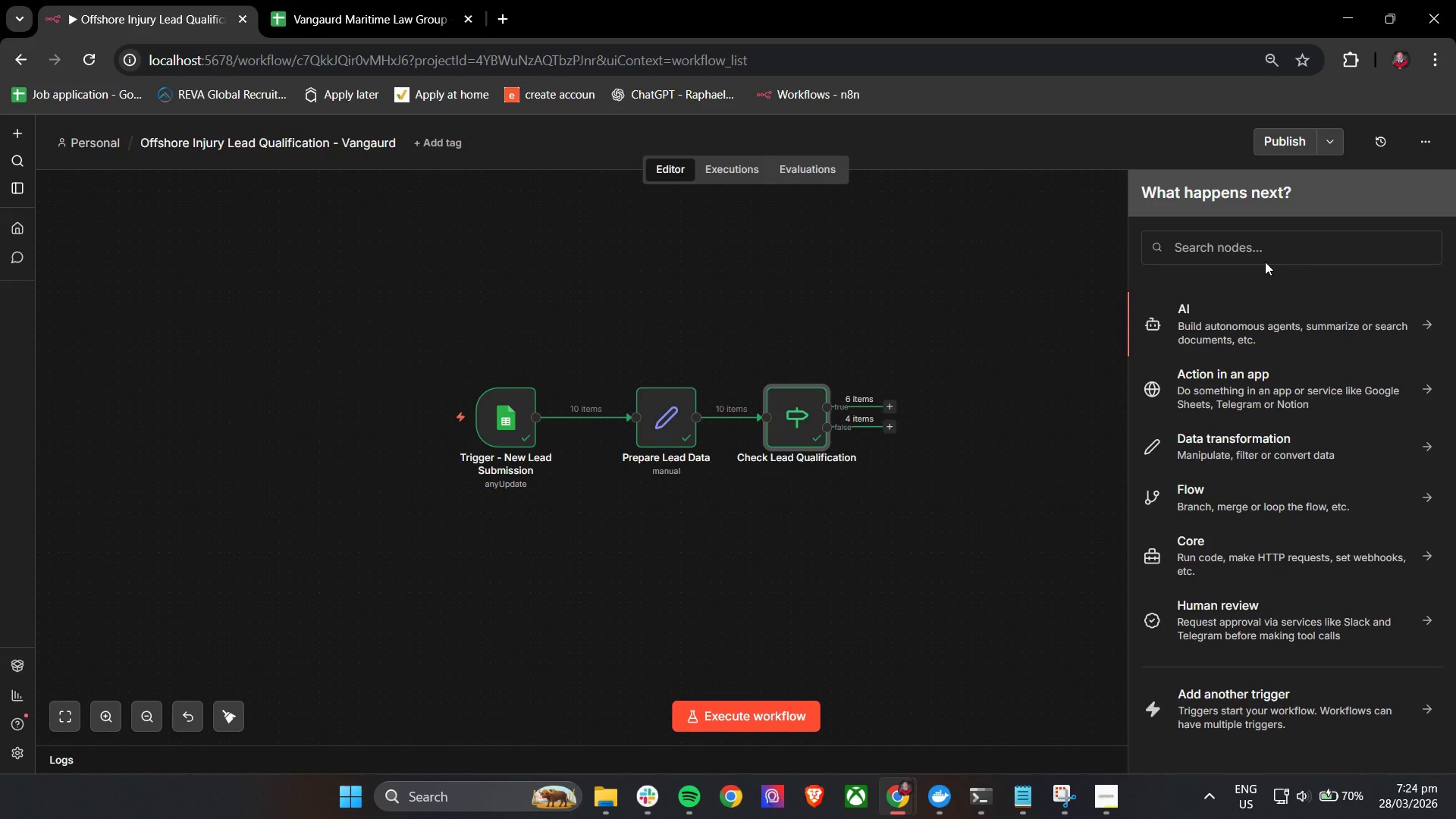 
wait(5.56)
 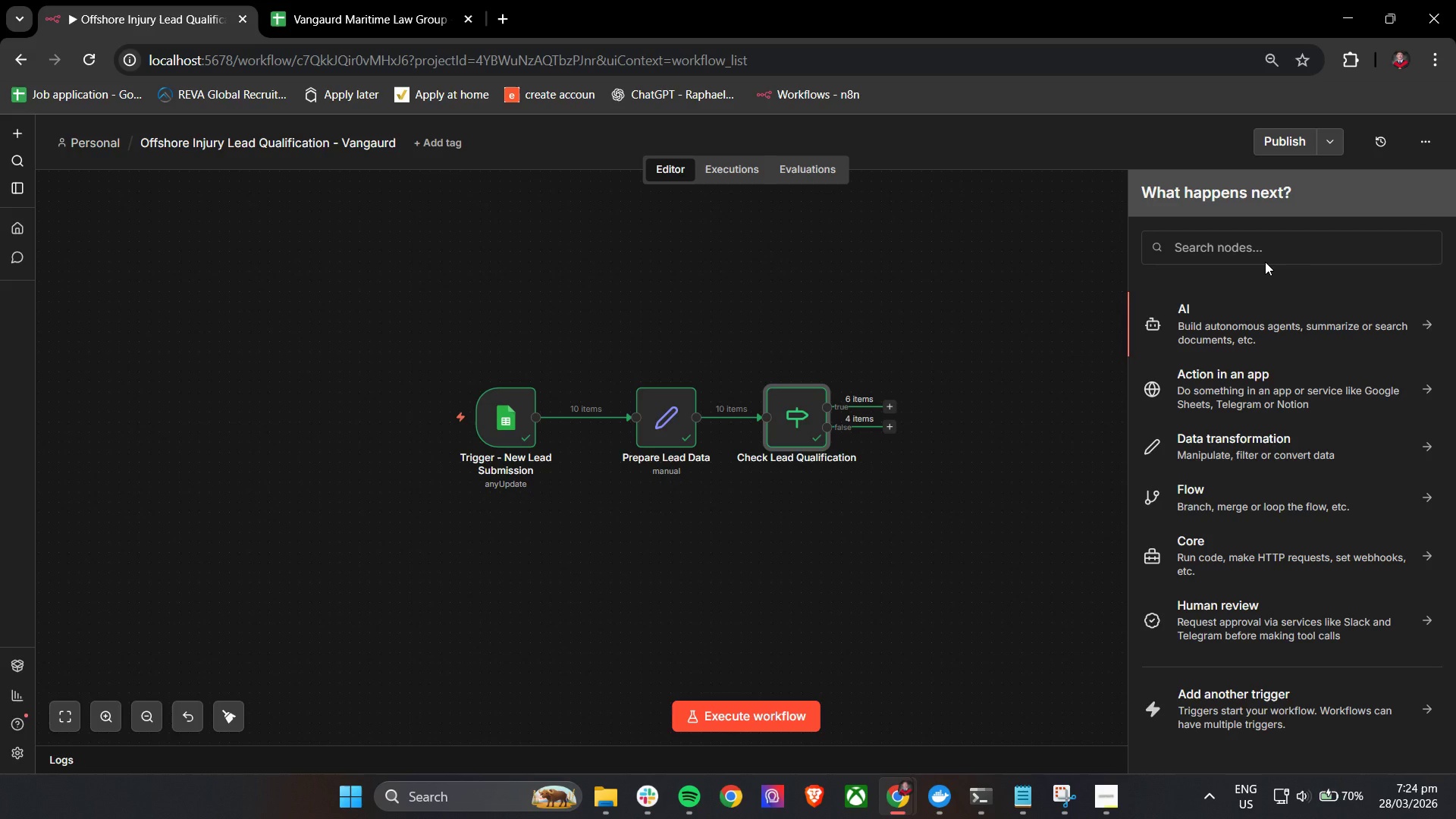 
left_click([1256, 269])
 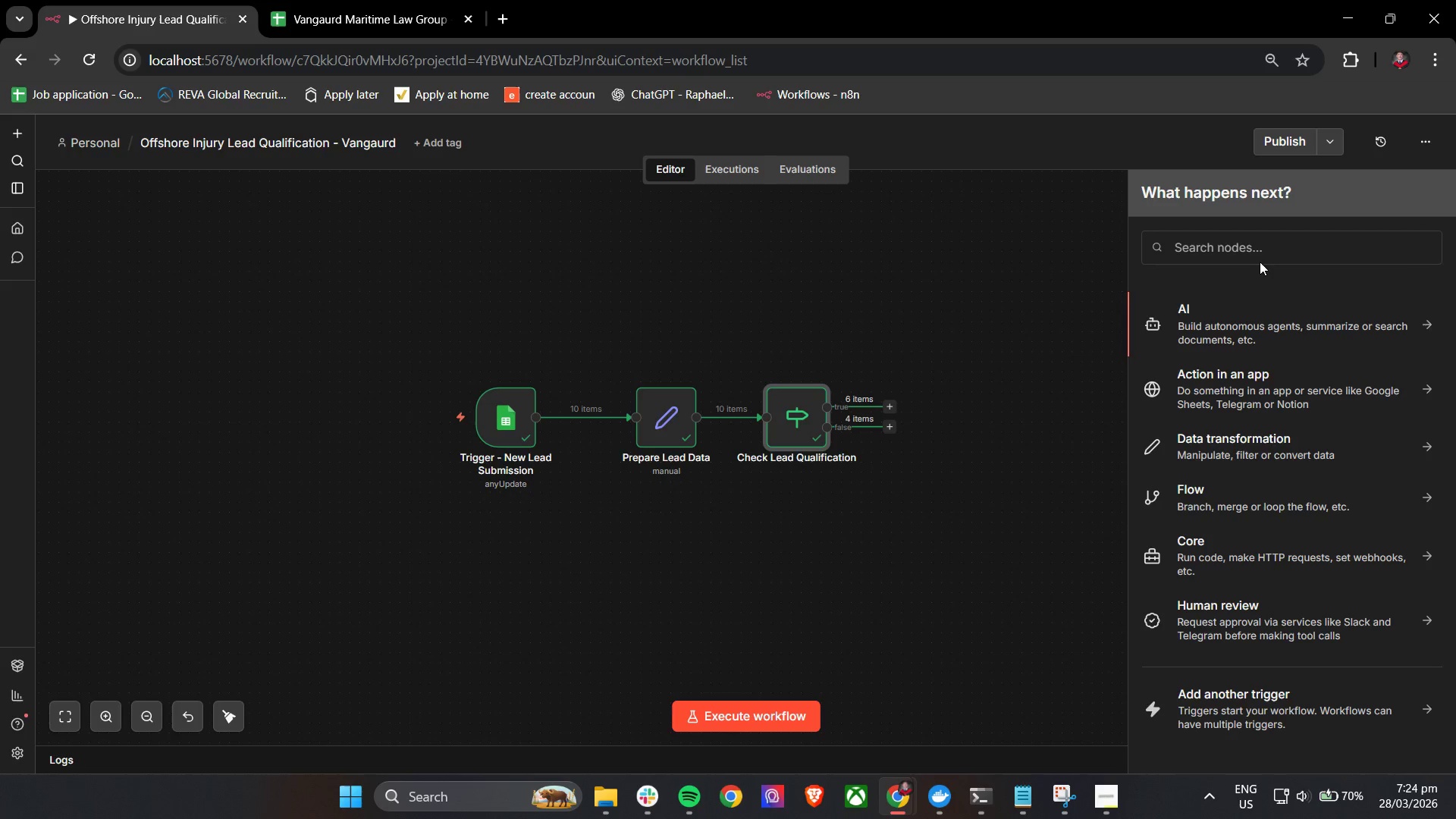 
left_click([1268, 251])
 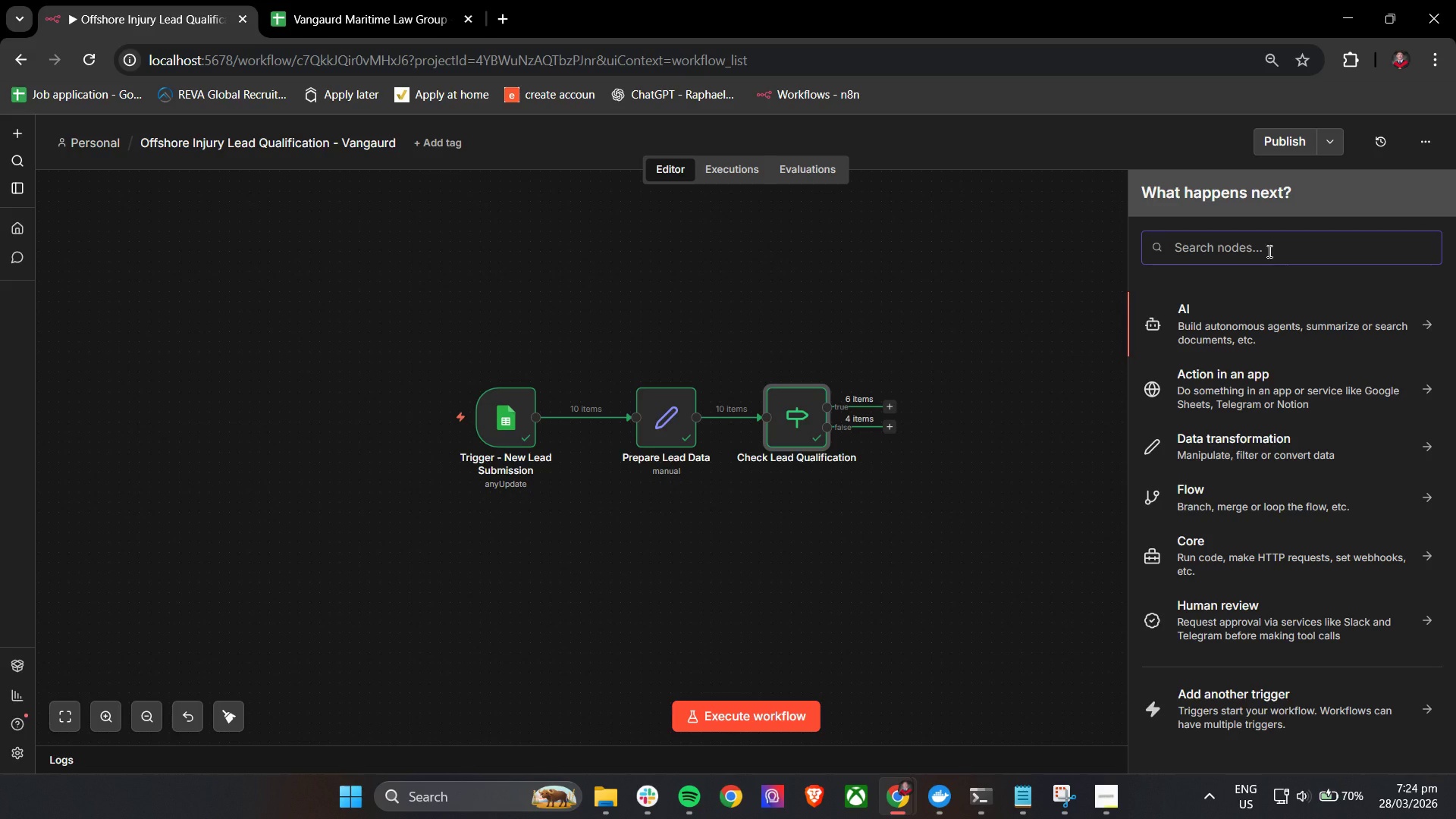 
type(if)
 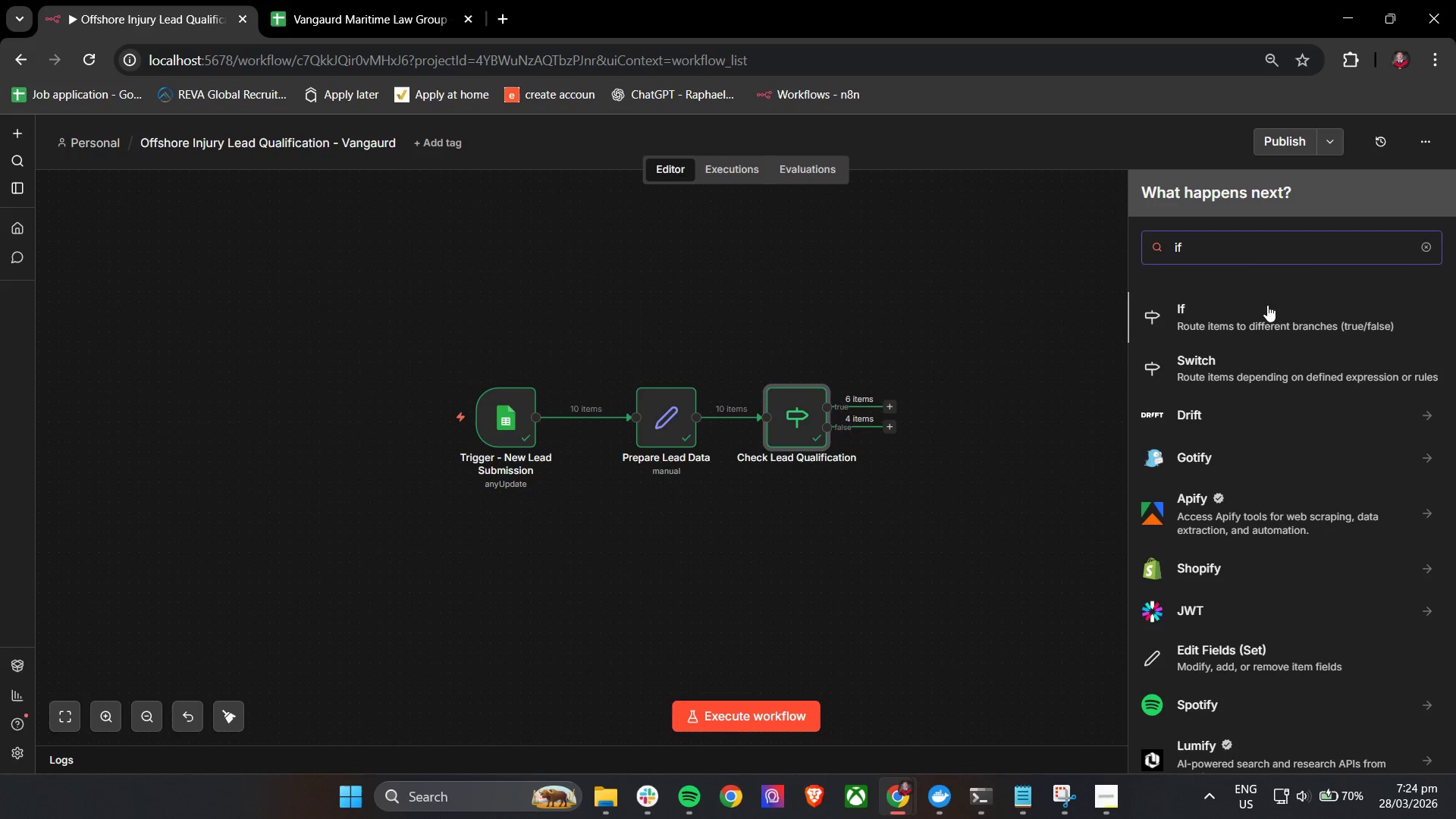 
left_click([1263, 321])
 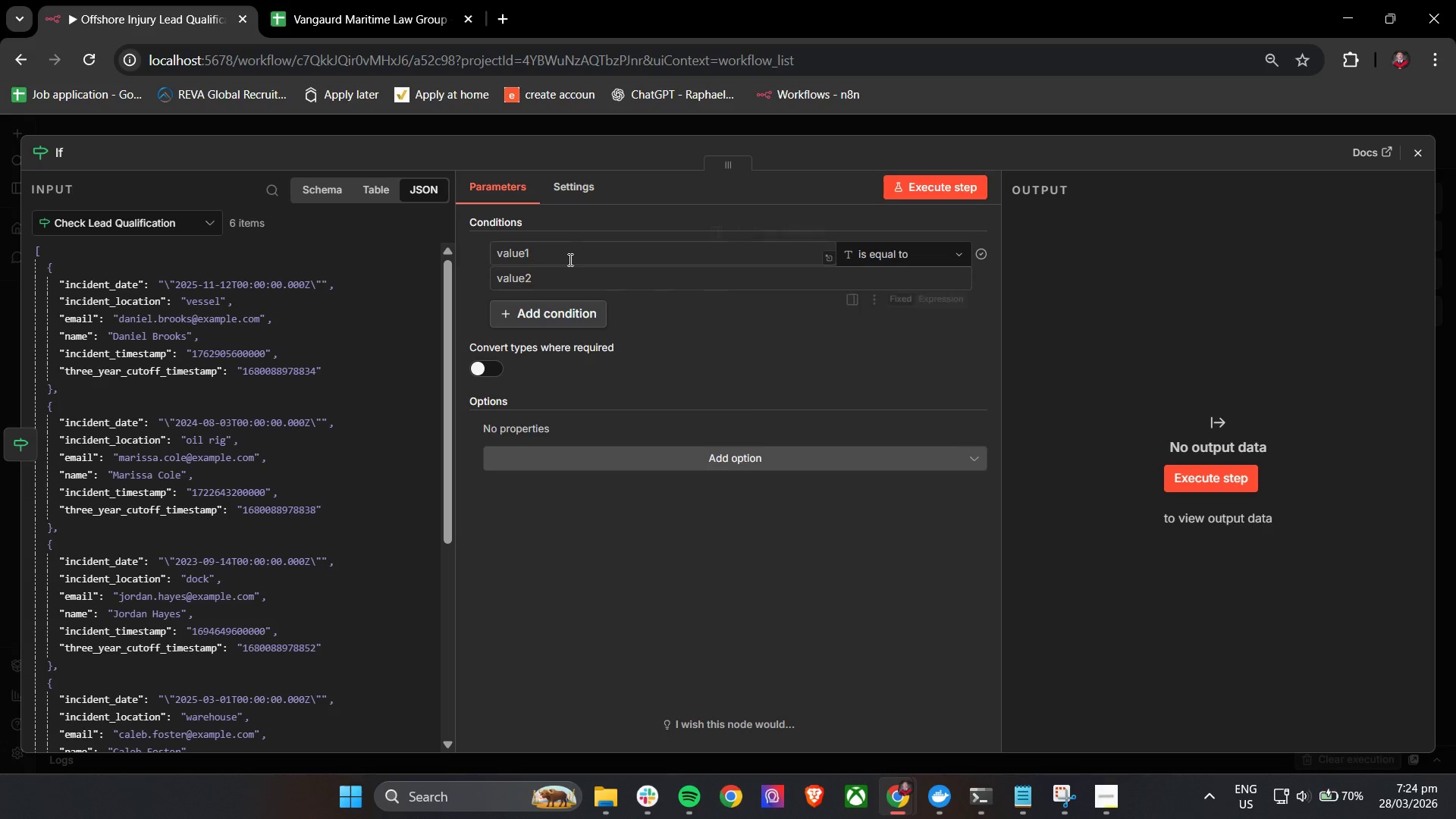 
left_click([569, 259])
 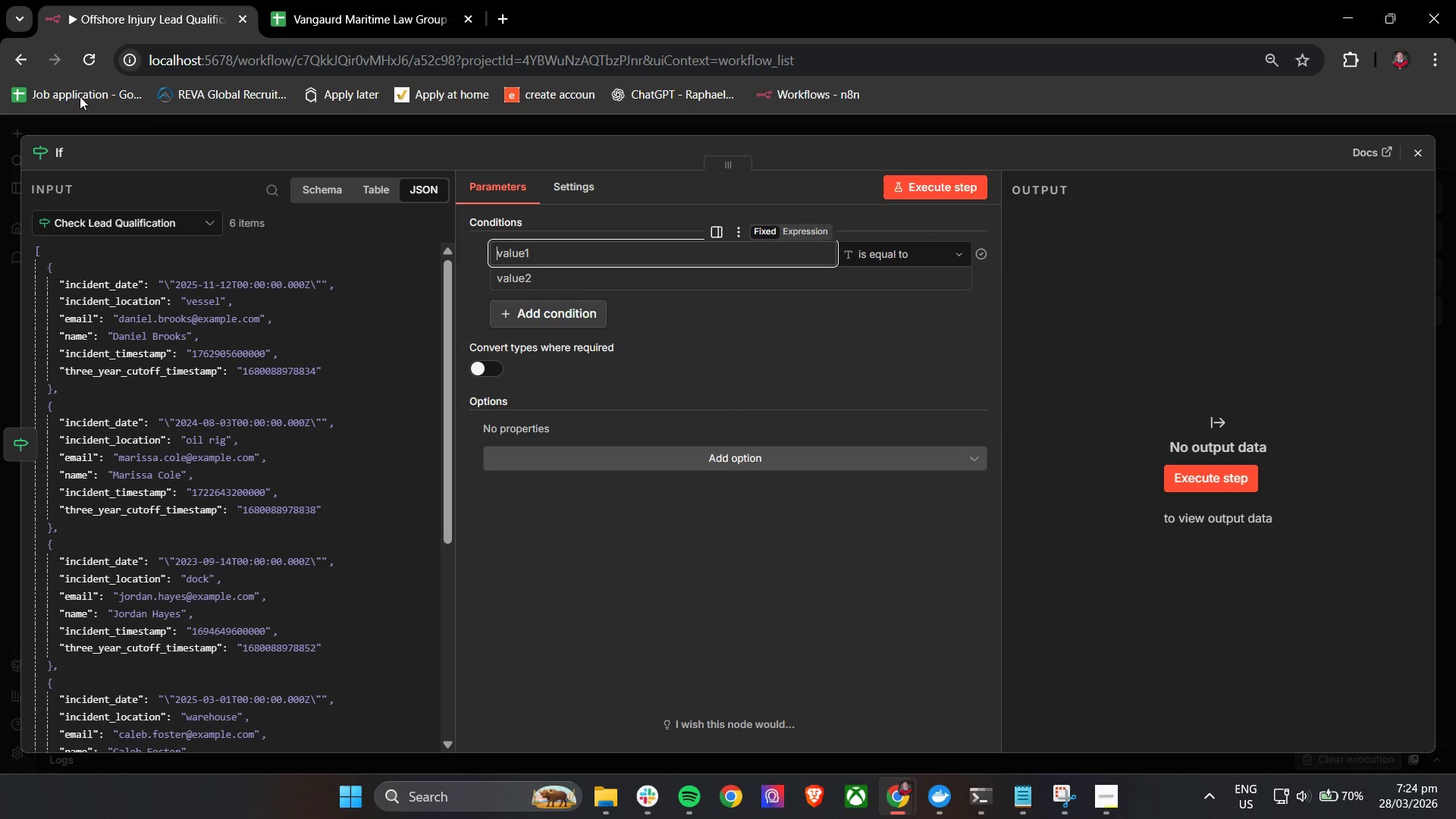 
left_click([57, 152])
 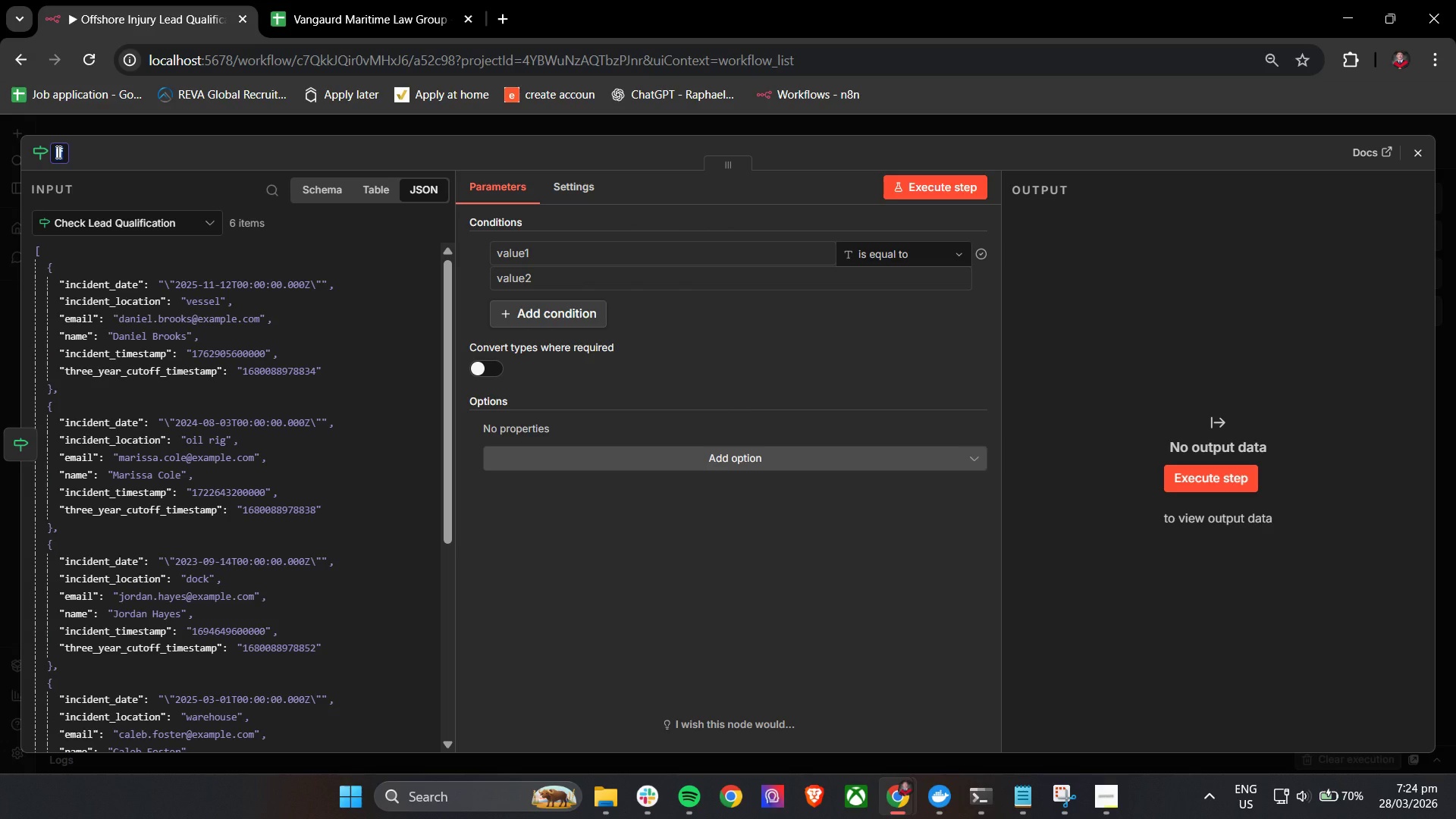 
type(Check Statue)
key(Backspace)
 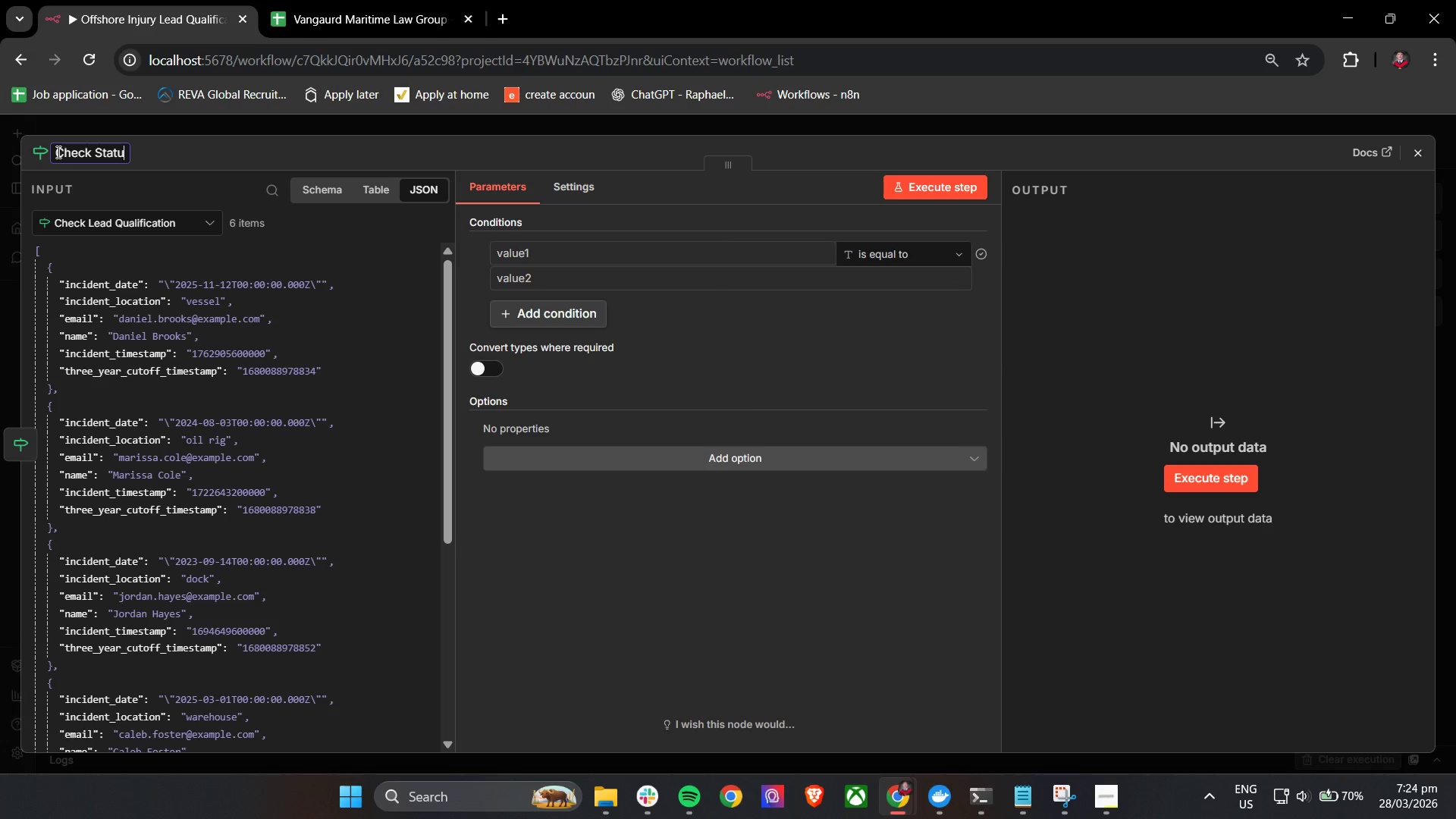 
type(te of limitations)
 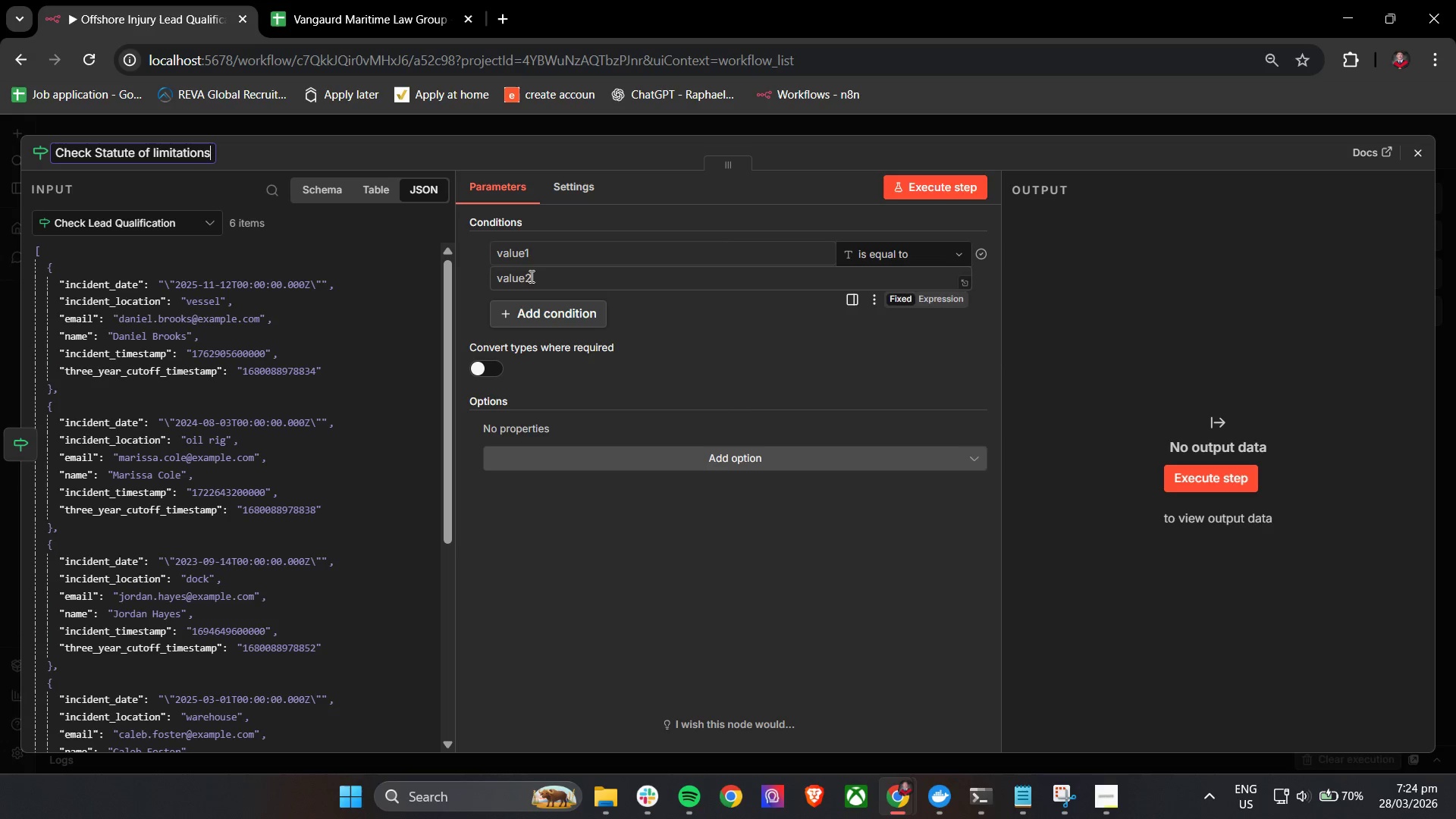 
left_click([773, 337])
 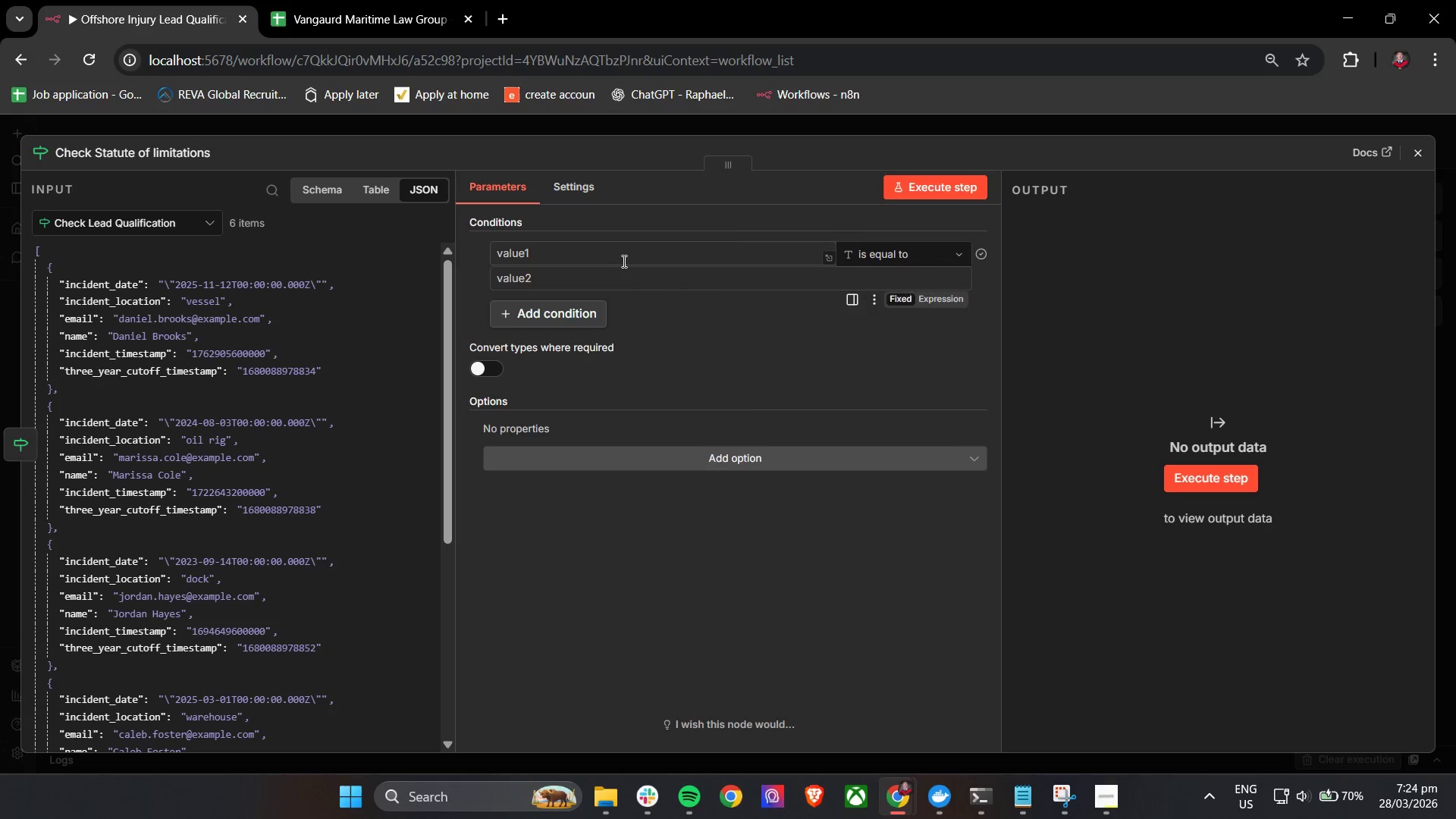 
left_click([618, 253])
 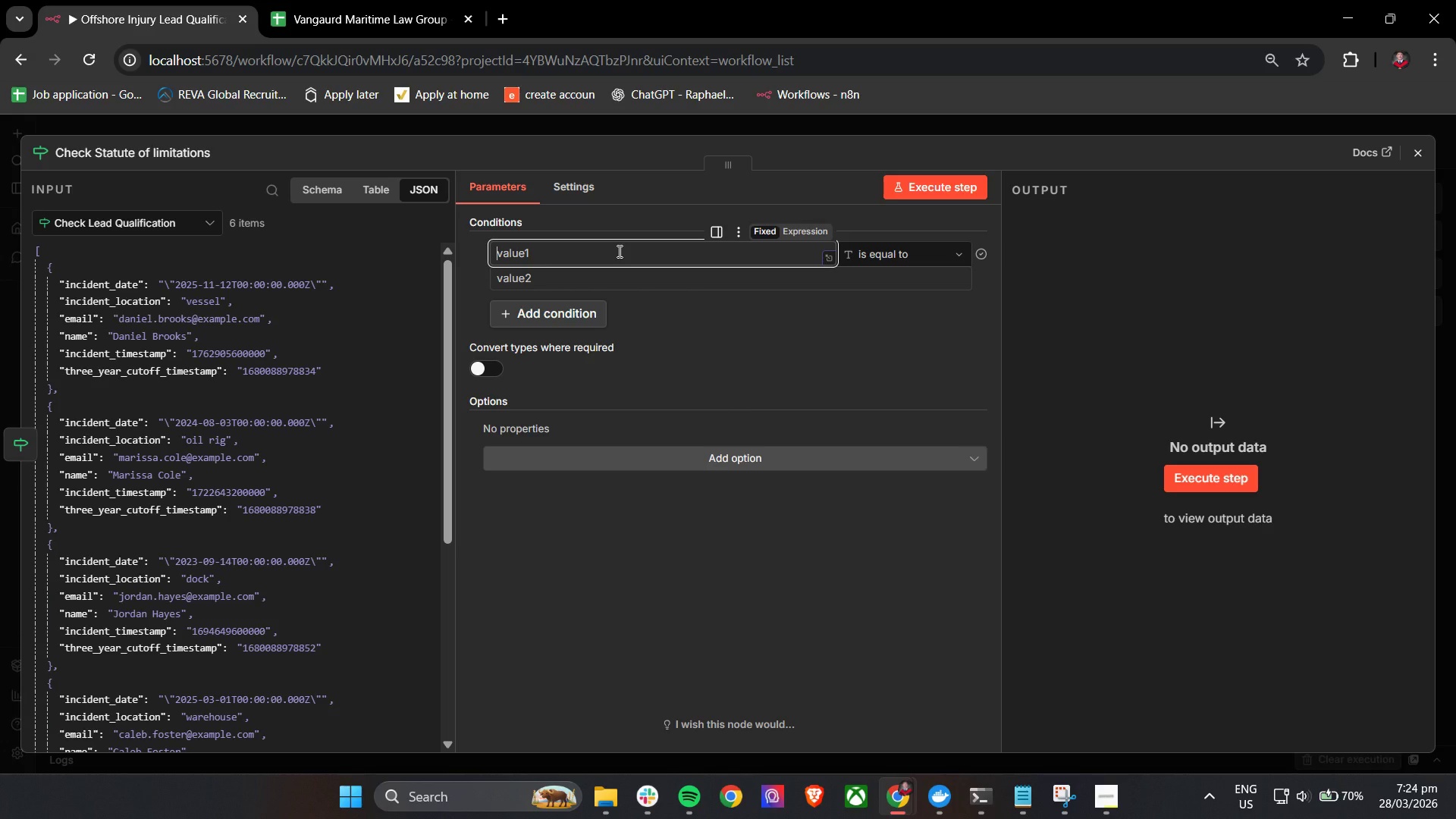 
key(Shift+BracketLeft)
 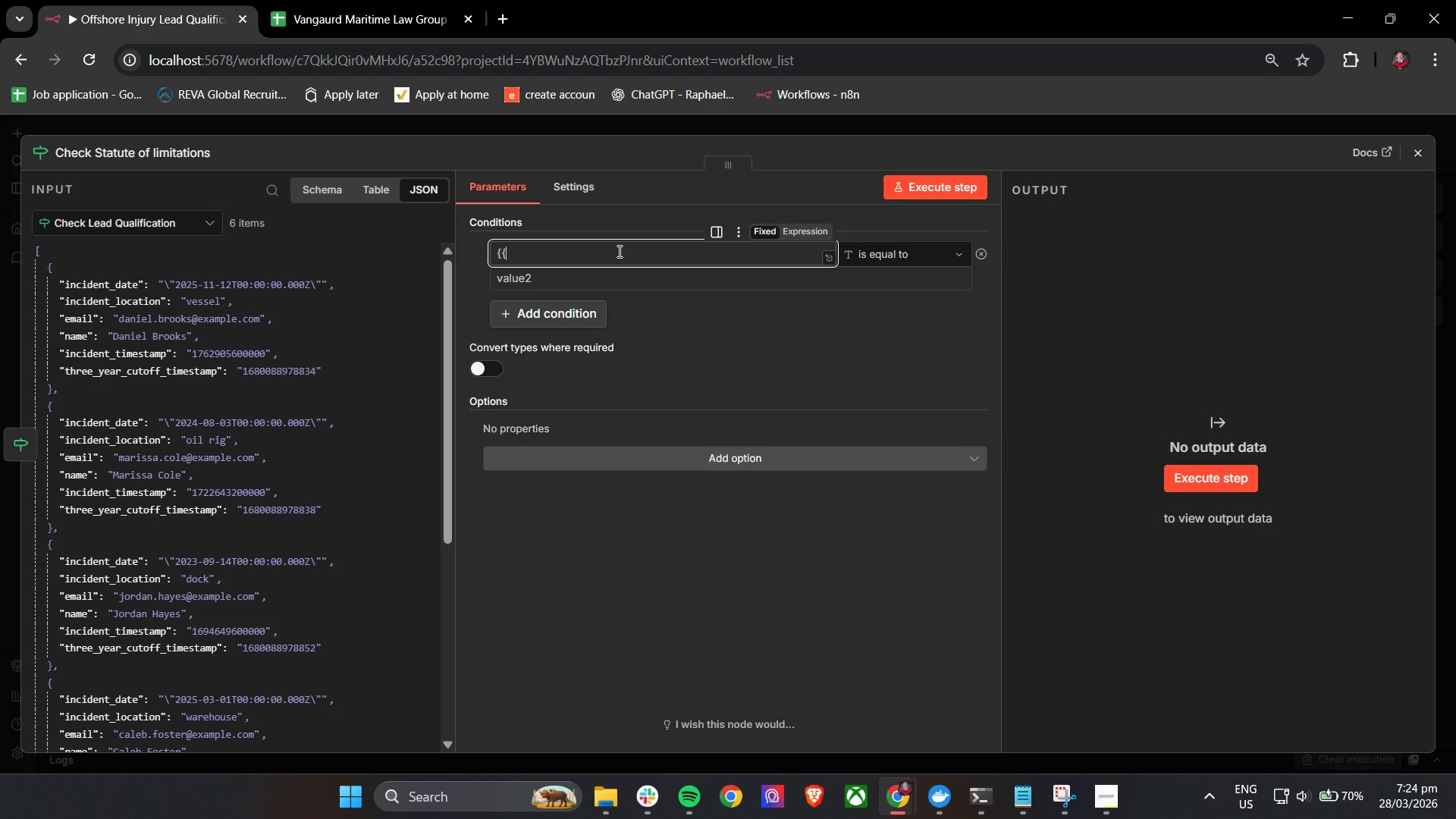 
key(Shift+BracketLeft)
 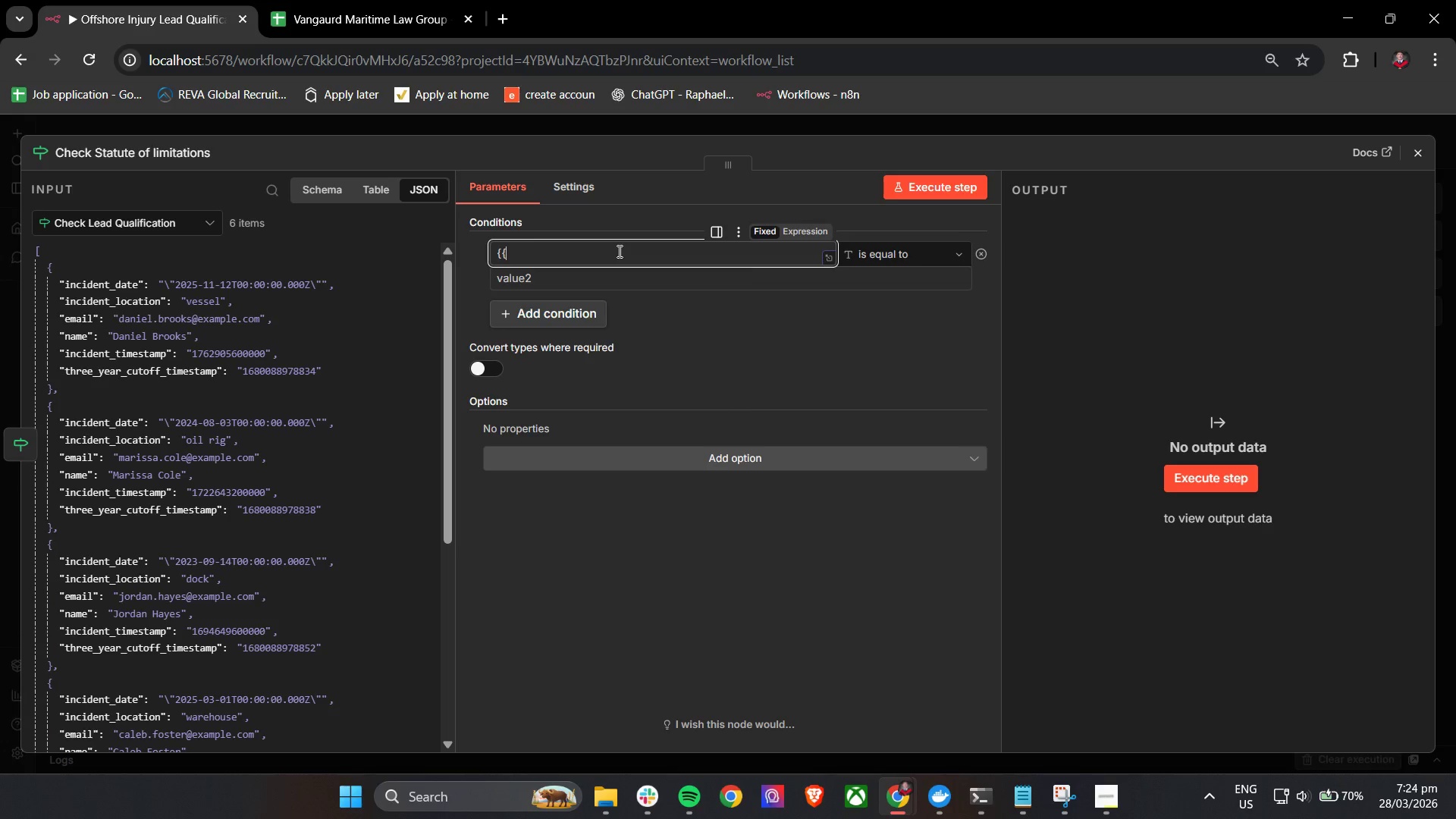 
key(Space)
 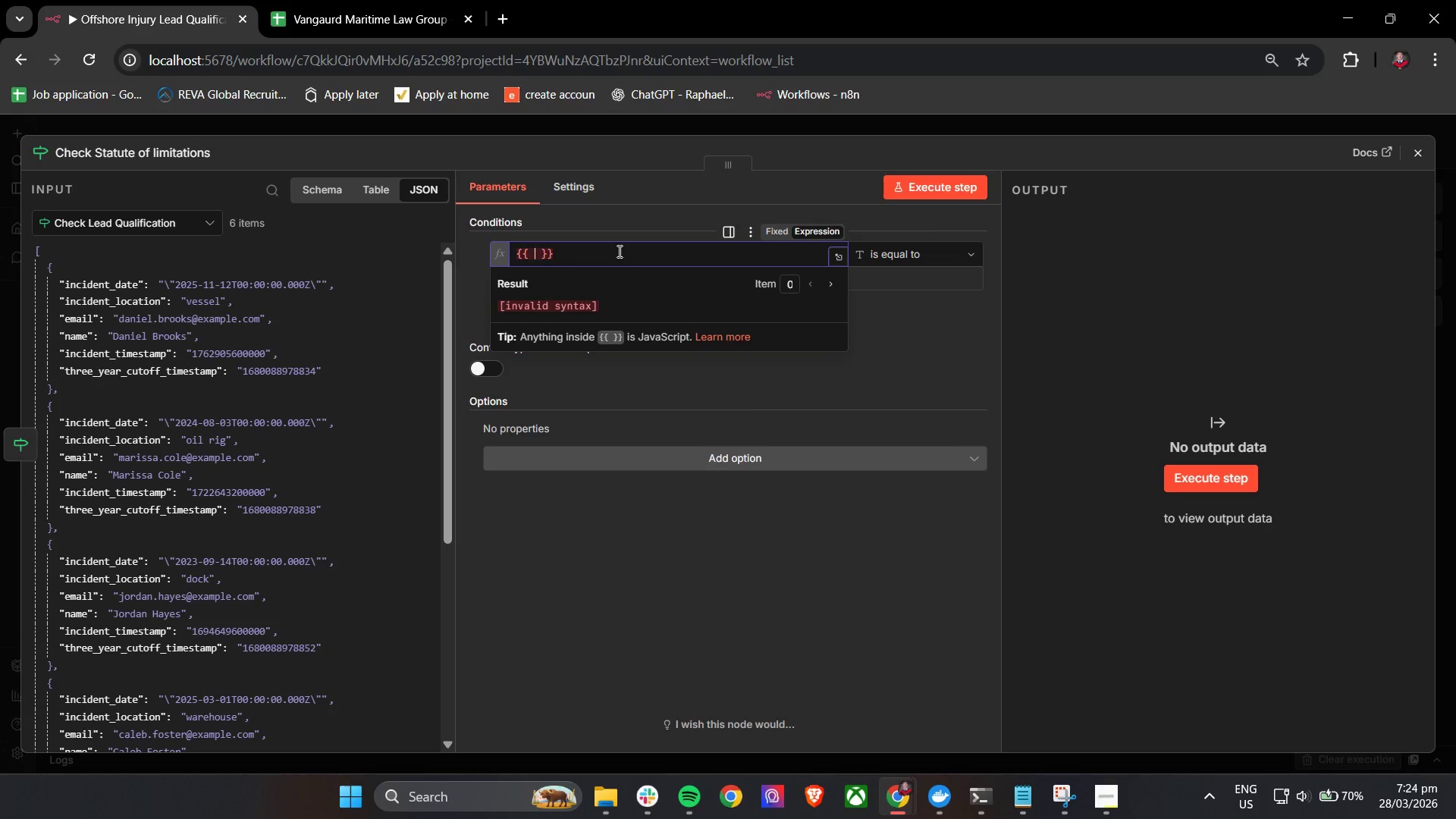 
hold_key(key=ShiftLeft, duration=1.5)
 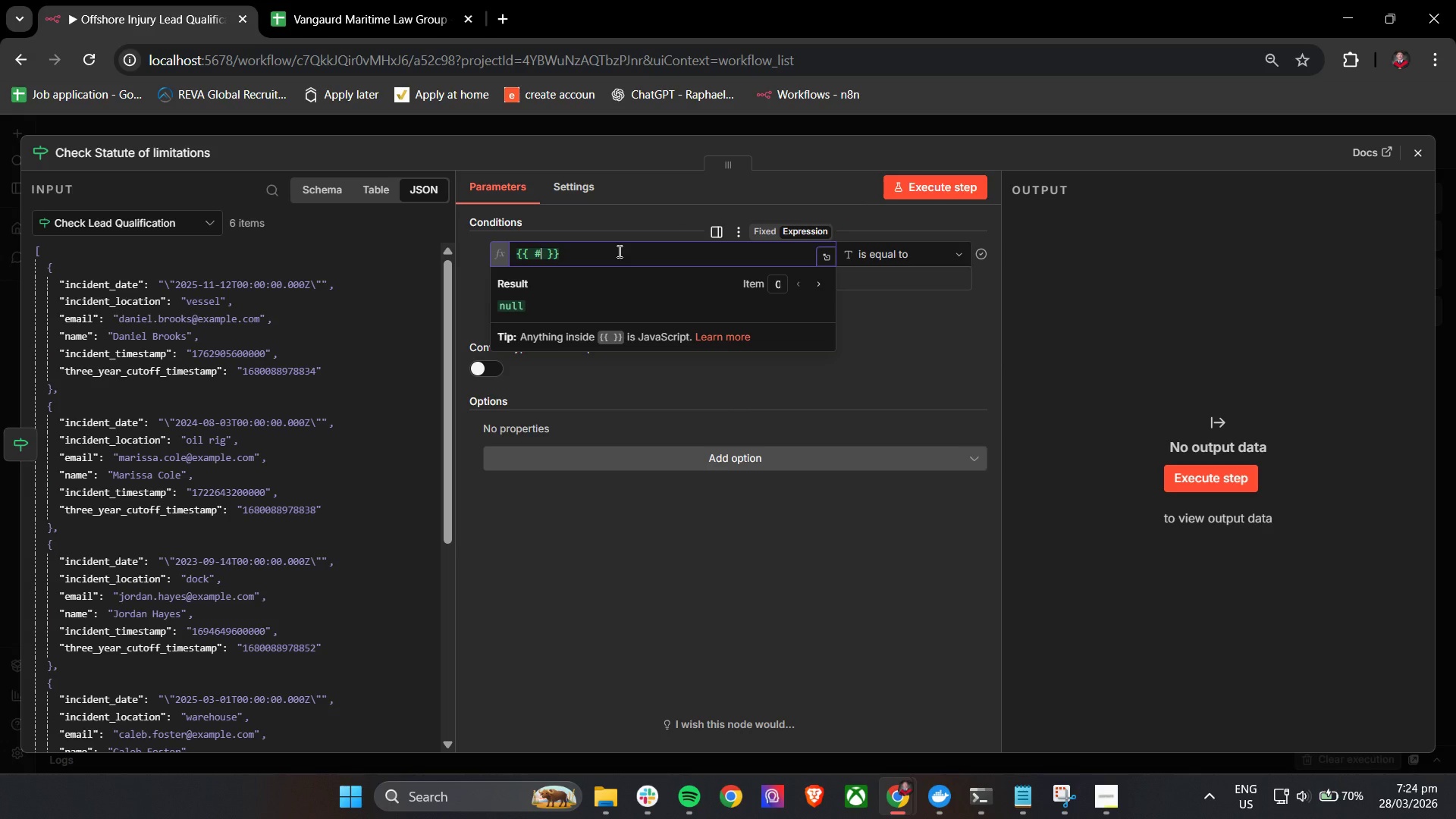 
key(Shift+3)
 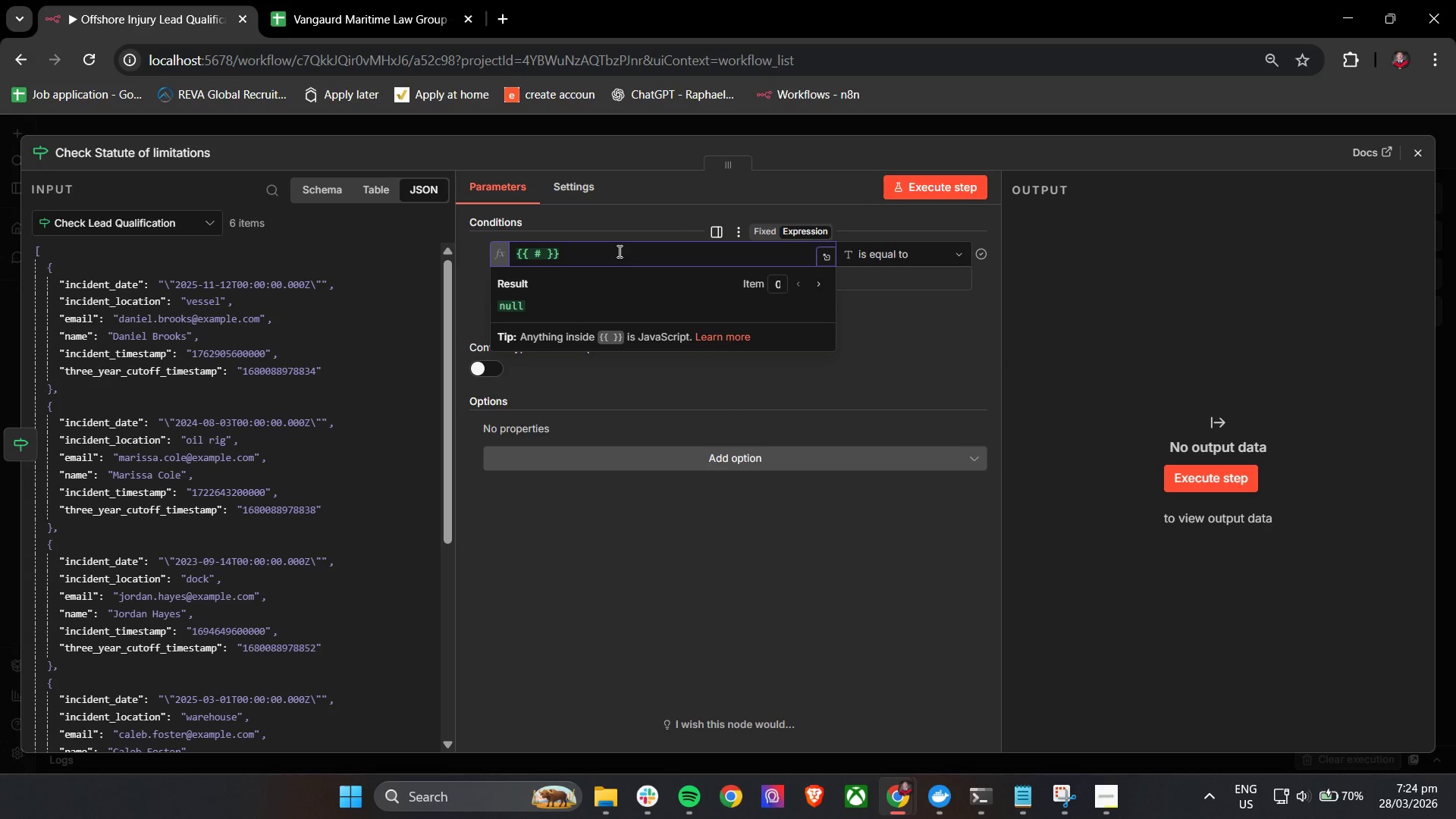 
key(Shift+Backspace)
 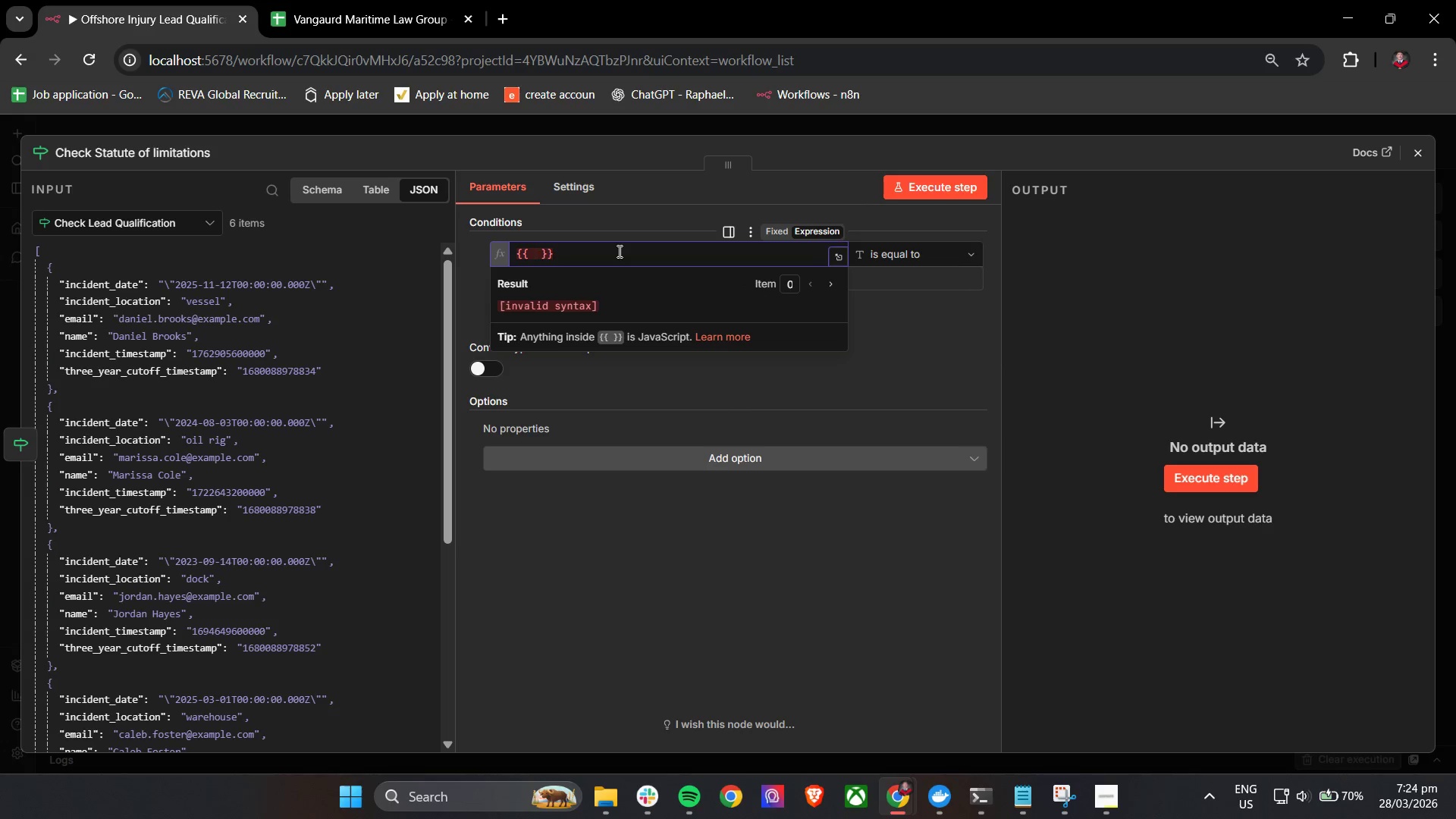 
key(Shift+4)
 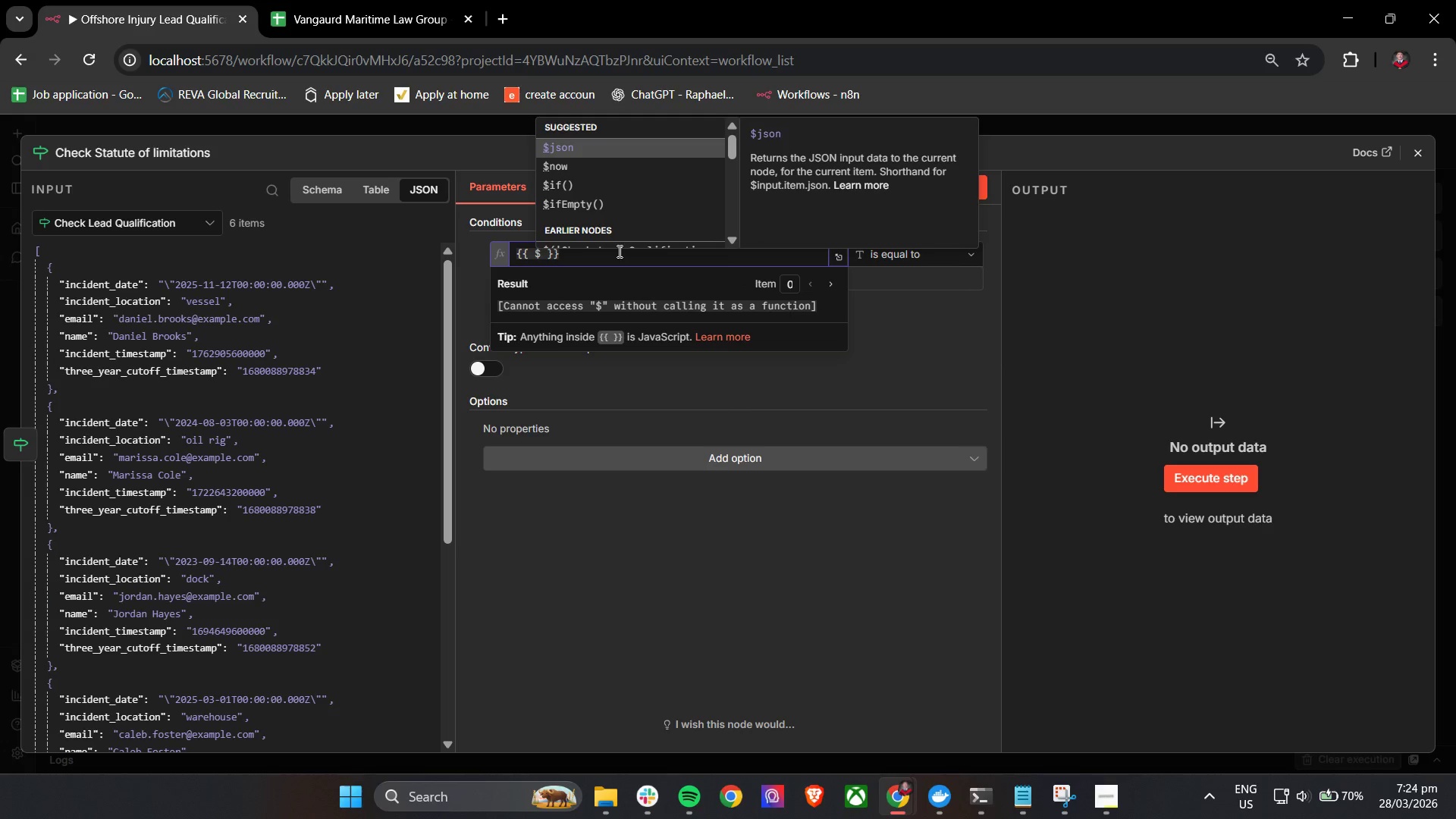 
key(Enter)
 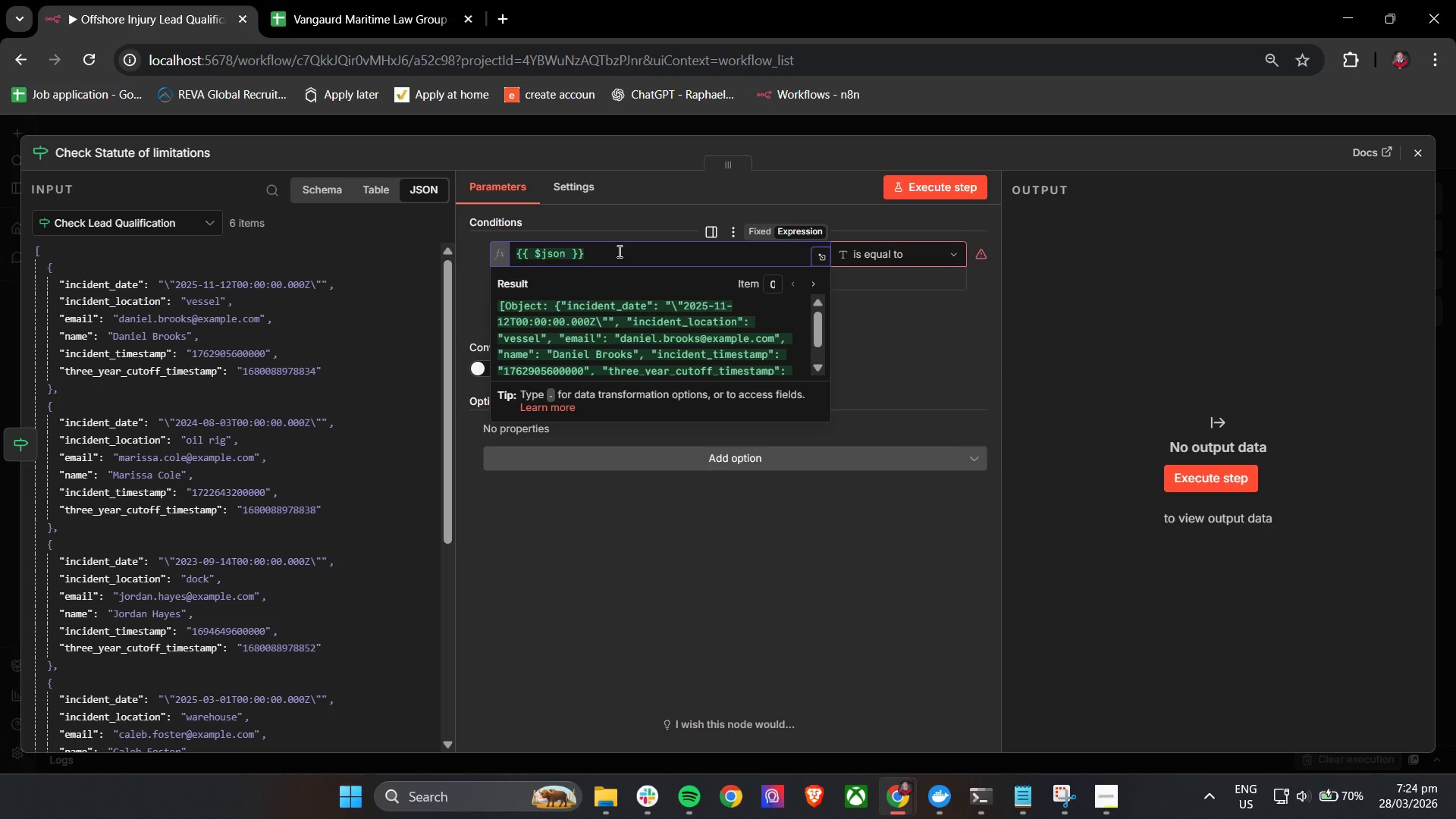 
key(BracketLeft)
 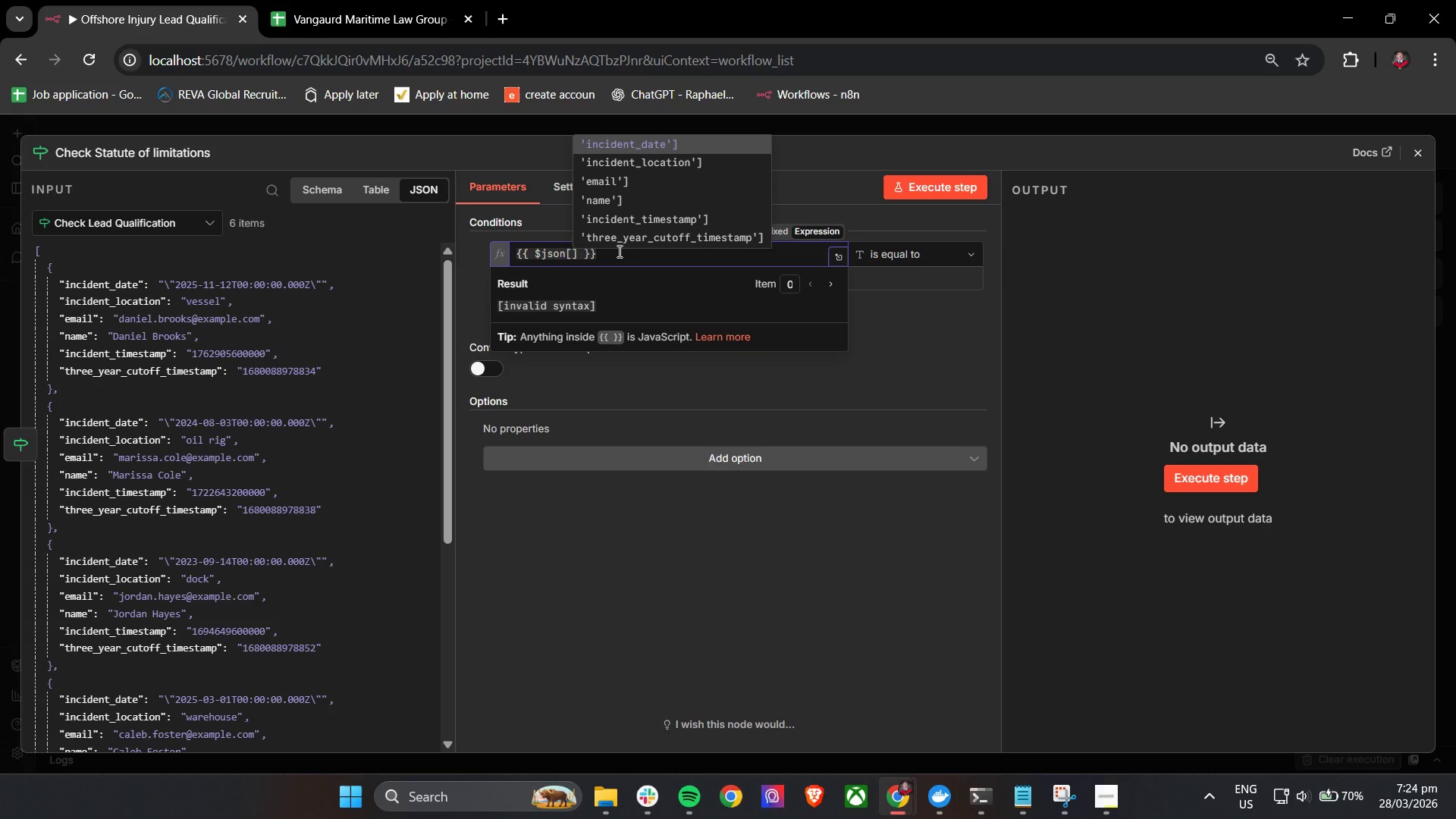 
key(ArrowDown)
 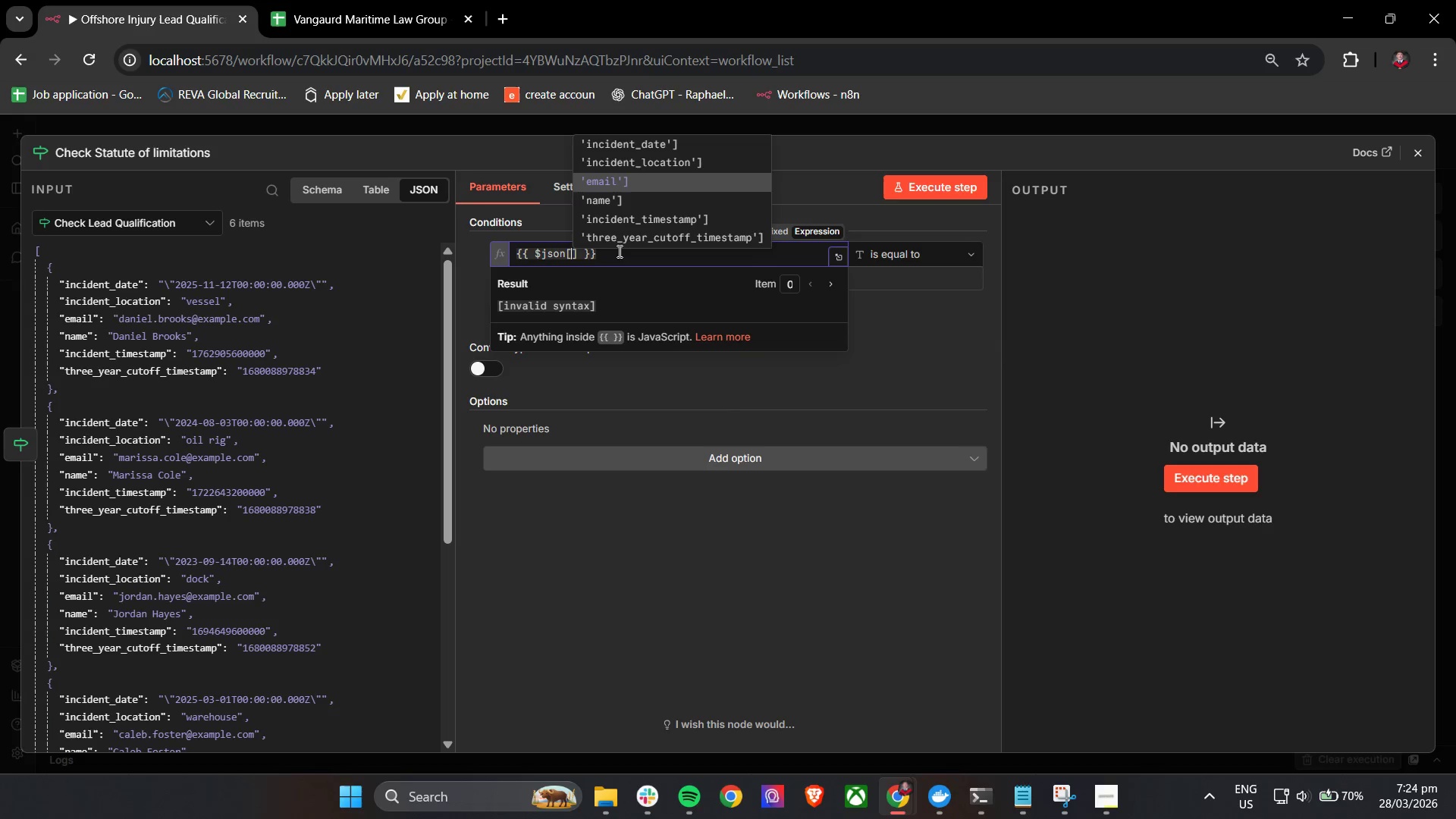 
key(ArrowDown)
 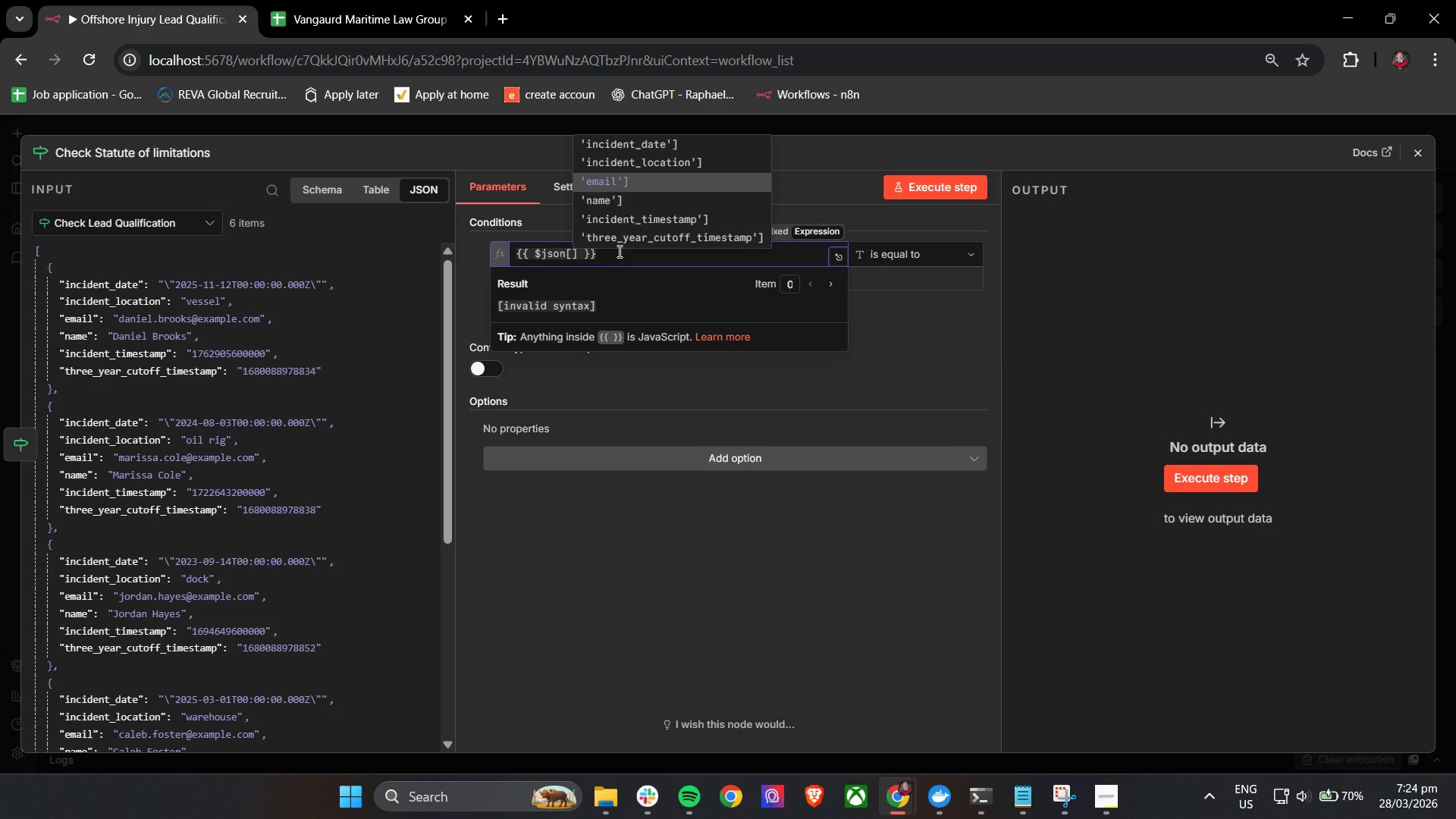 
key(ArrowDown)
 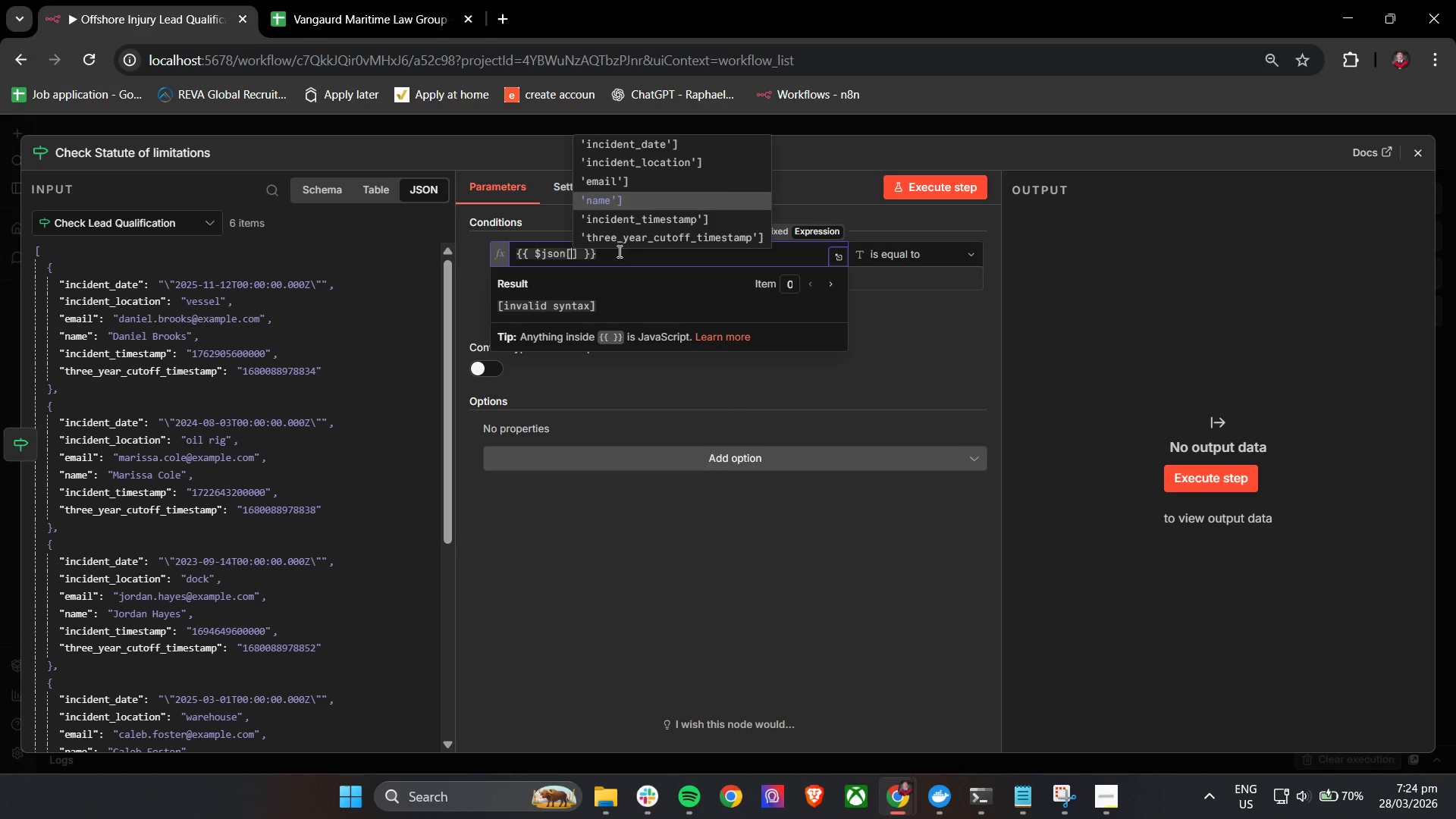 
key(ArrowUp)
 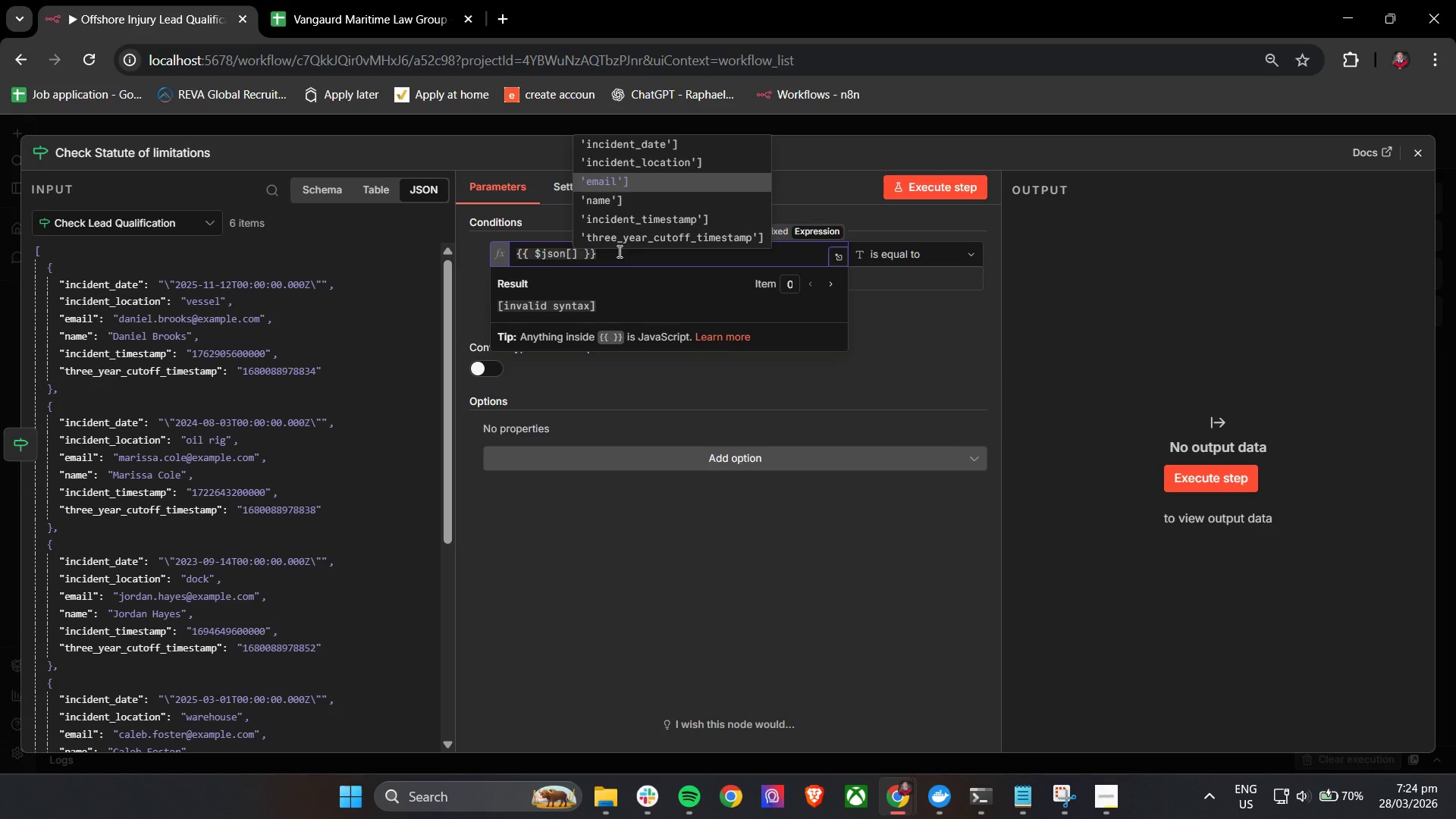 
key(ArrowUp)
 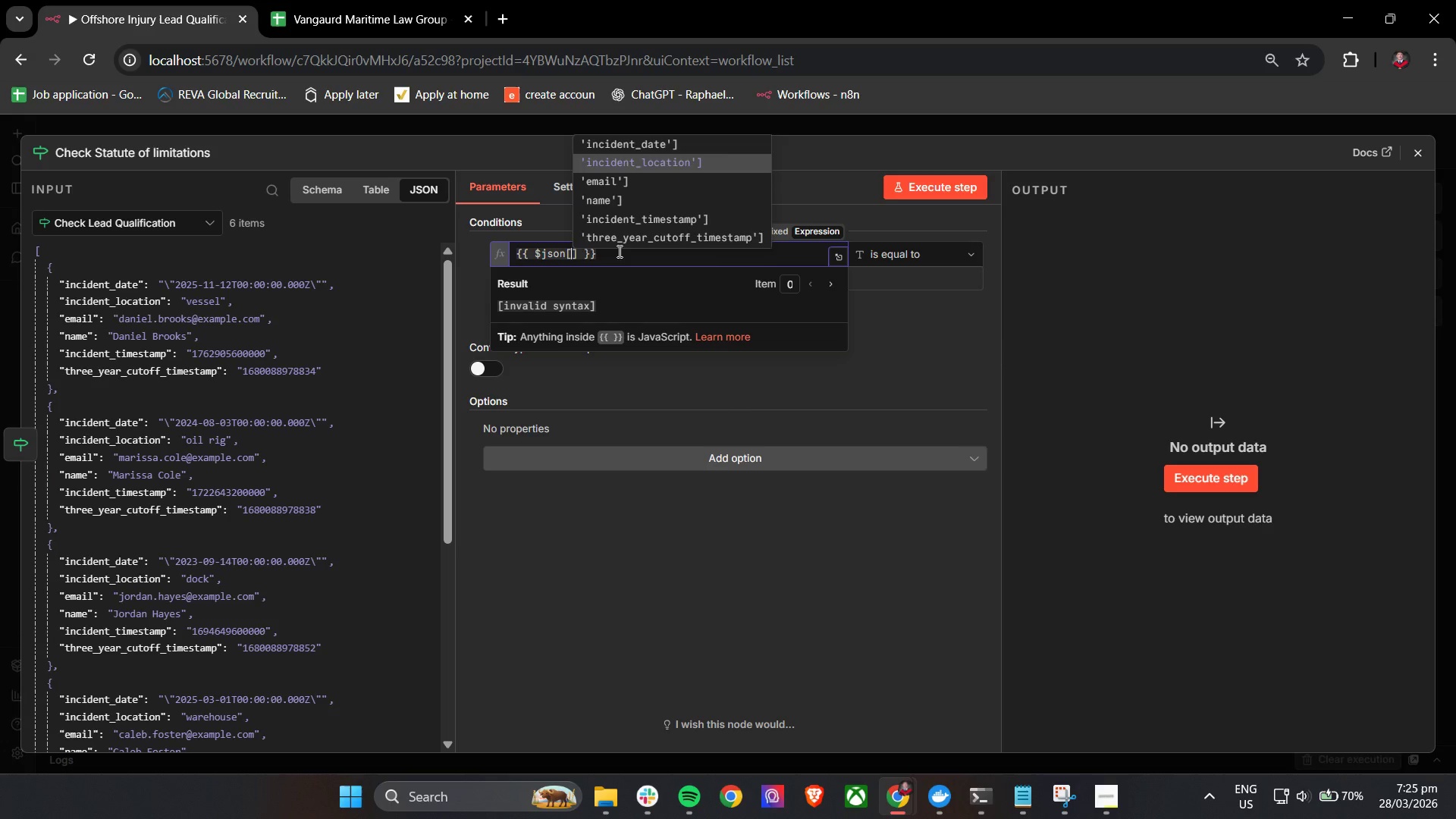 
key(Enter)
 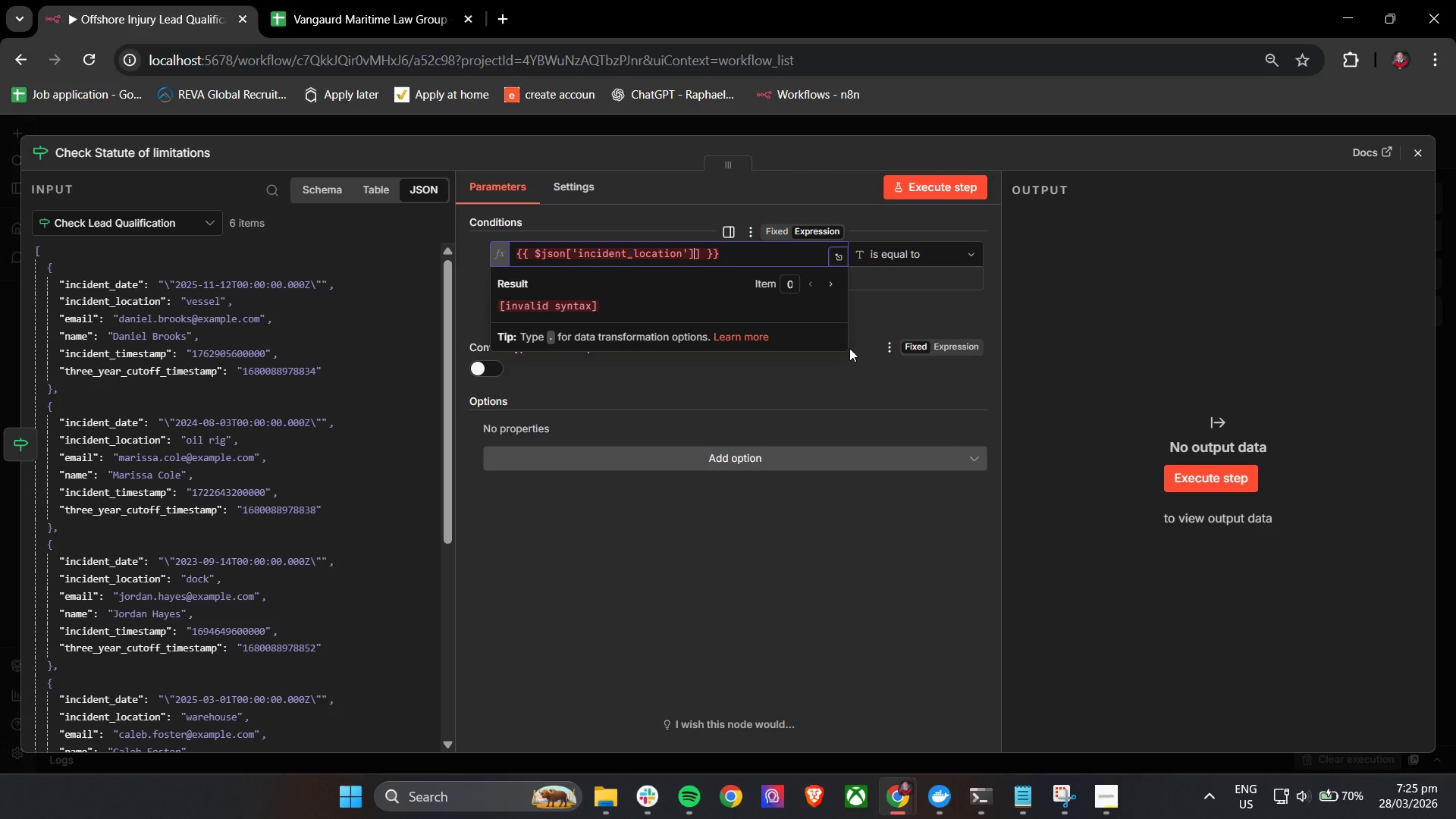 
key(Backspace)
 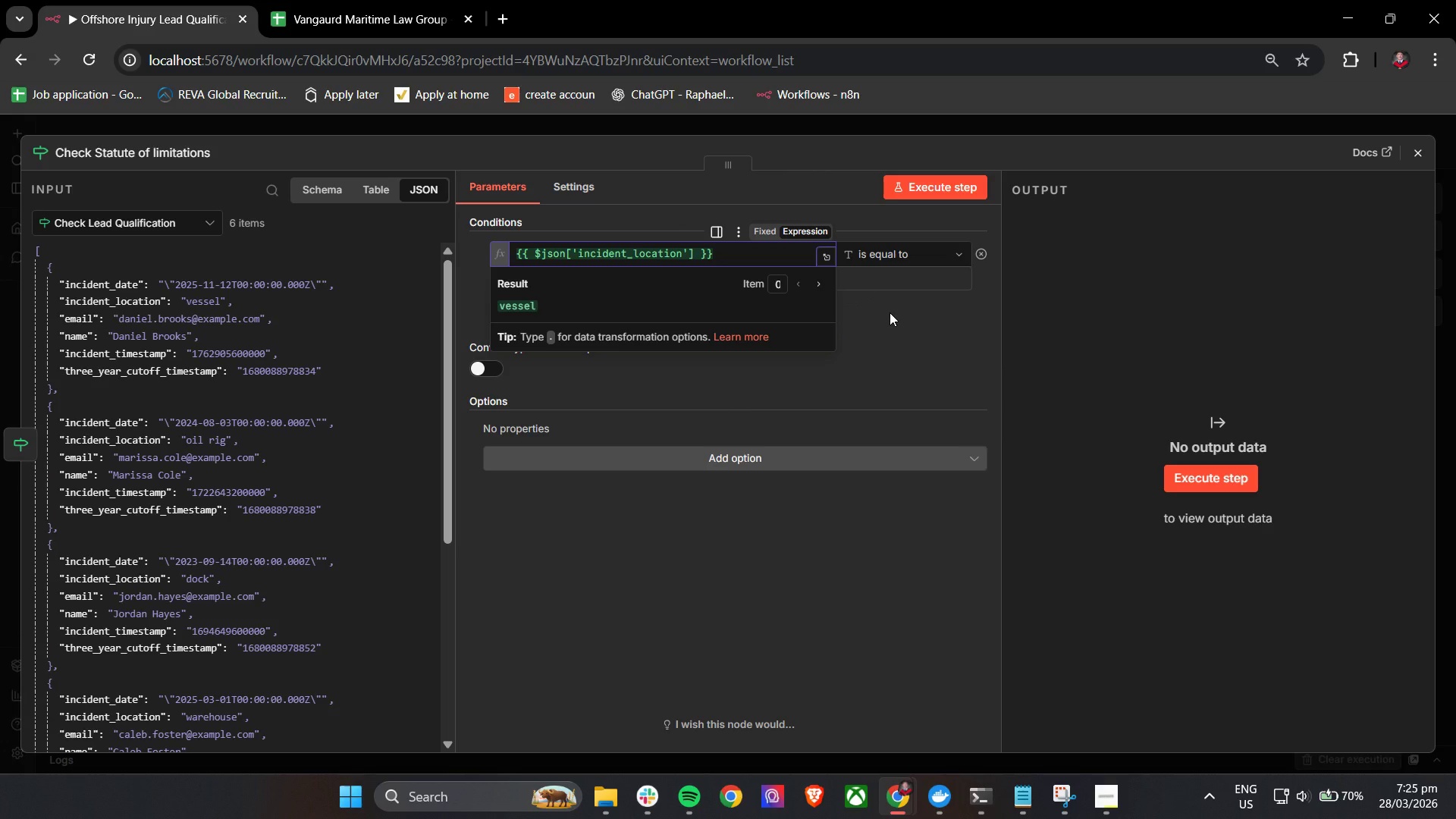 
left_click([890, 312])
 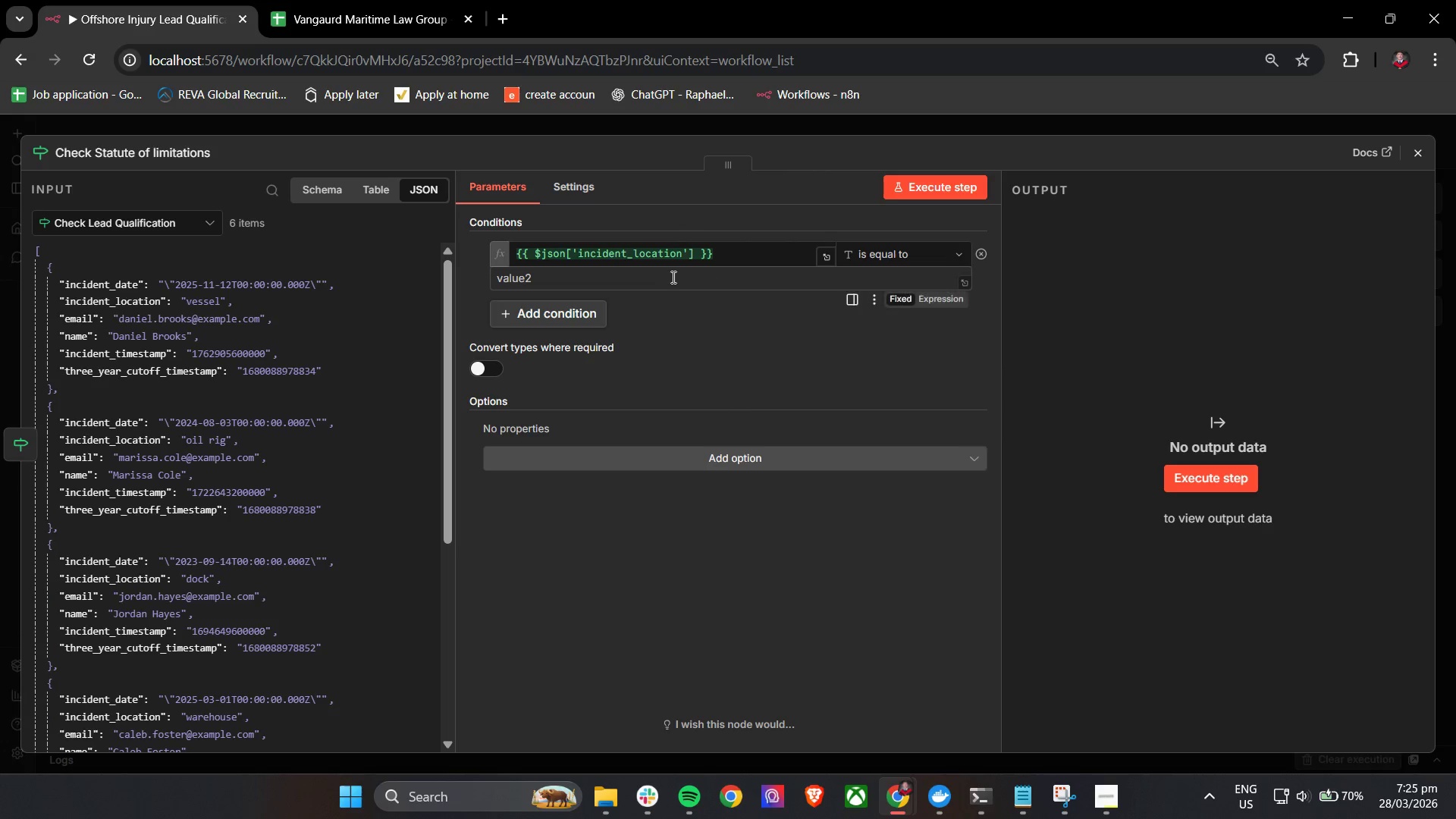 
left_click([664, 278])
 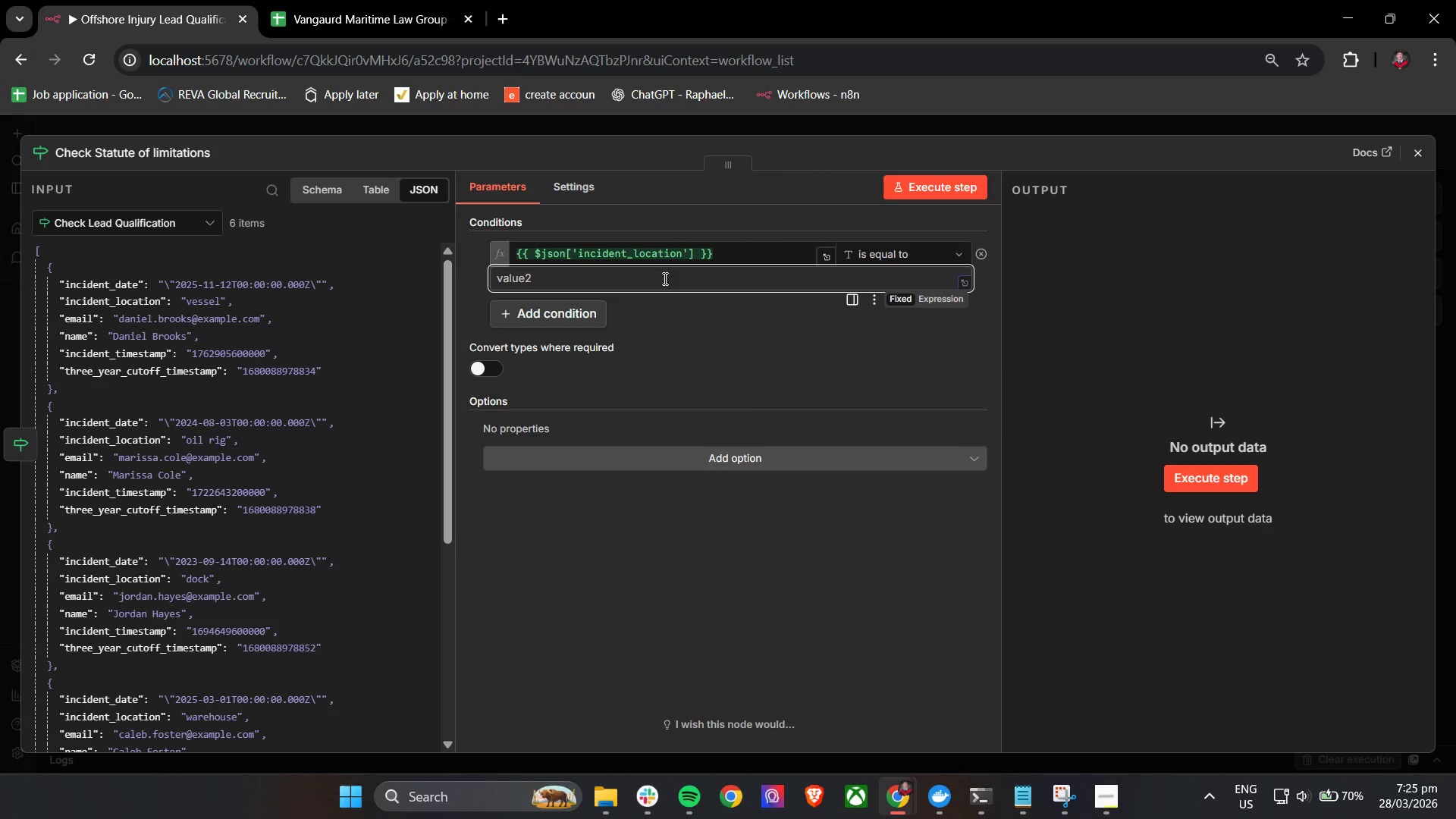 
type(Vesses)
key(Backspace)
type(l)
 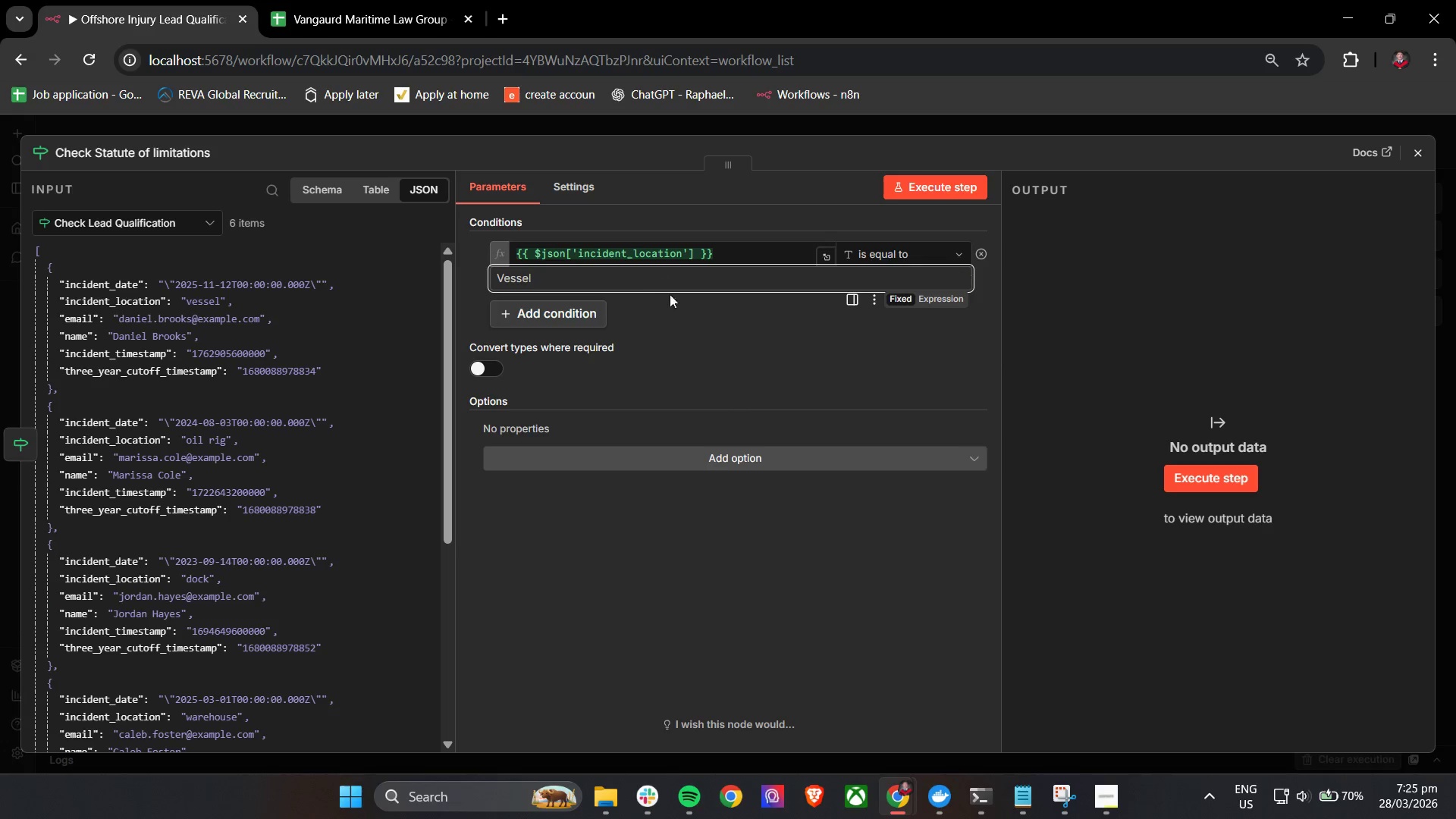 
left_click([682, 323])
 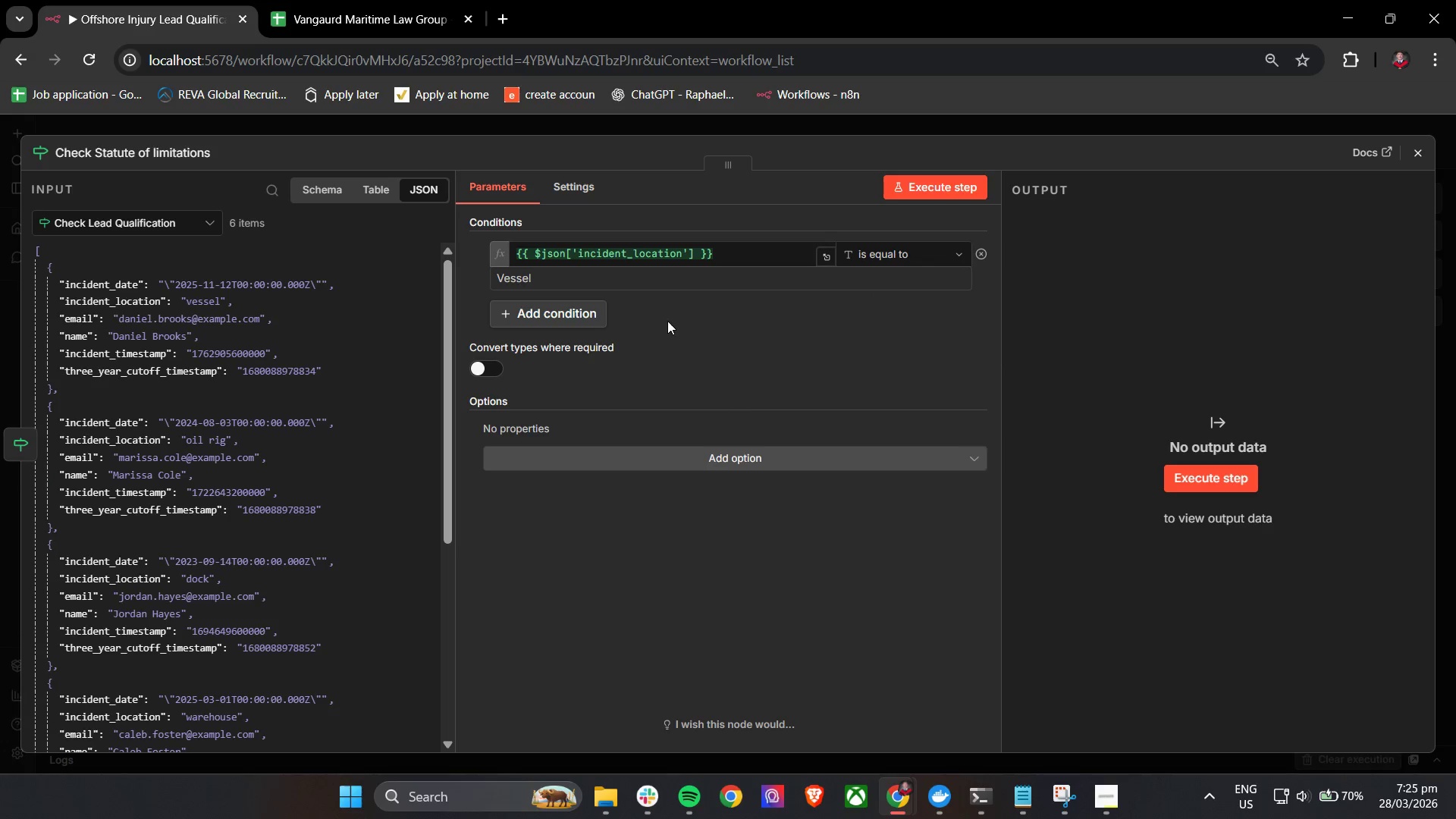 
left_click([579, 312])
 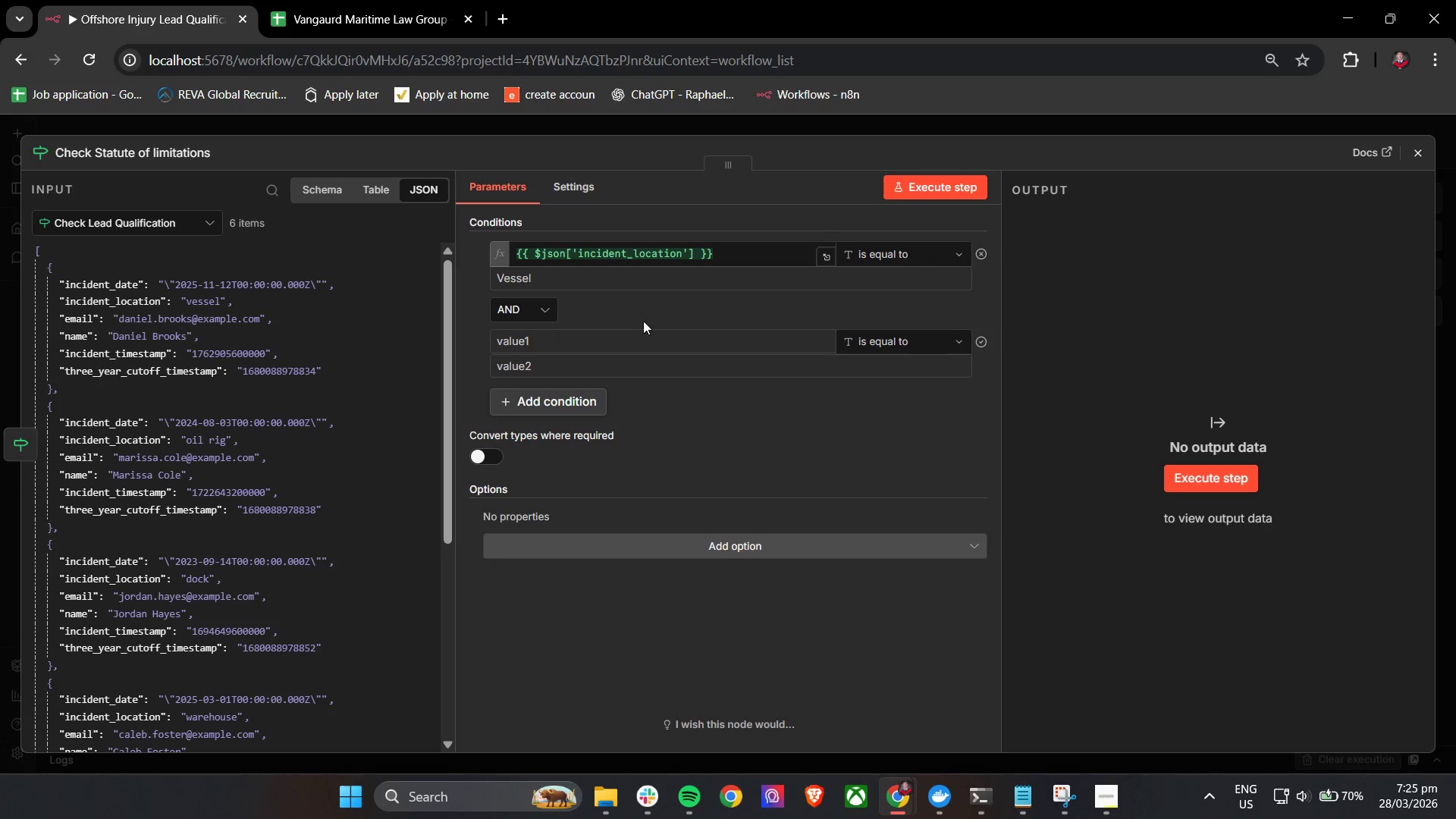 
left_click([646, 318])
 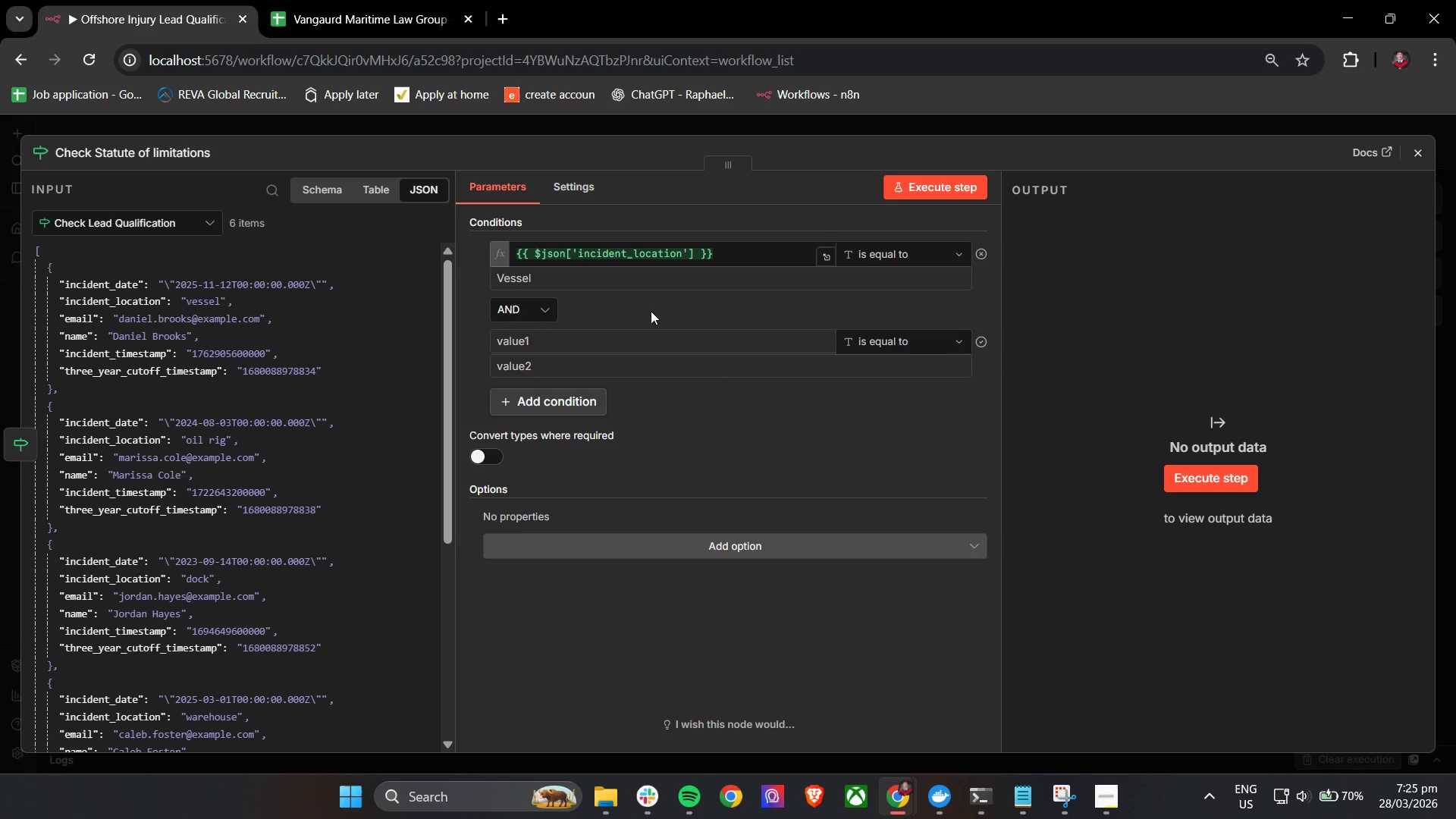 
left_click([605, 347])
 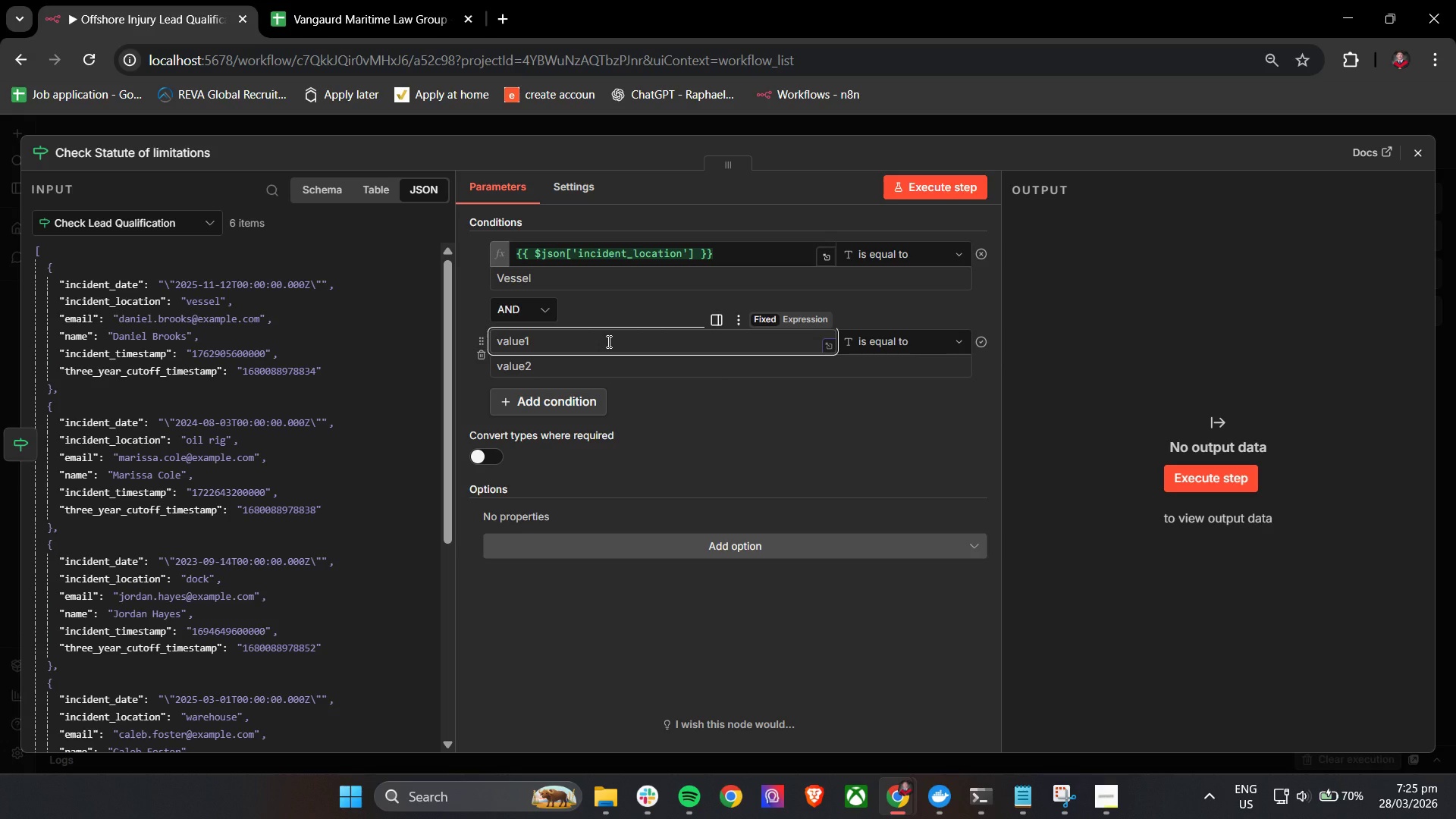 
key(Shift+BracketLeft)
 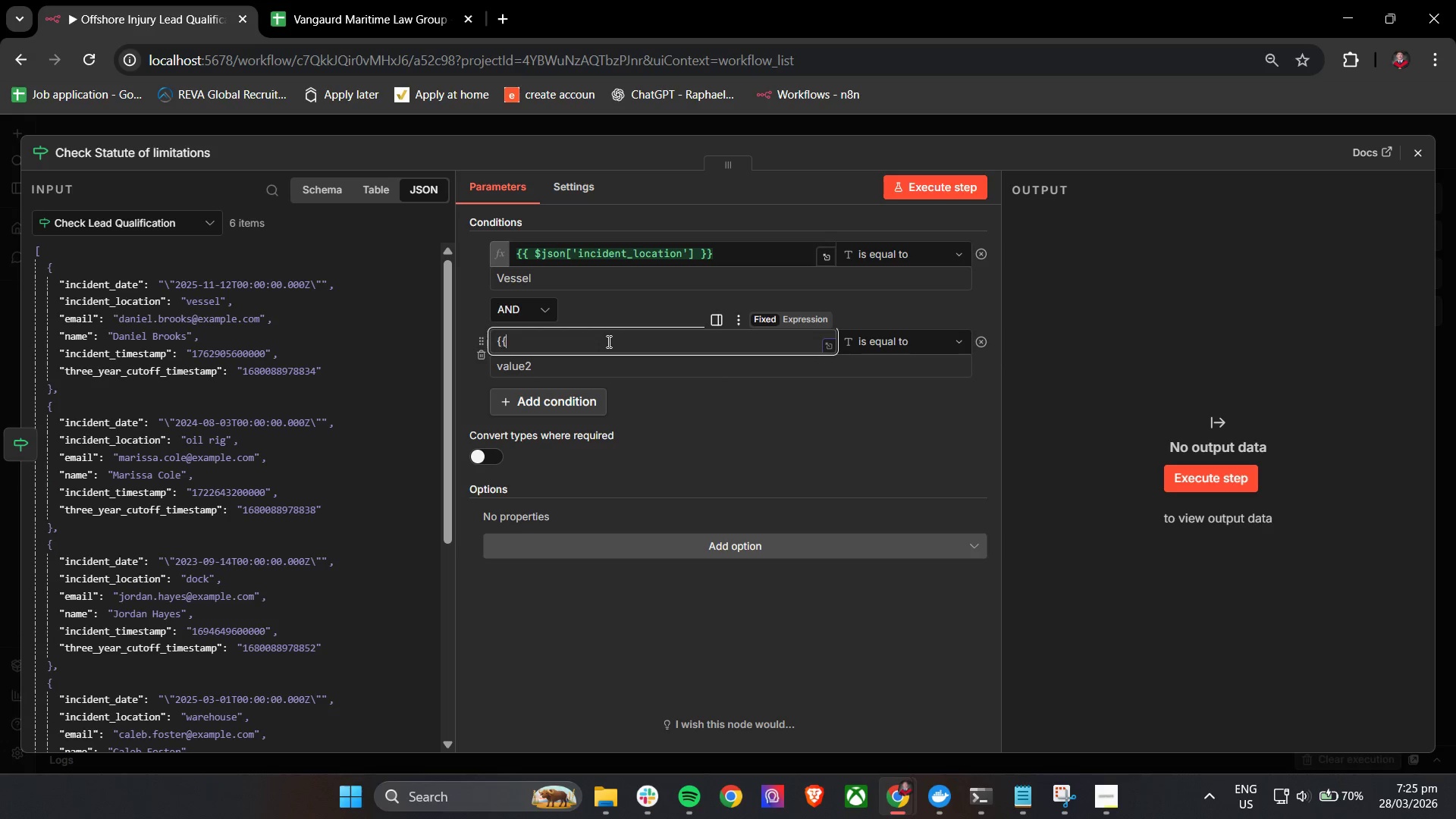 
key(Shift+BracketLeft)
 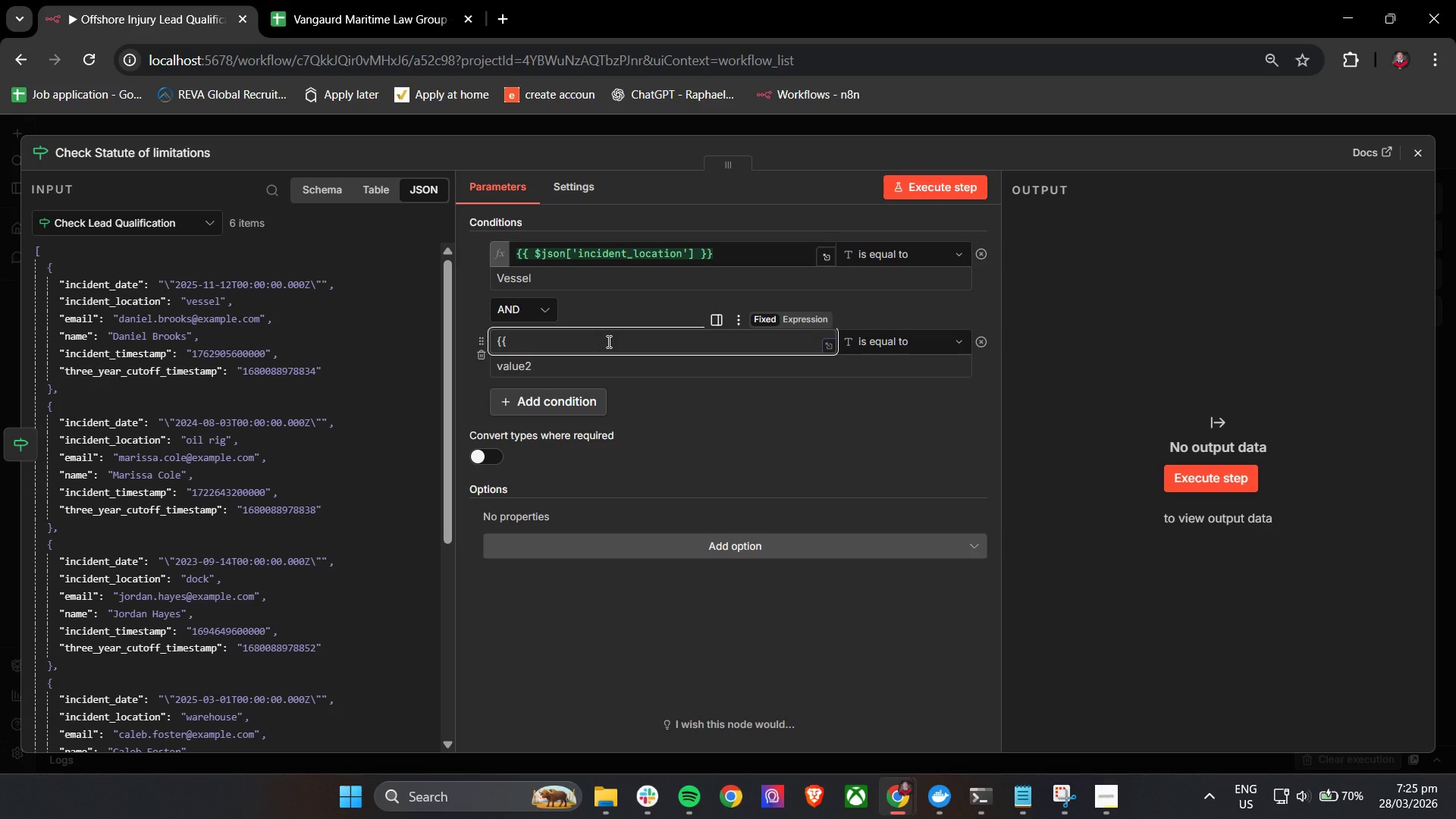 
key(Space)
 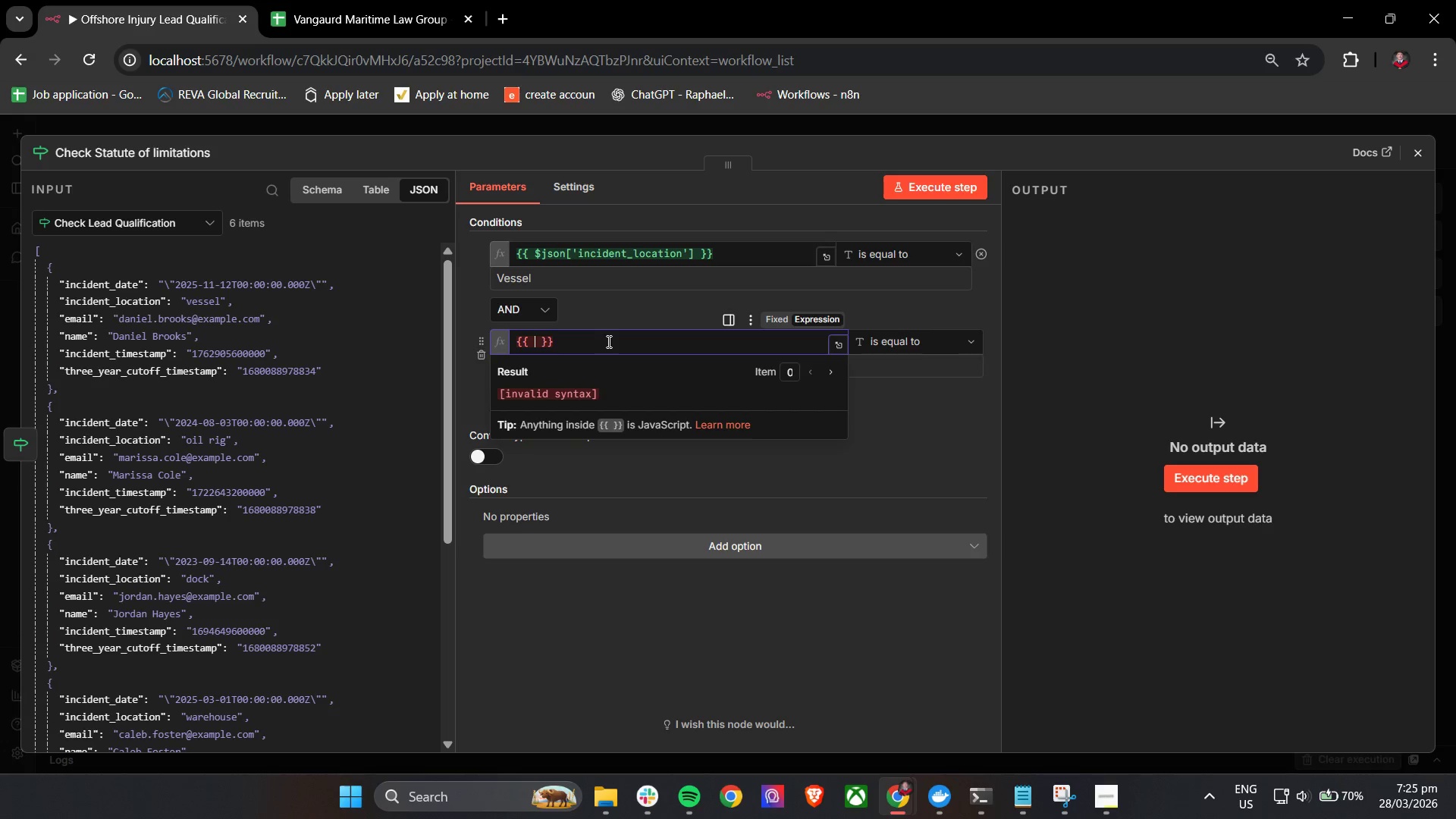 
key(Shift+4)
 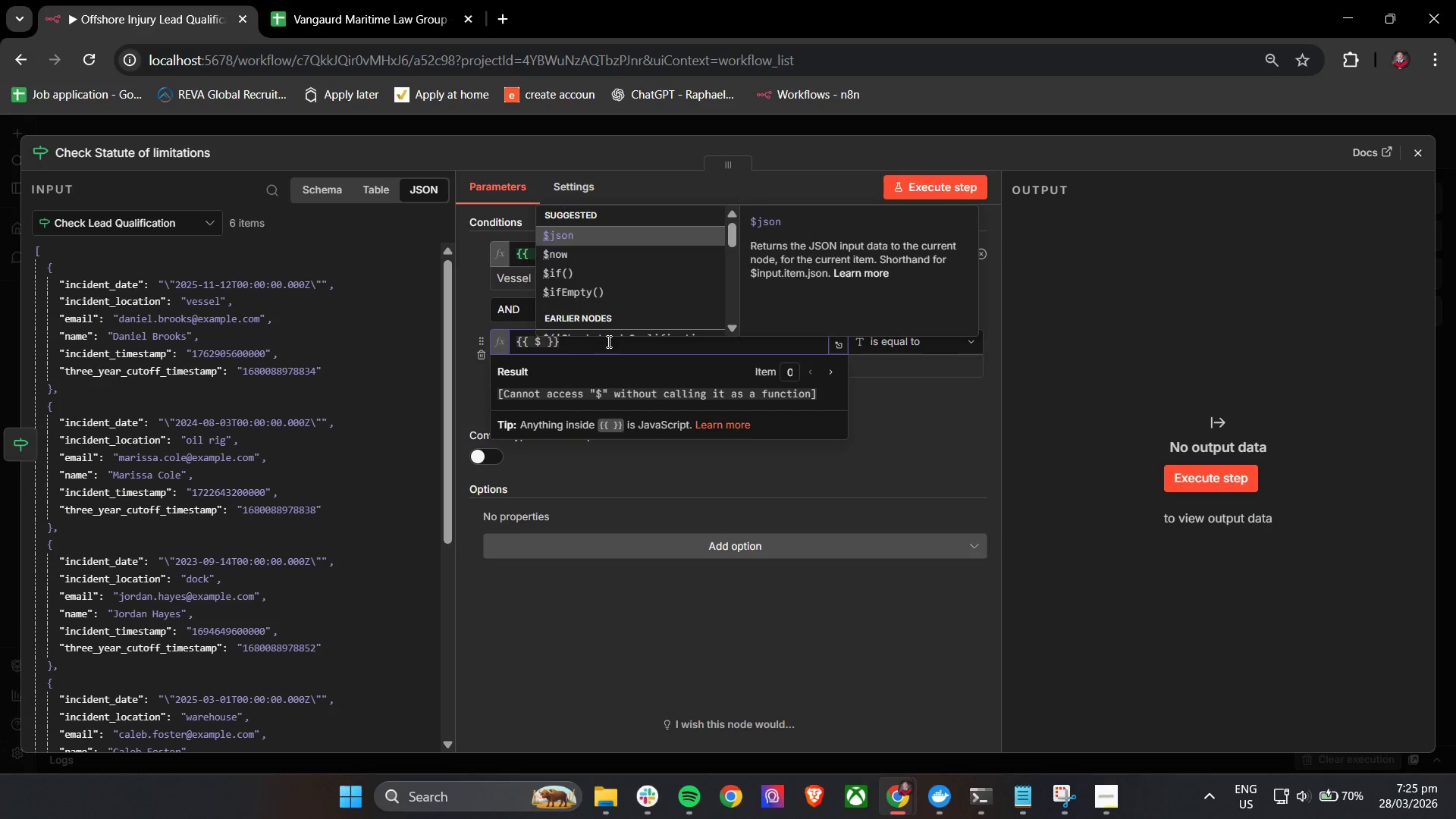 
key(Enter)
 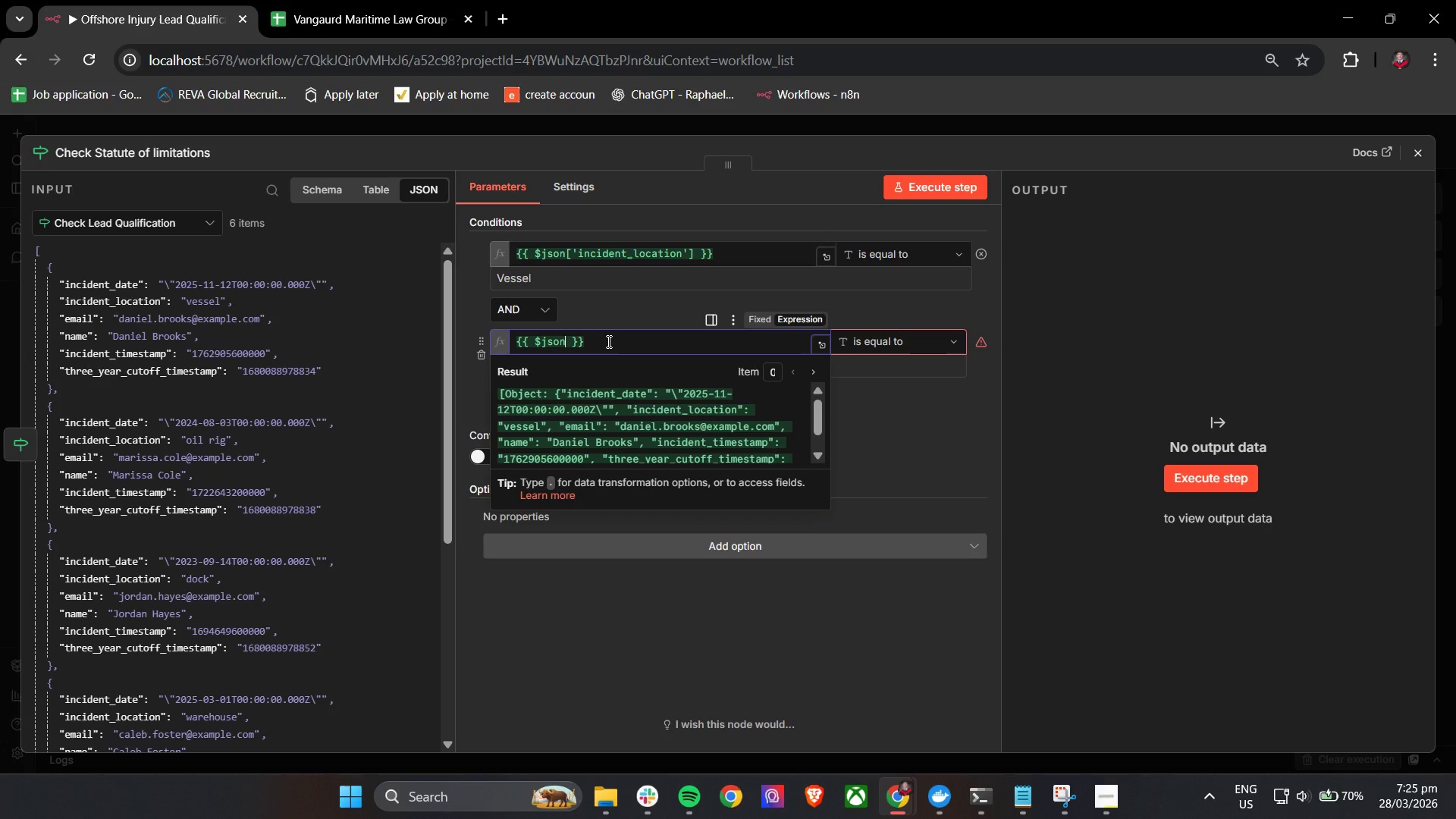 
key(BracketLeft)
 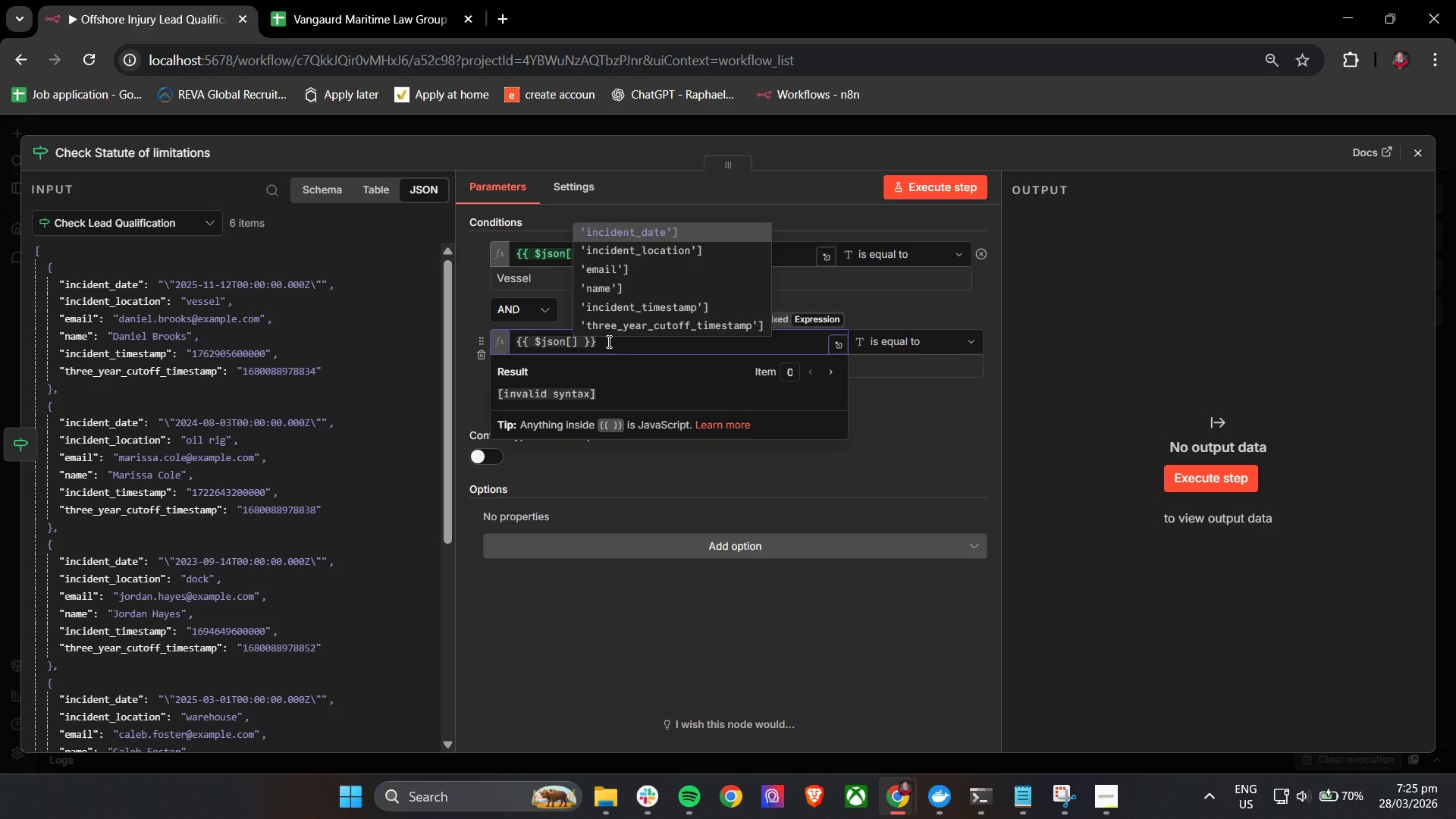 
key(ArrowDown)
 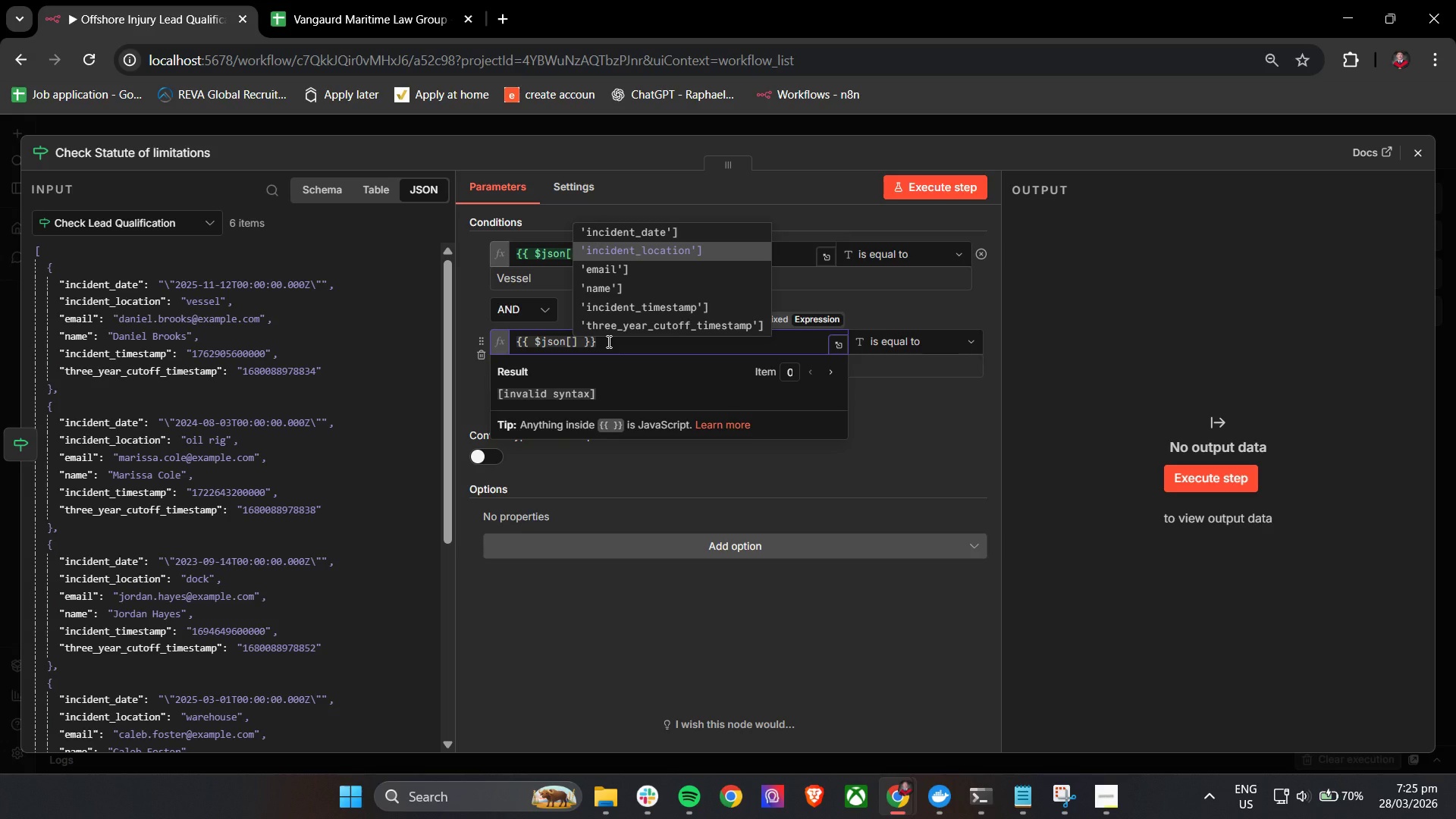 
key(Enter)
 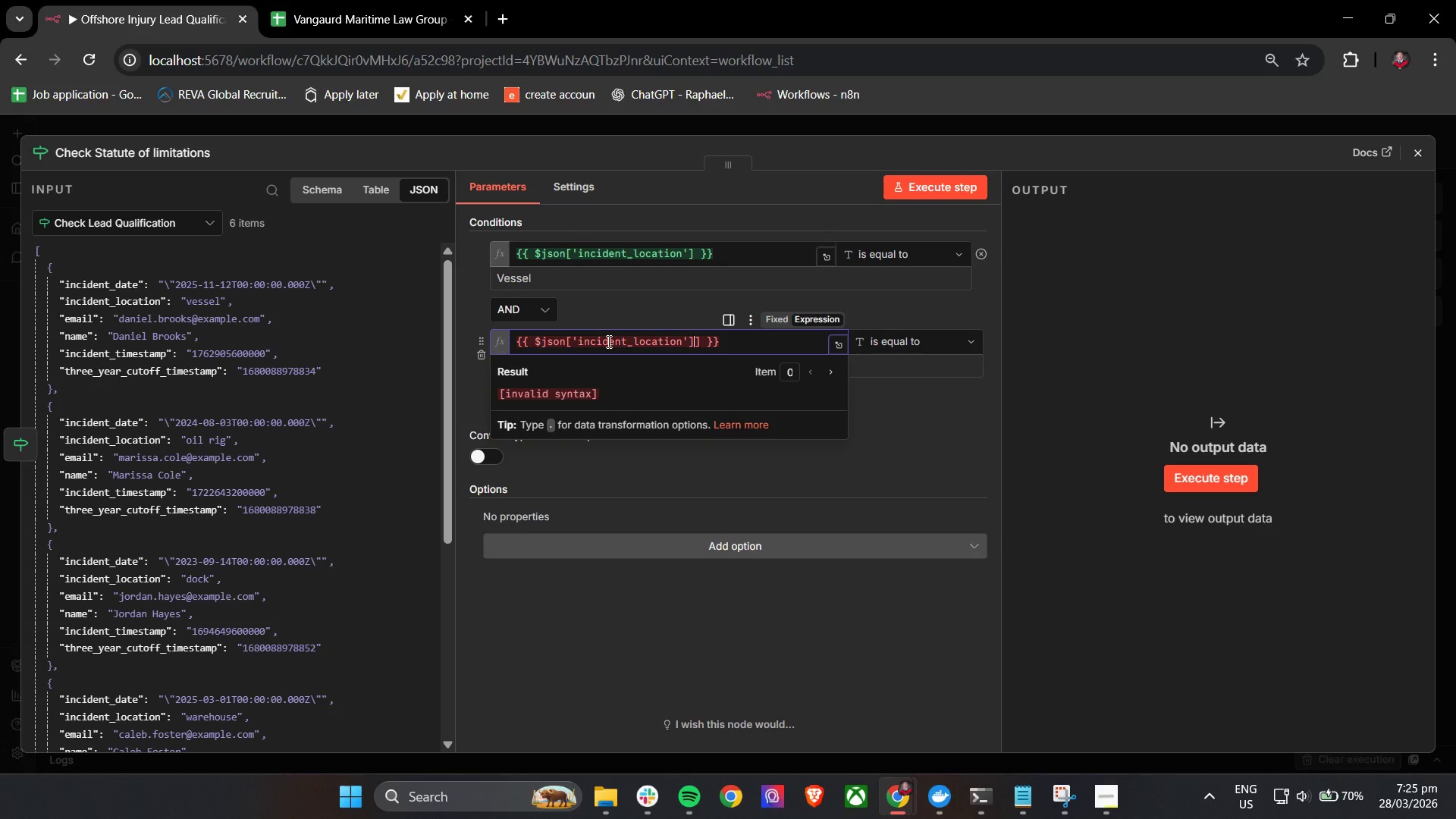 
wait(7.19)
 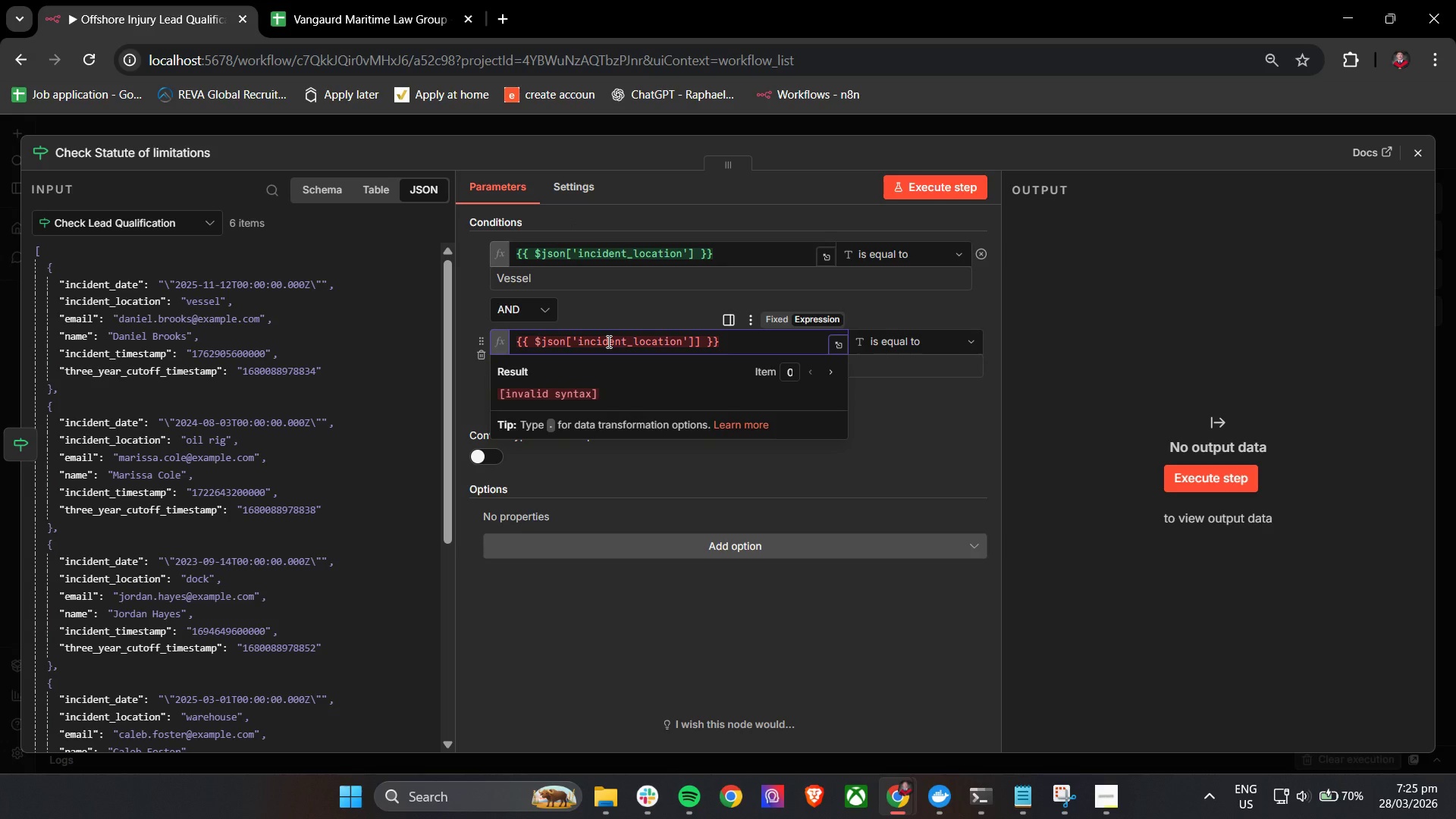 
key(Backspace)
 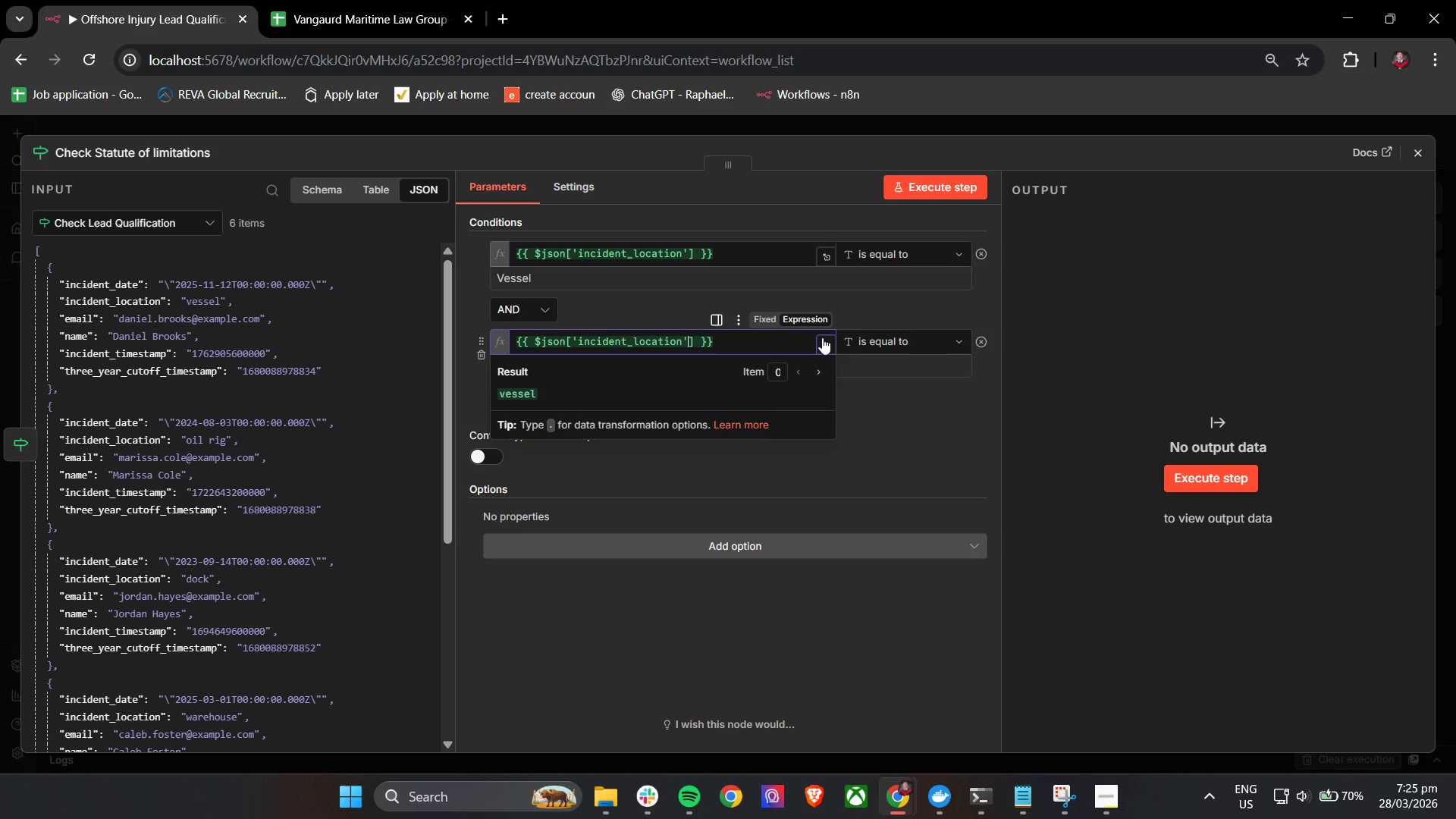 
left_click([892, 367])
 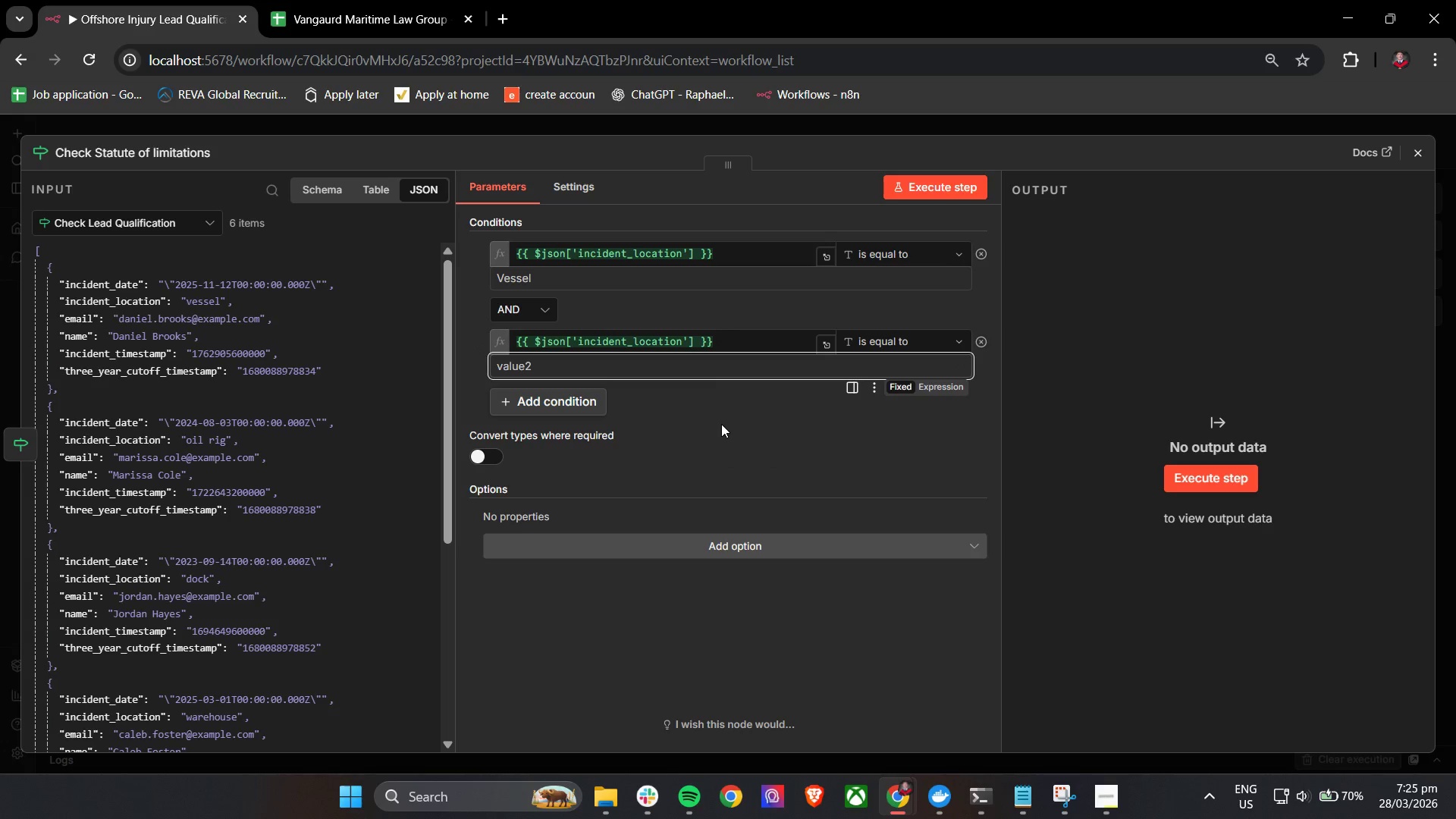 
type(oil rig)
 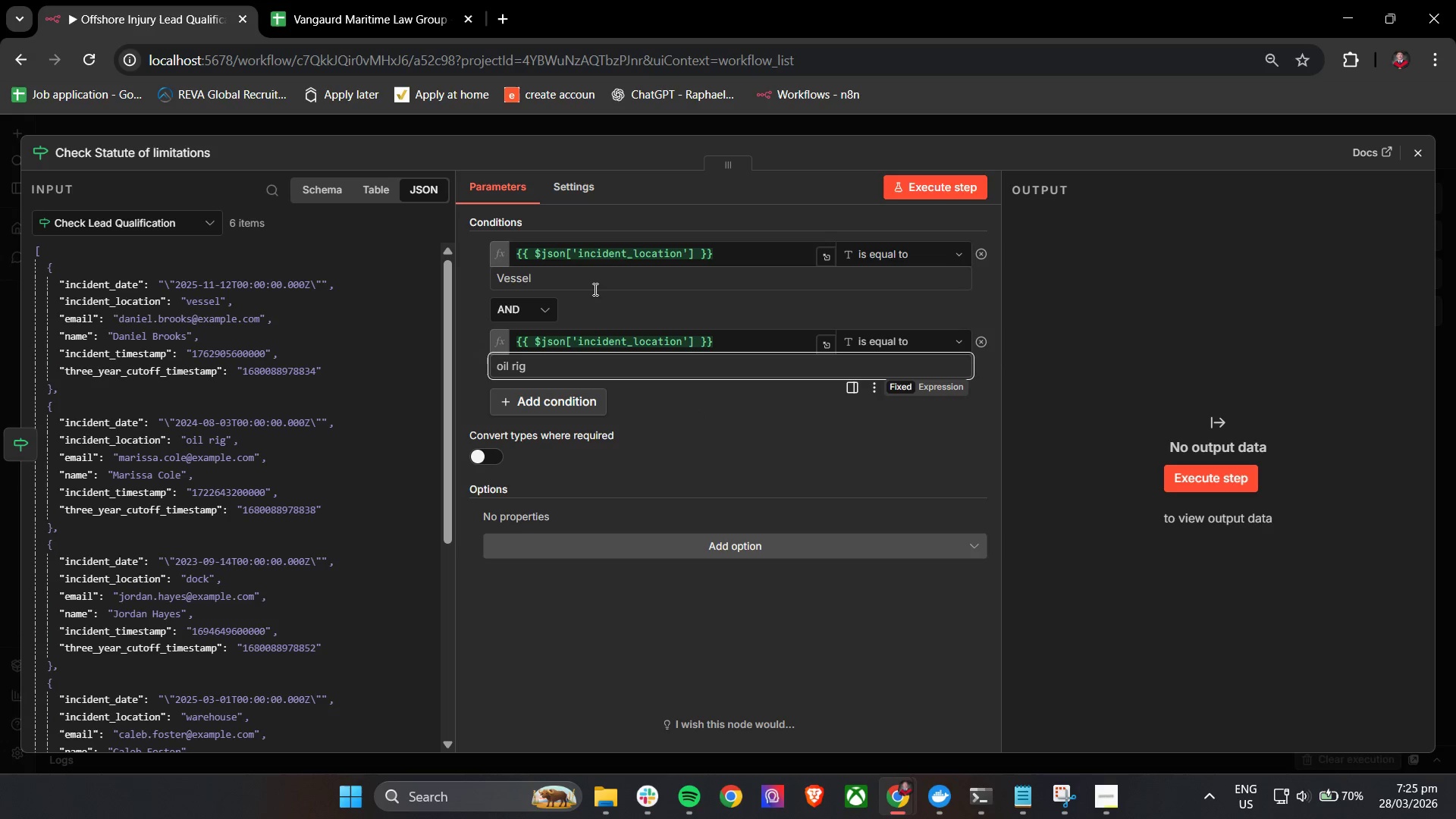 
left_click([504, 274])
 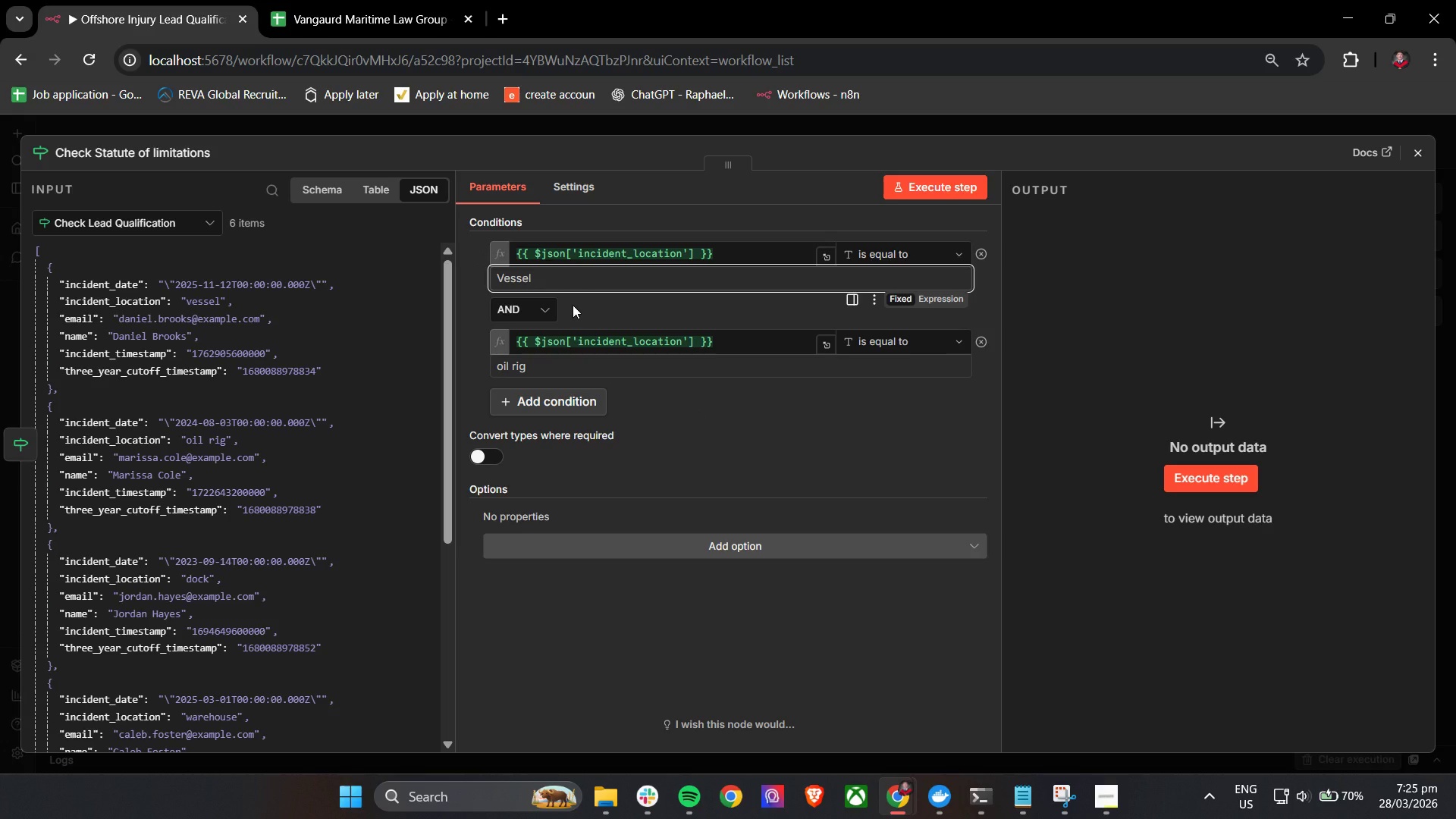 
key(Backspace)
 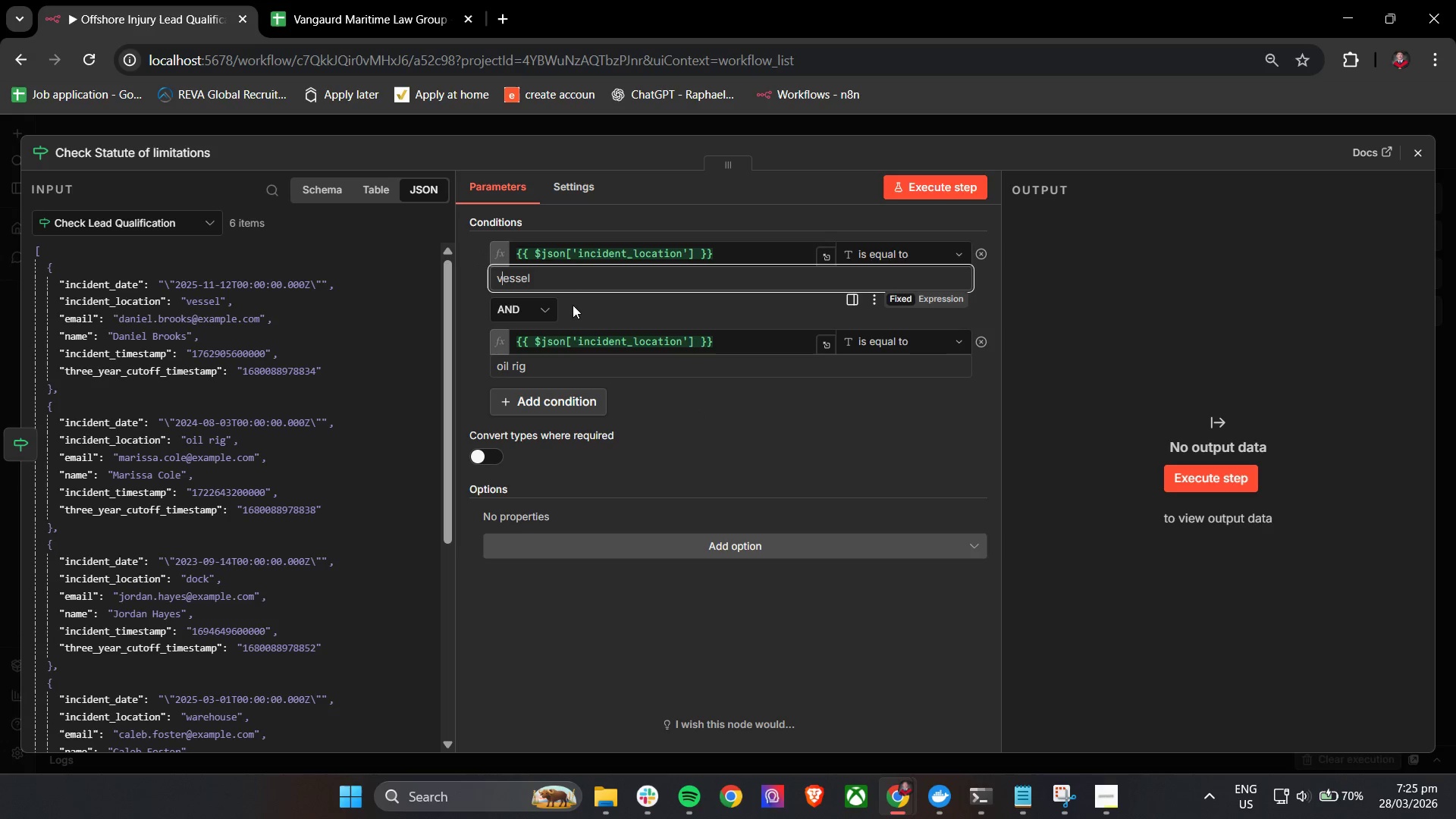 
key(V)
 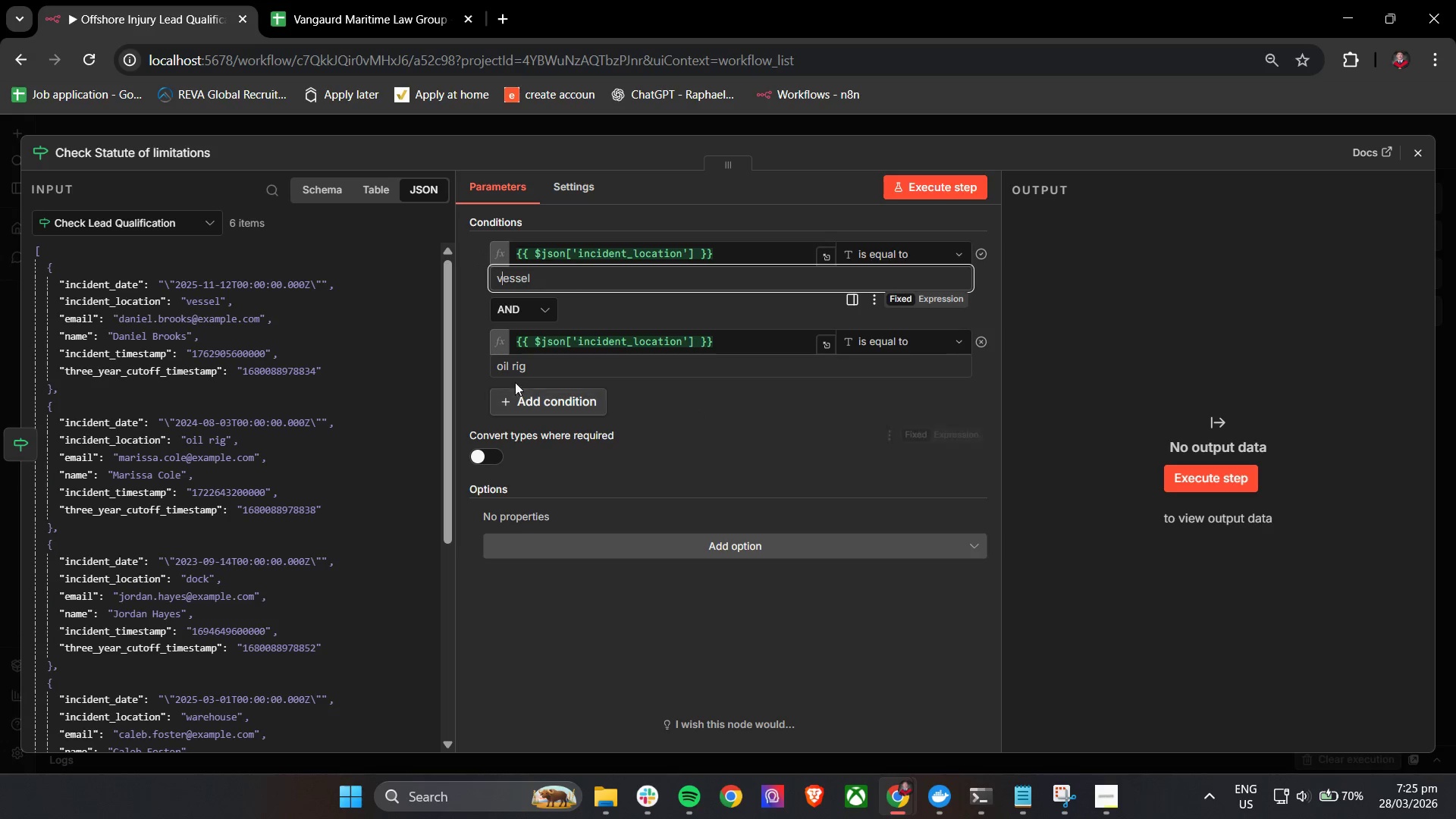 
left_click([698, 393])
 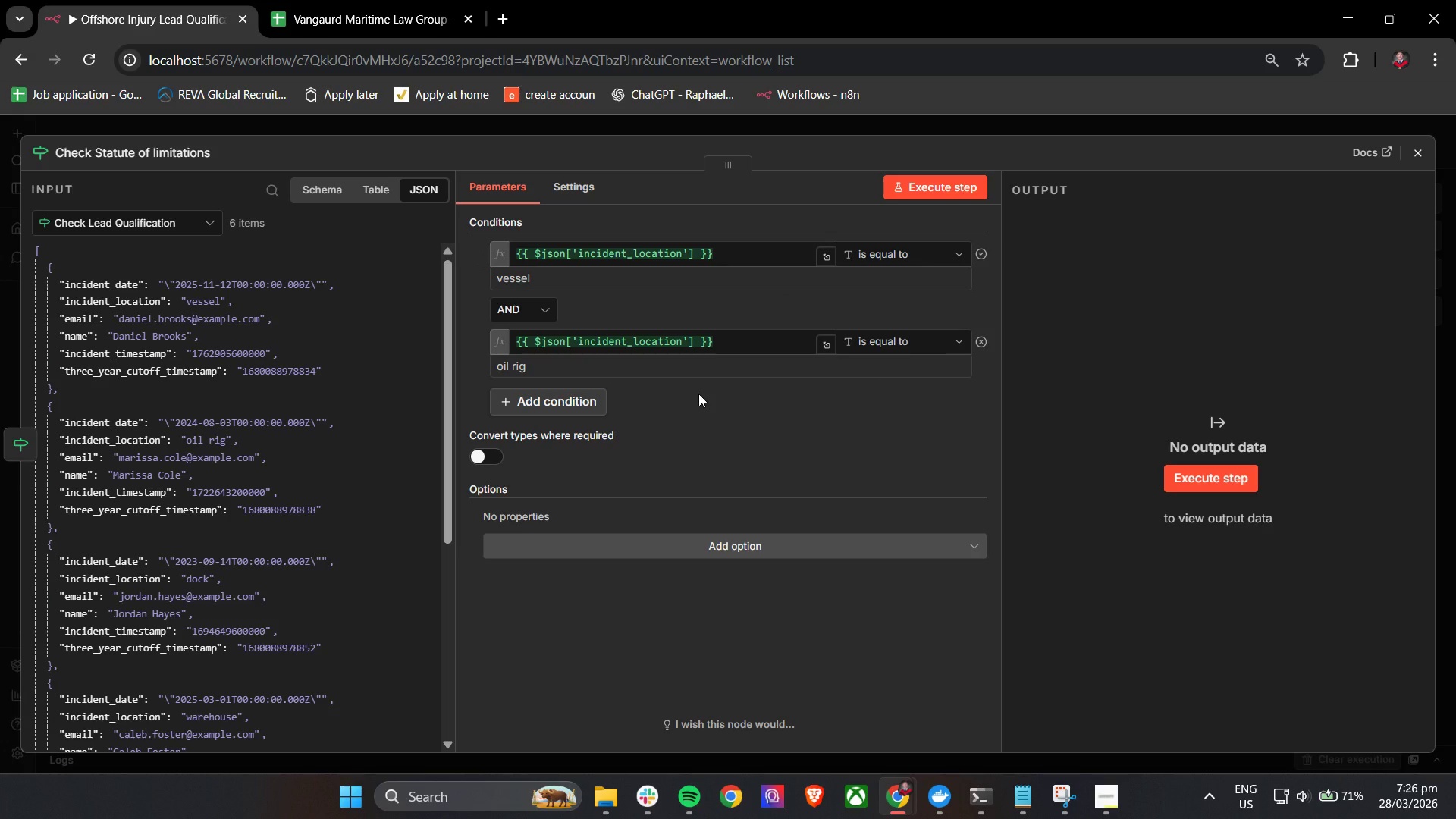 
wait(8.83)
 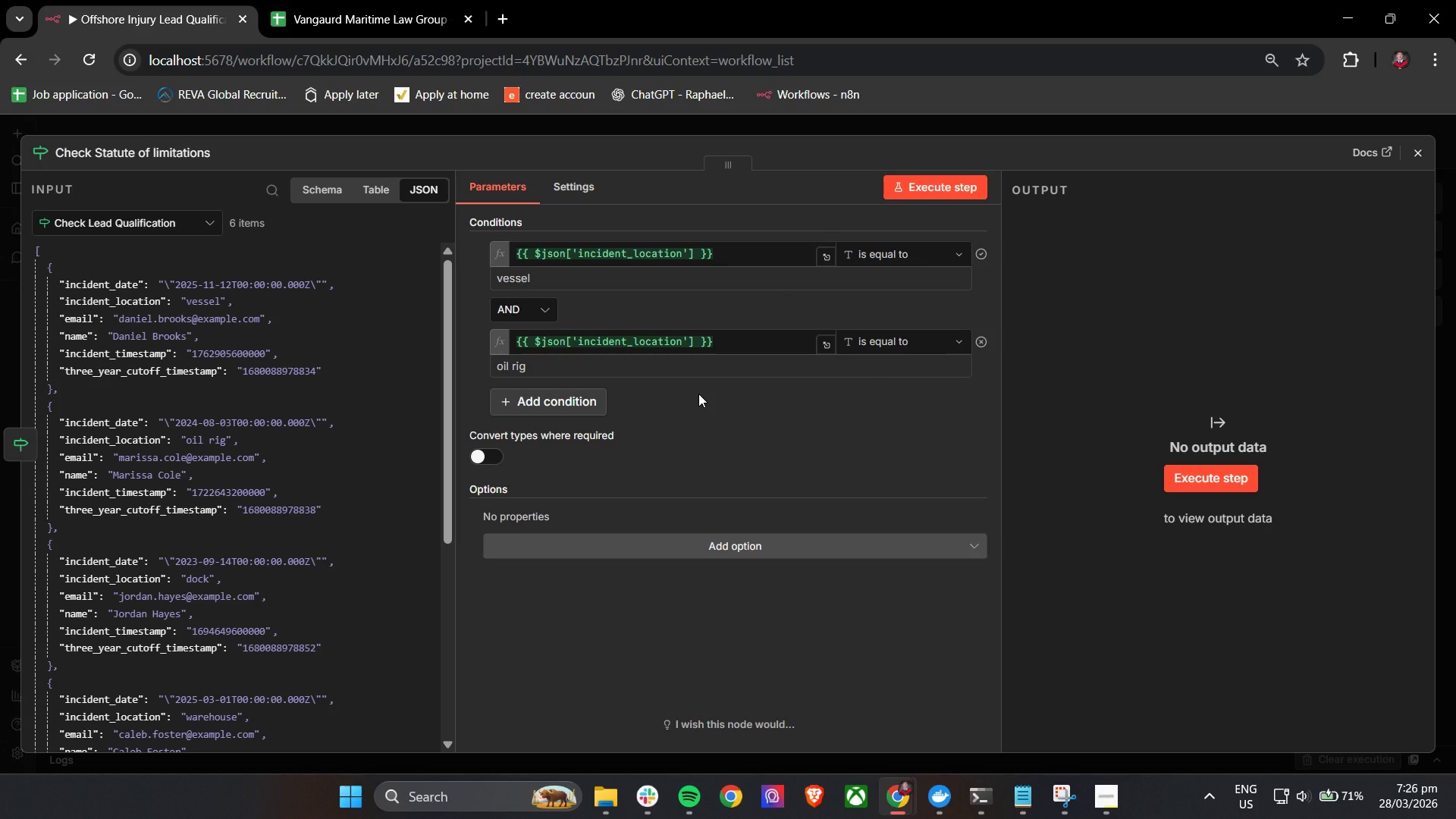 
left_click([532, 413])
 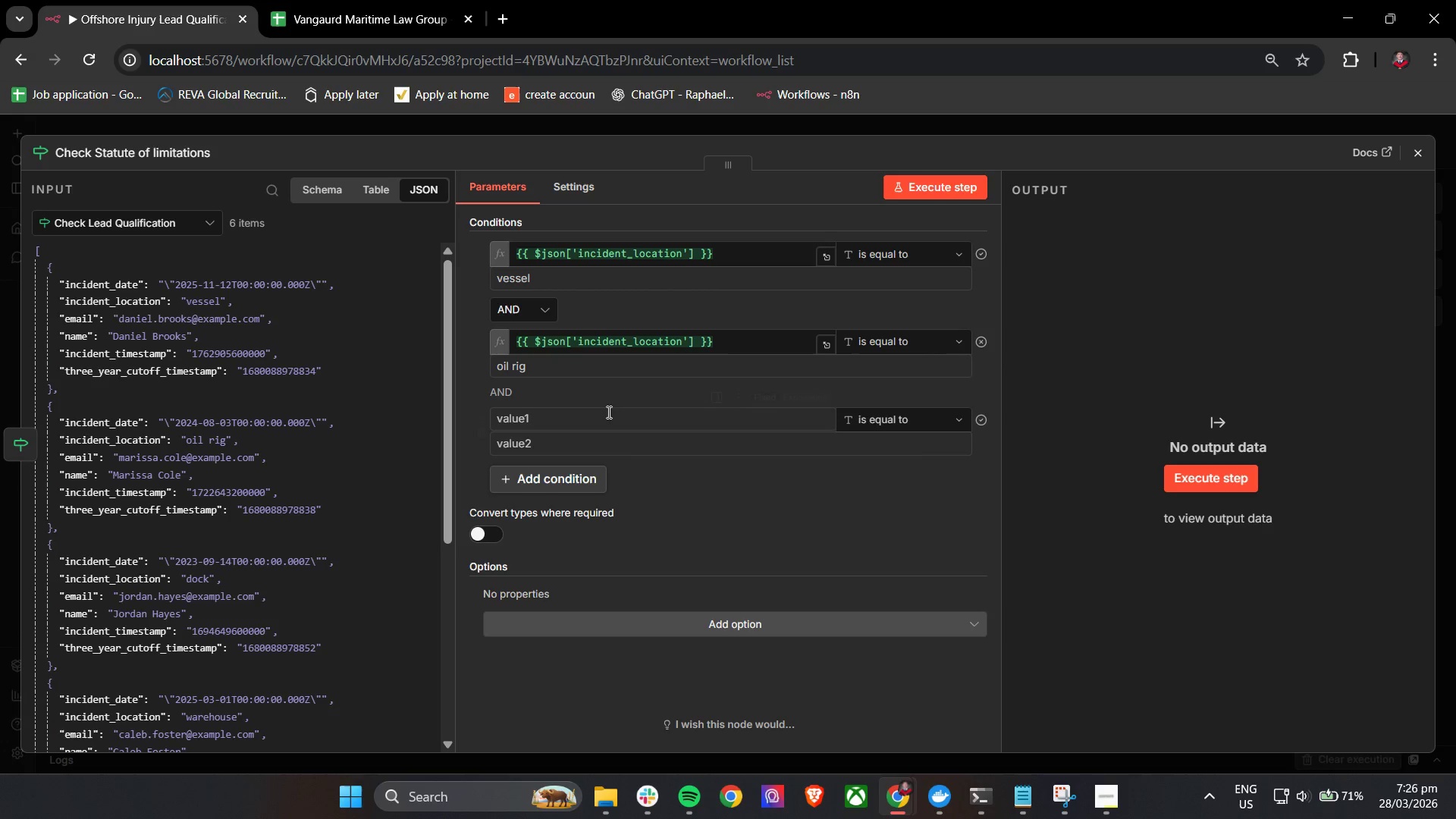 
left_click([479, 433])
 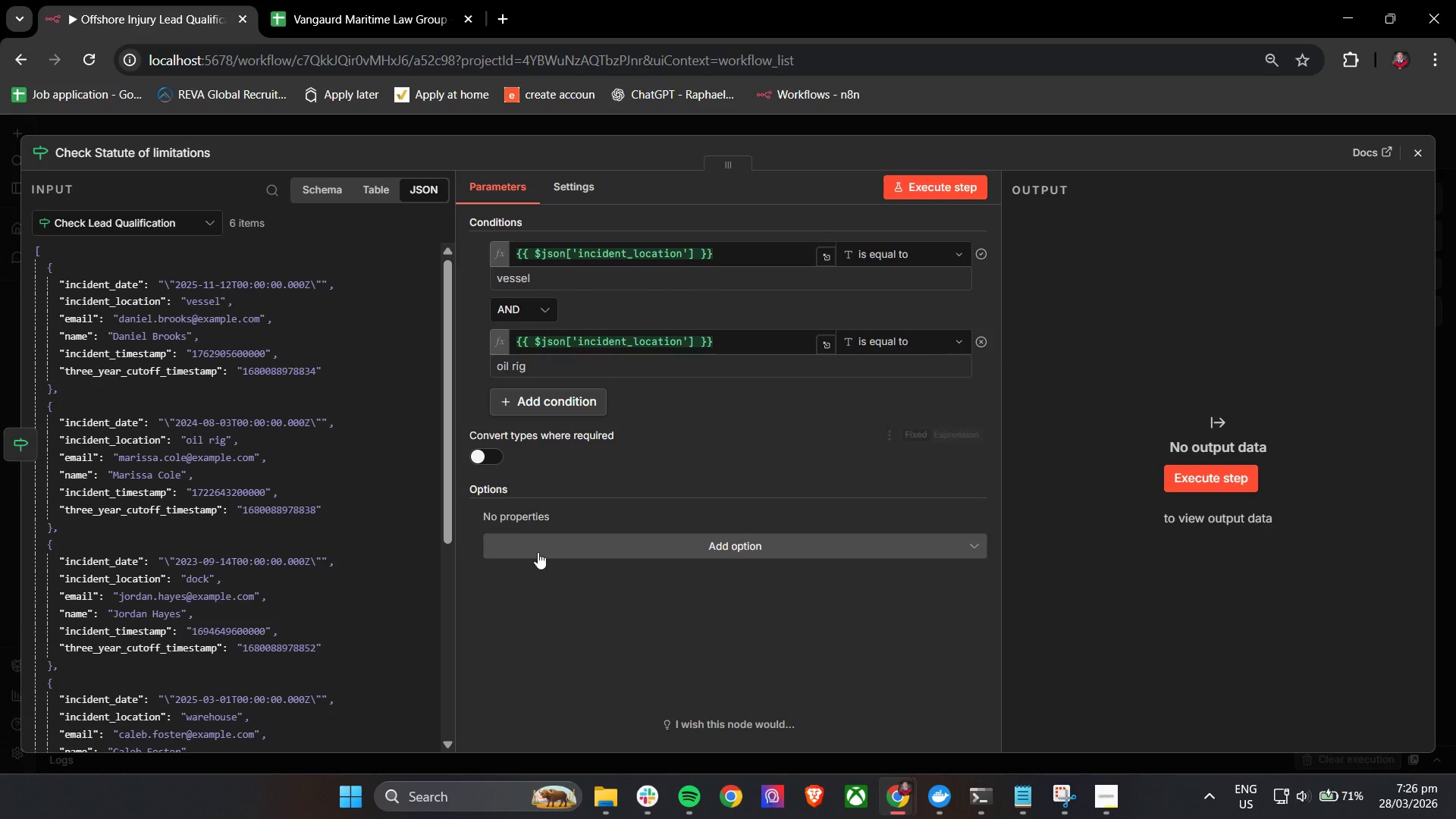 
left_click([539, 544])
 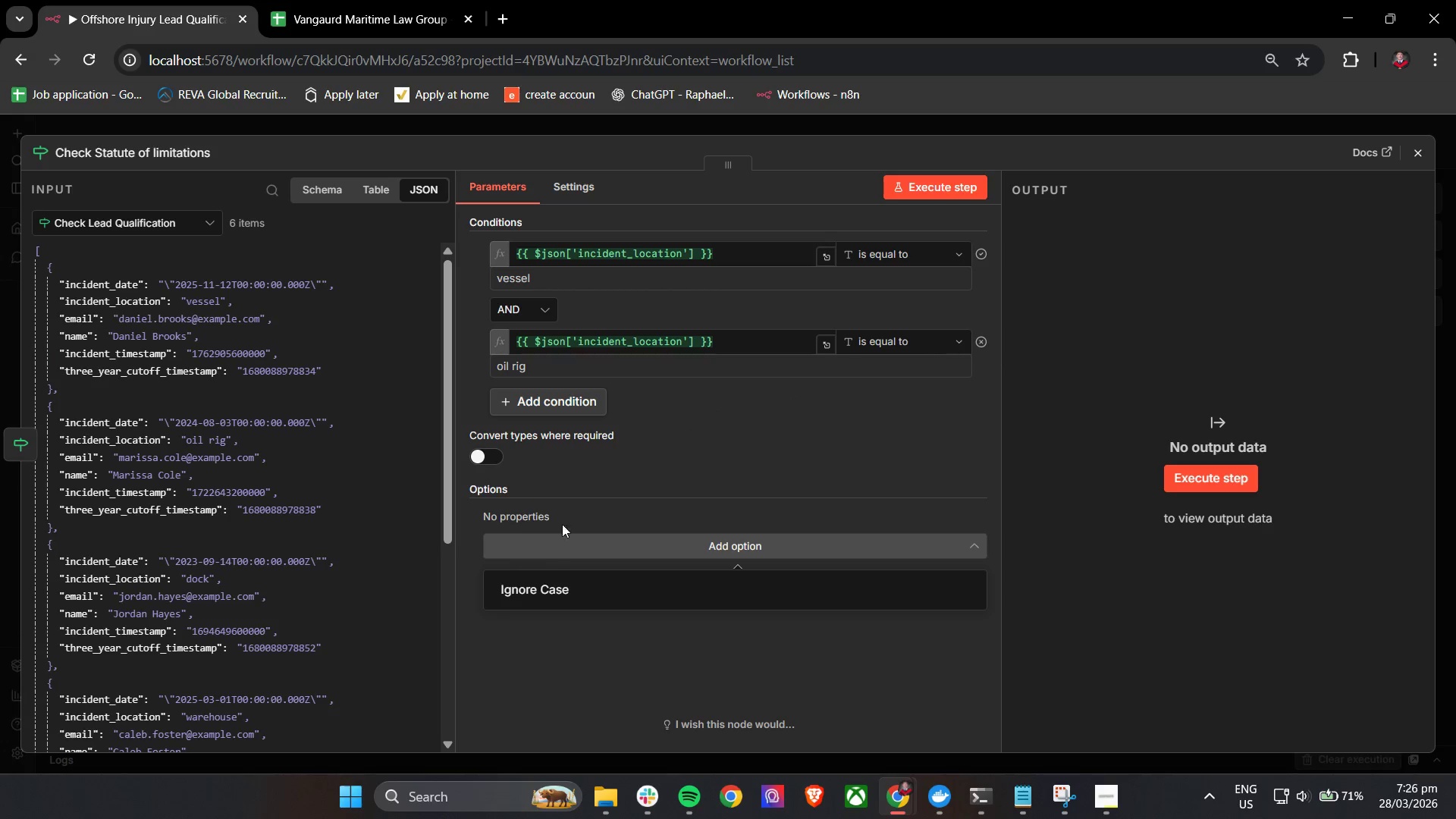 
left_click([665, 453])
 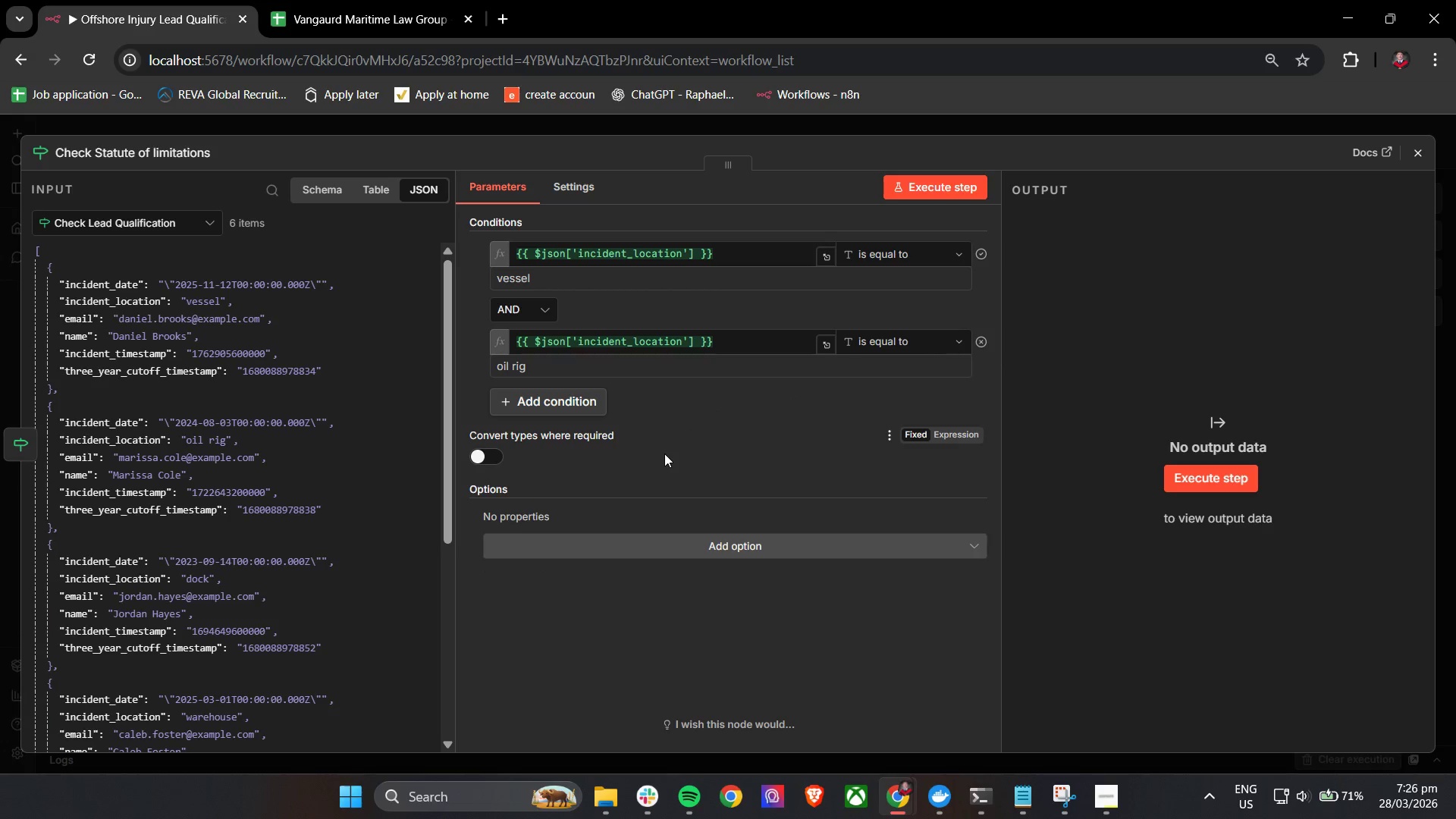 
scroll: coordinate [664, 453], scroll_direction: up, amount: 1.0
 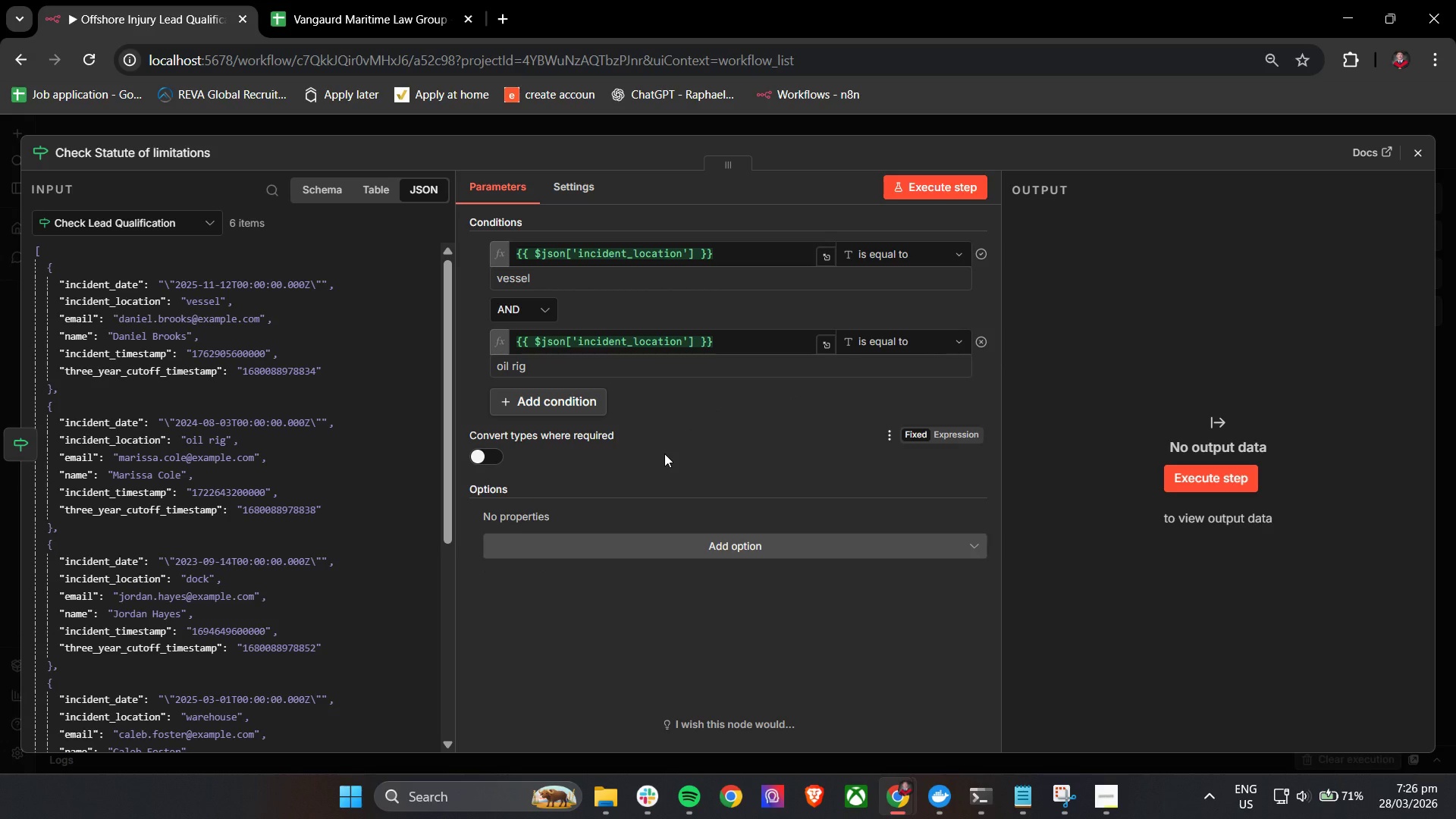 
wait(6.01)
 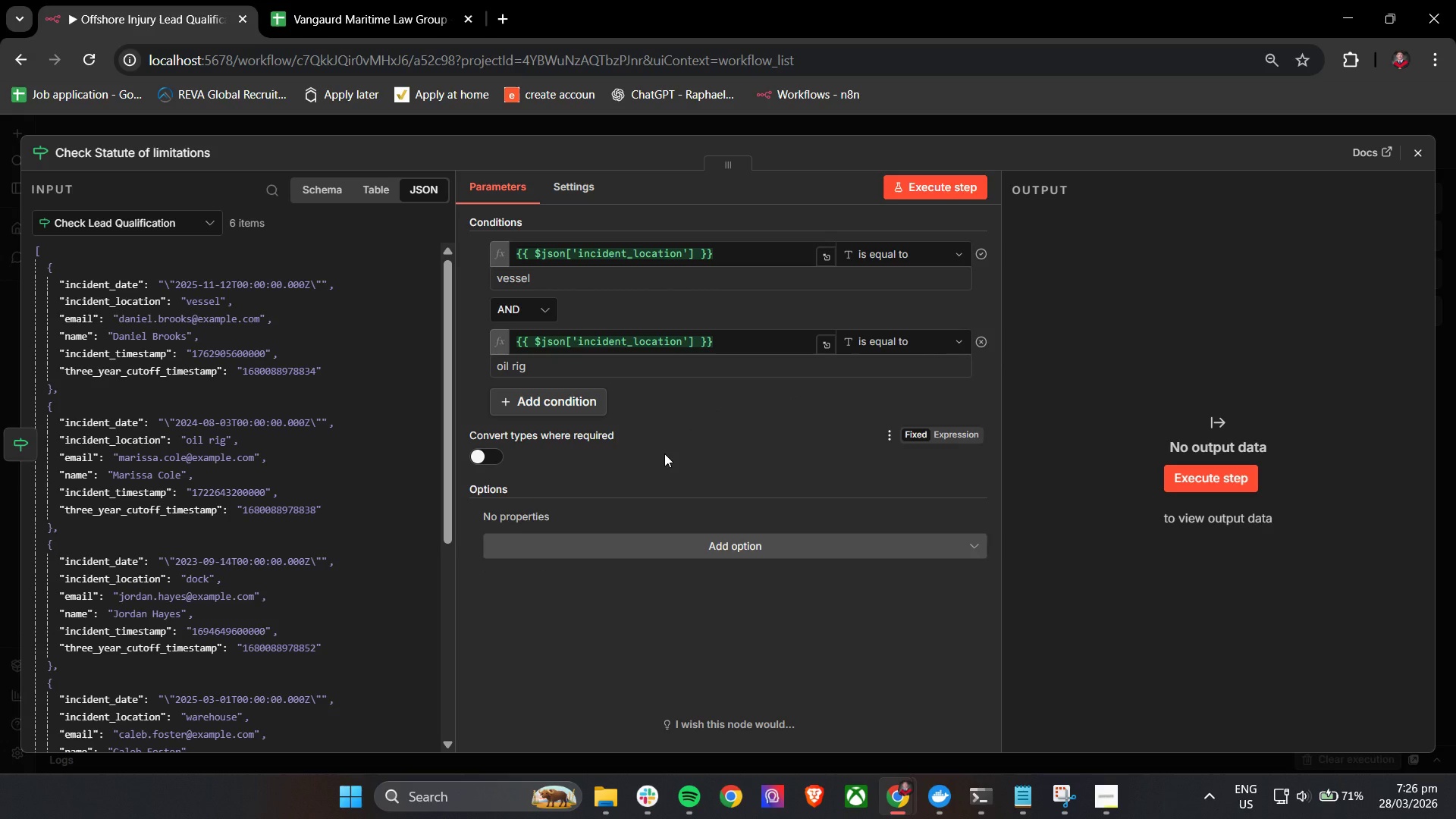 
left_click([576, 187])
 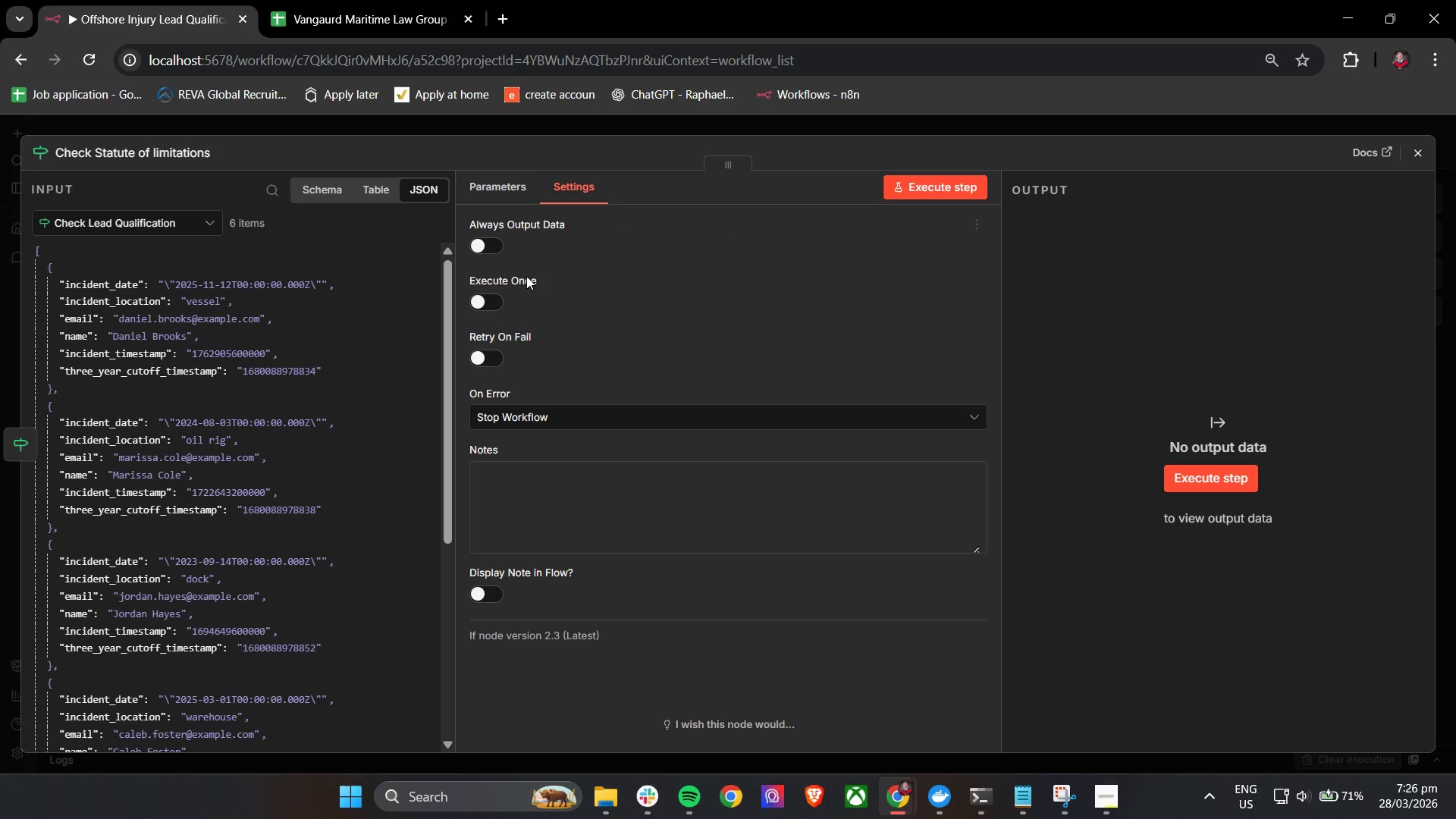 
left_click([499, 186])
 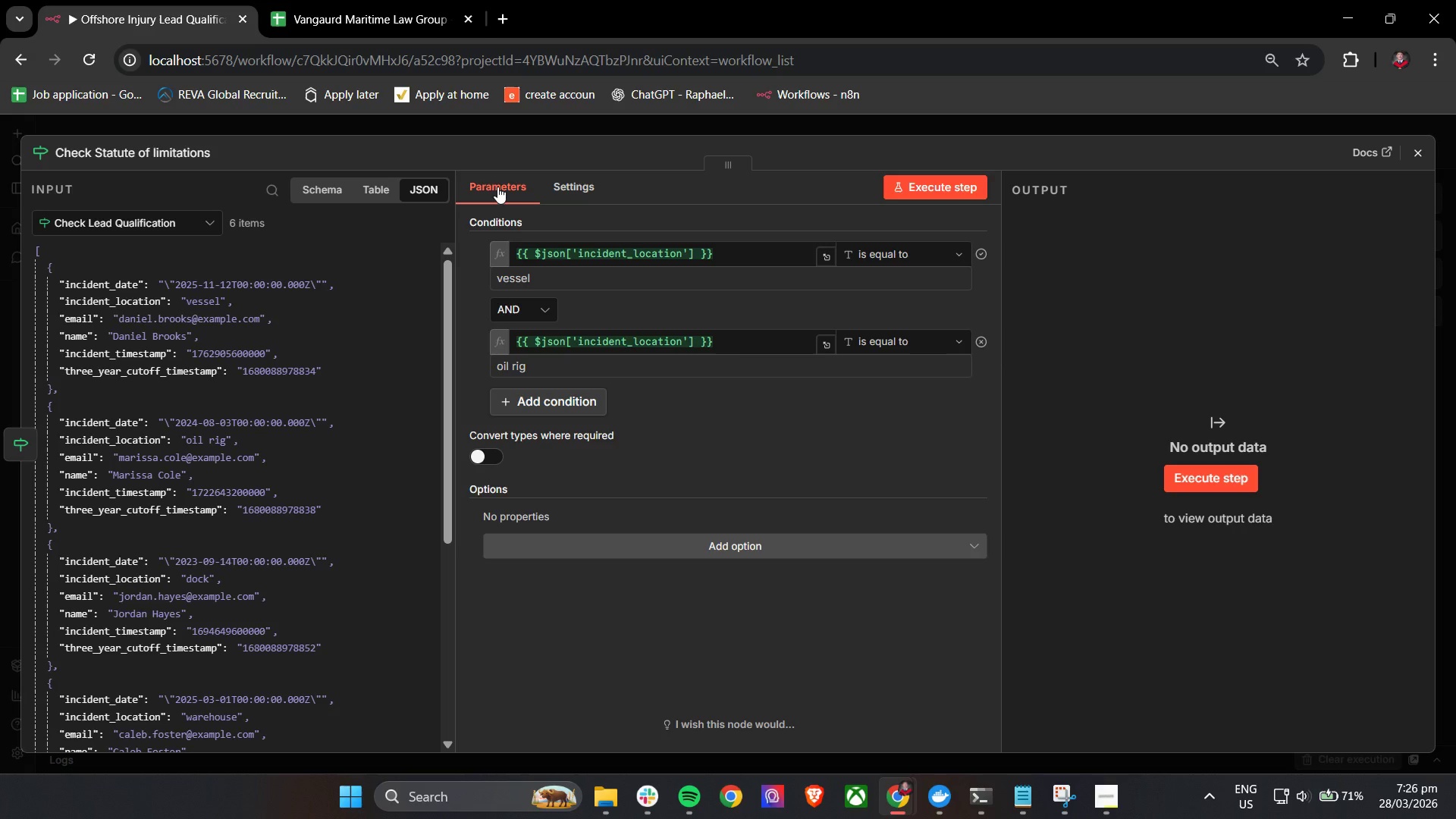 
wait(13.47)
 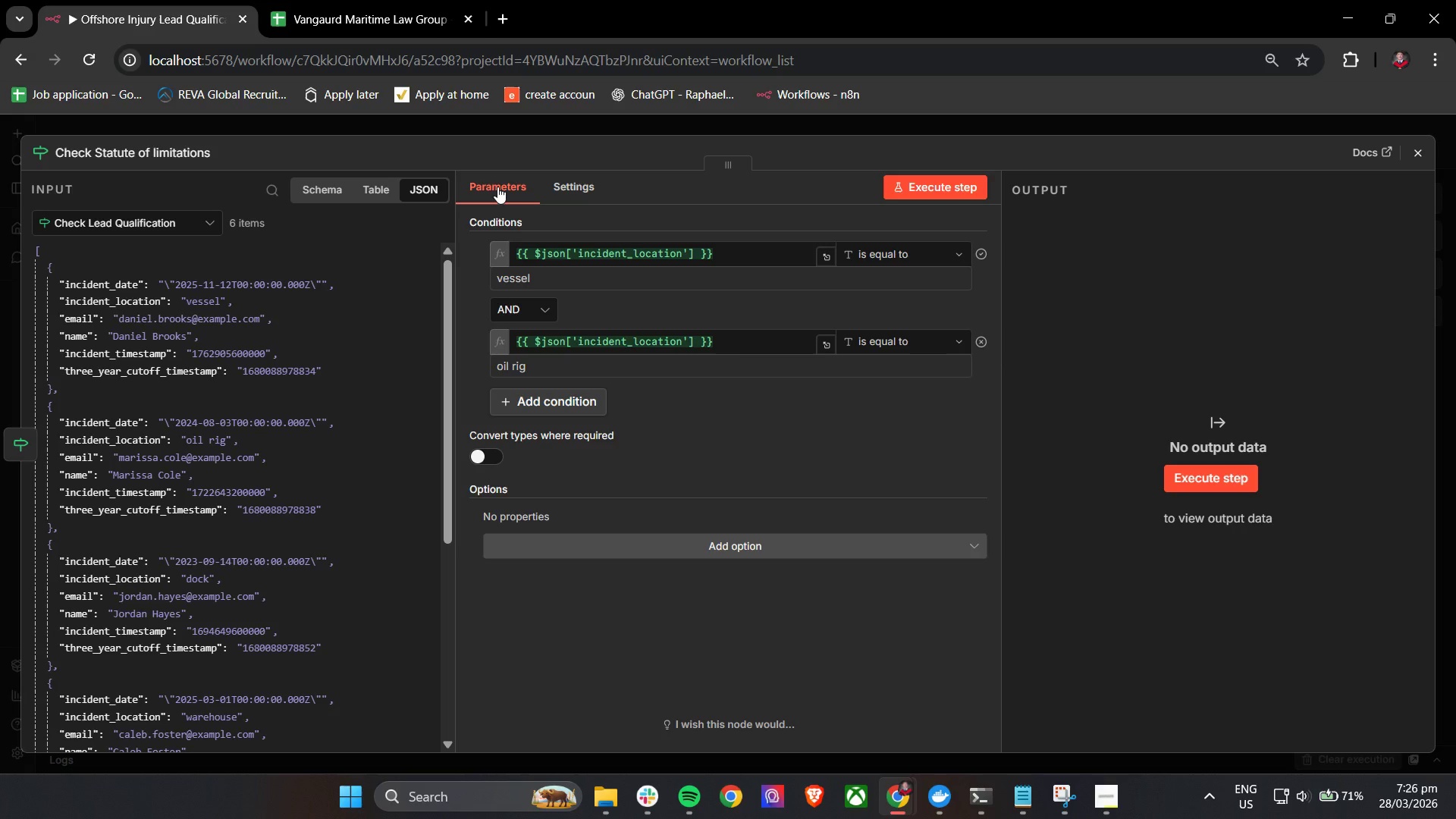 
left_click([578, 551])
 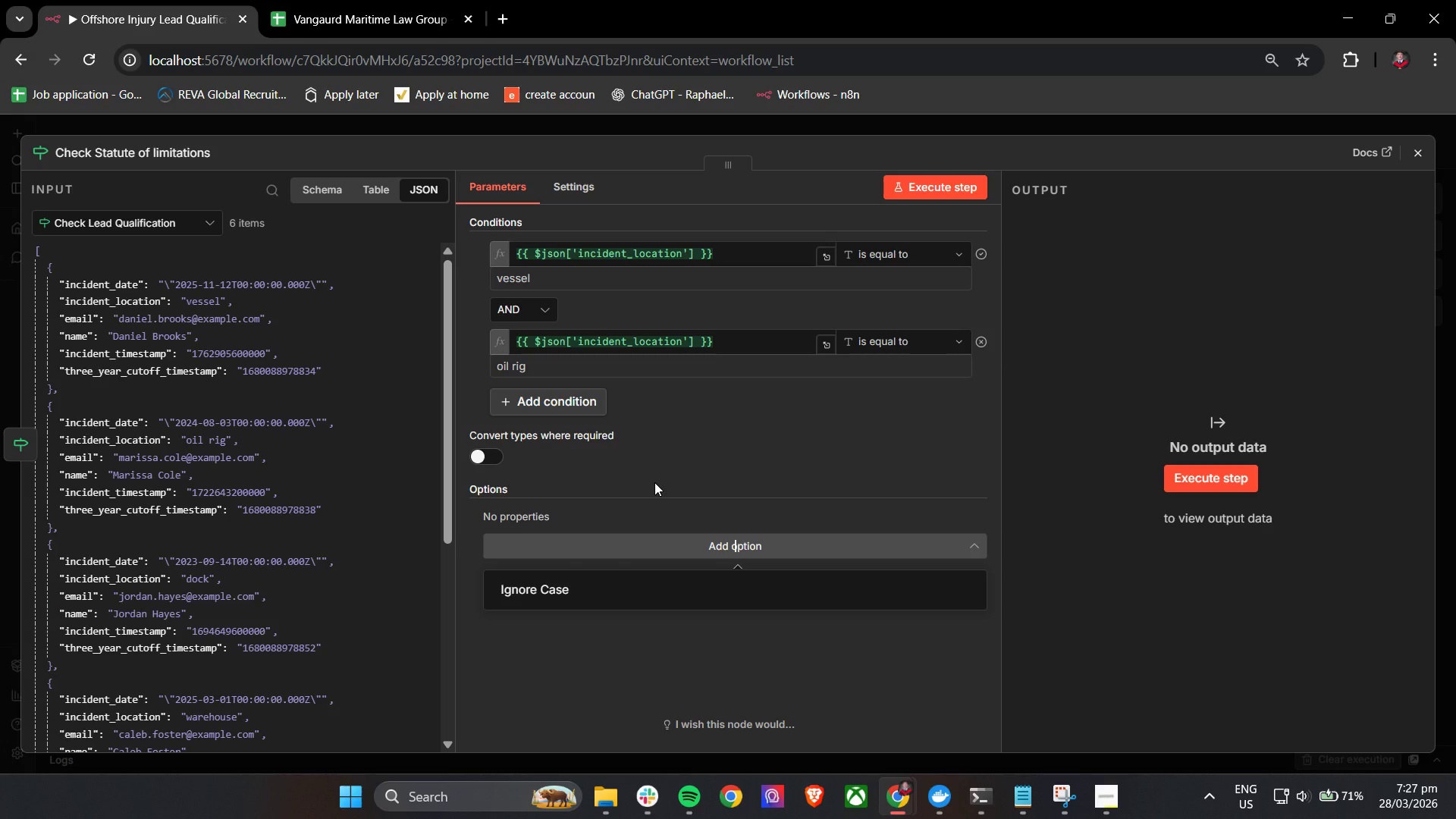 
wait(42.52)
 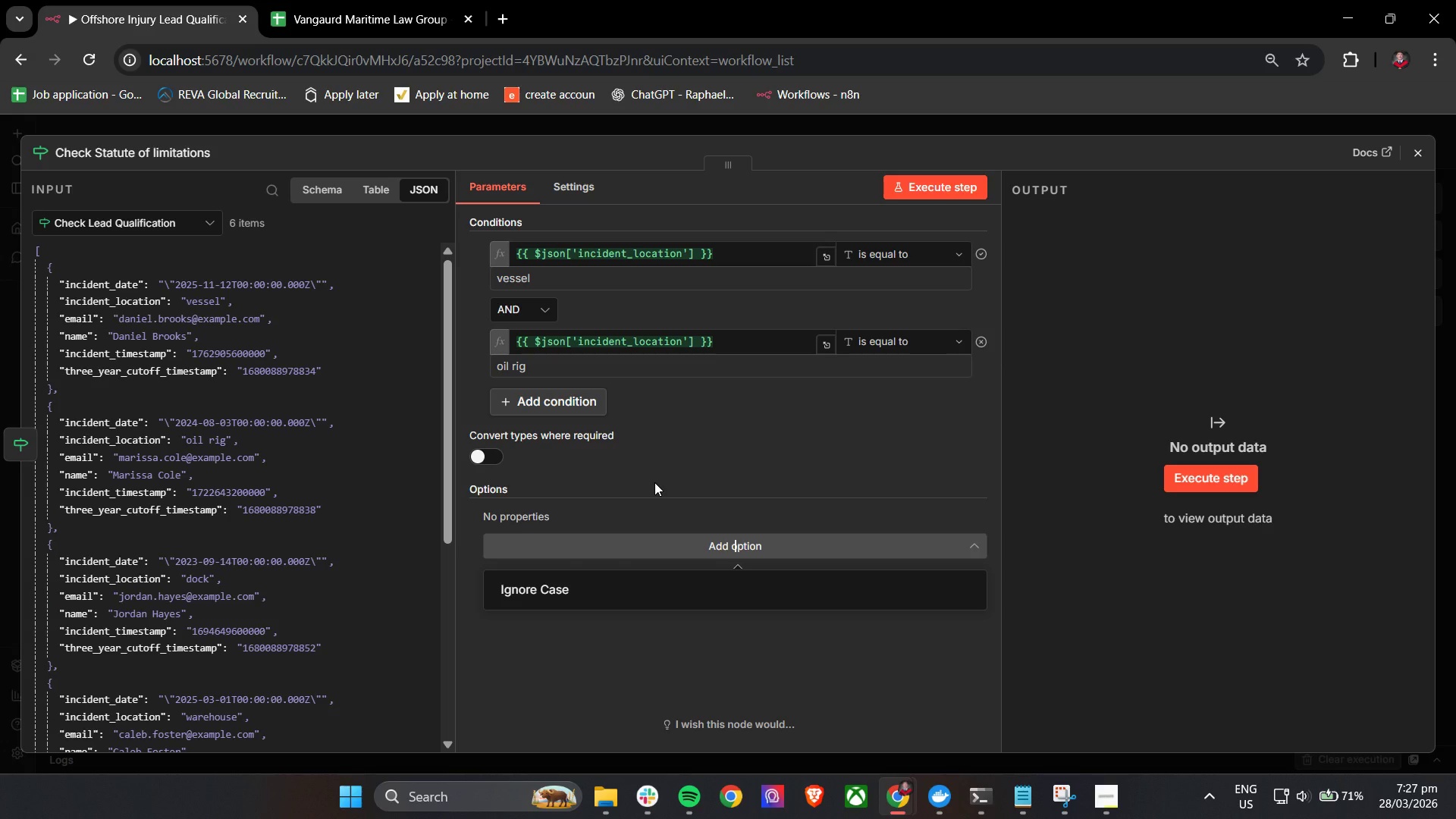 
left_click([566, 193])
 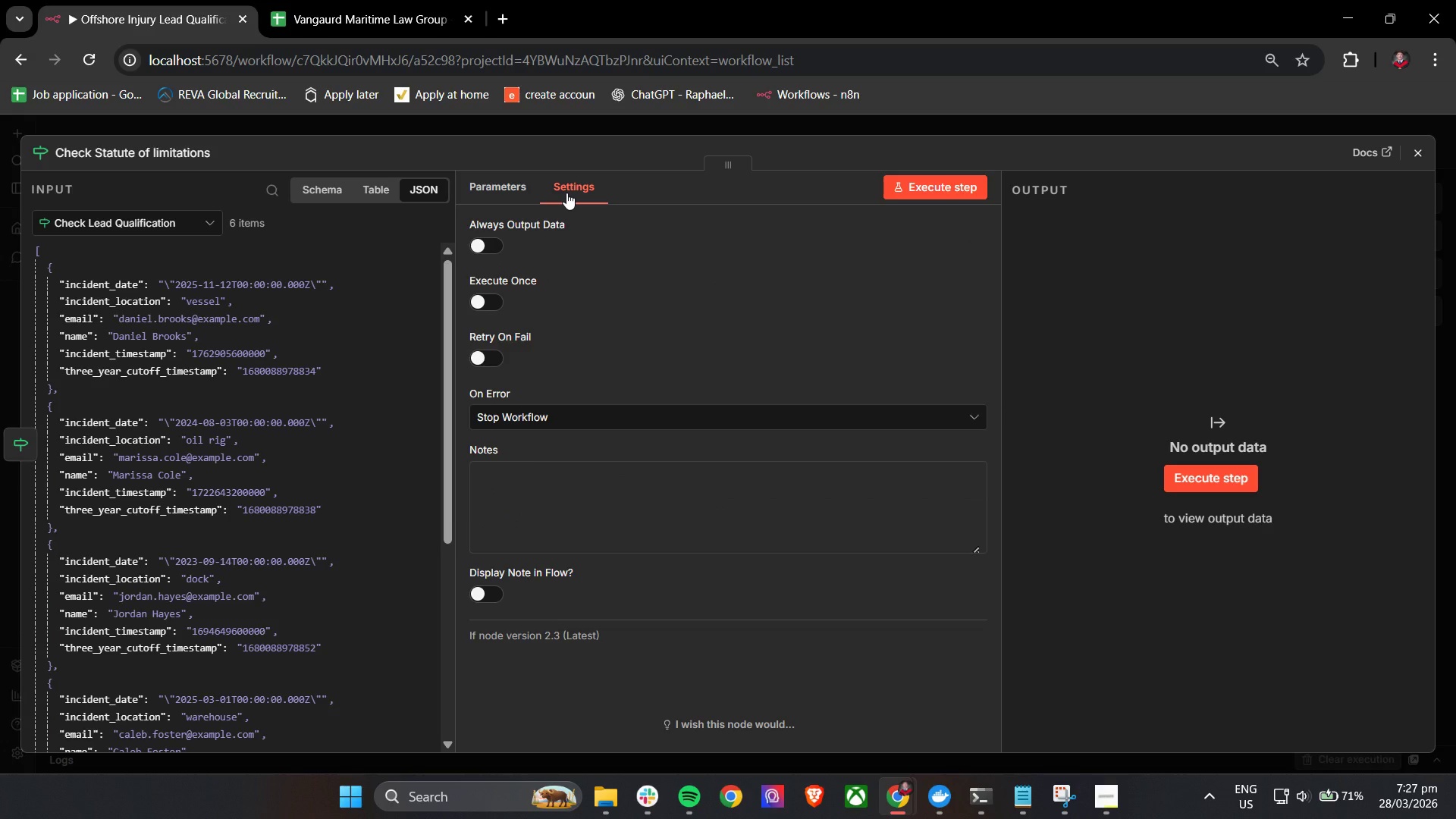 
wait(30.77)
 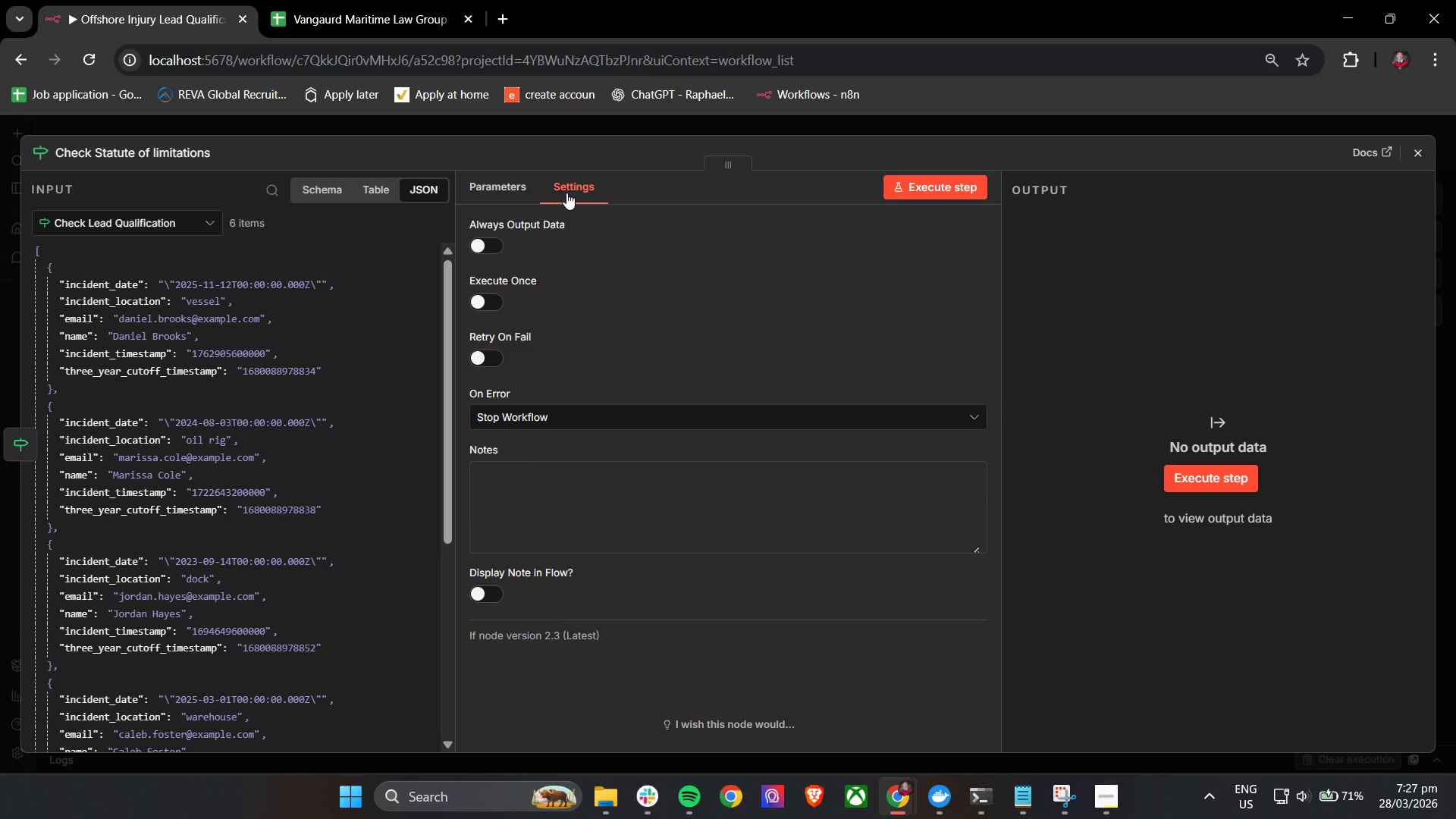 
left_click([498, 196])
 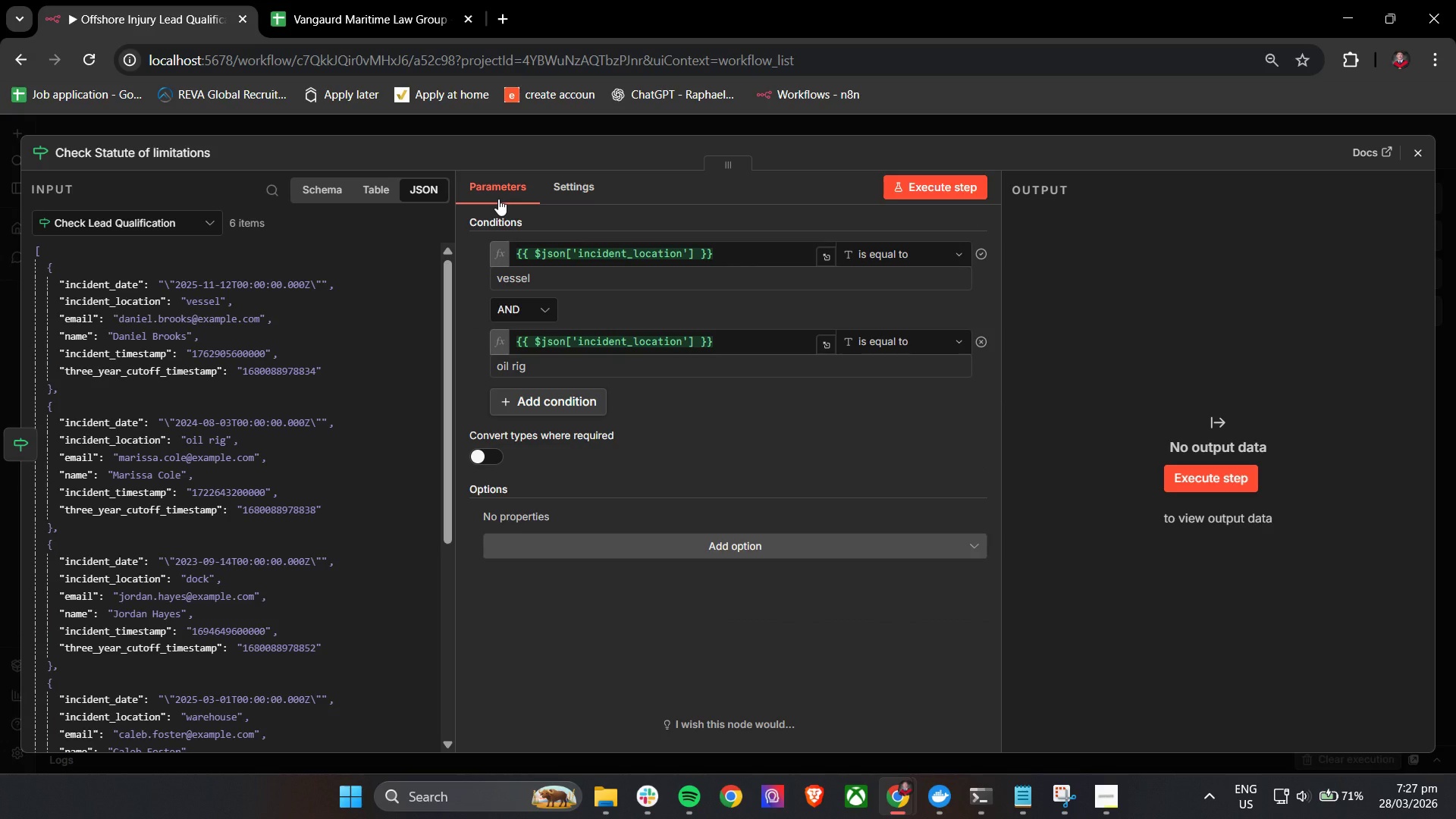 
wait(9.81)
 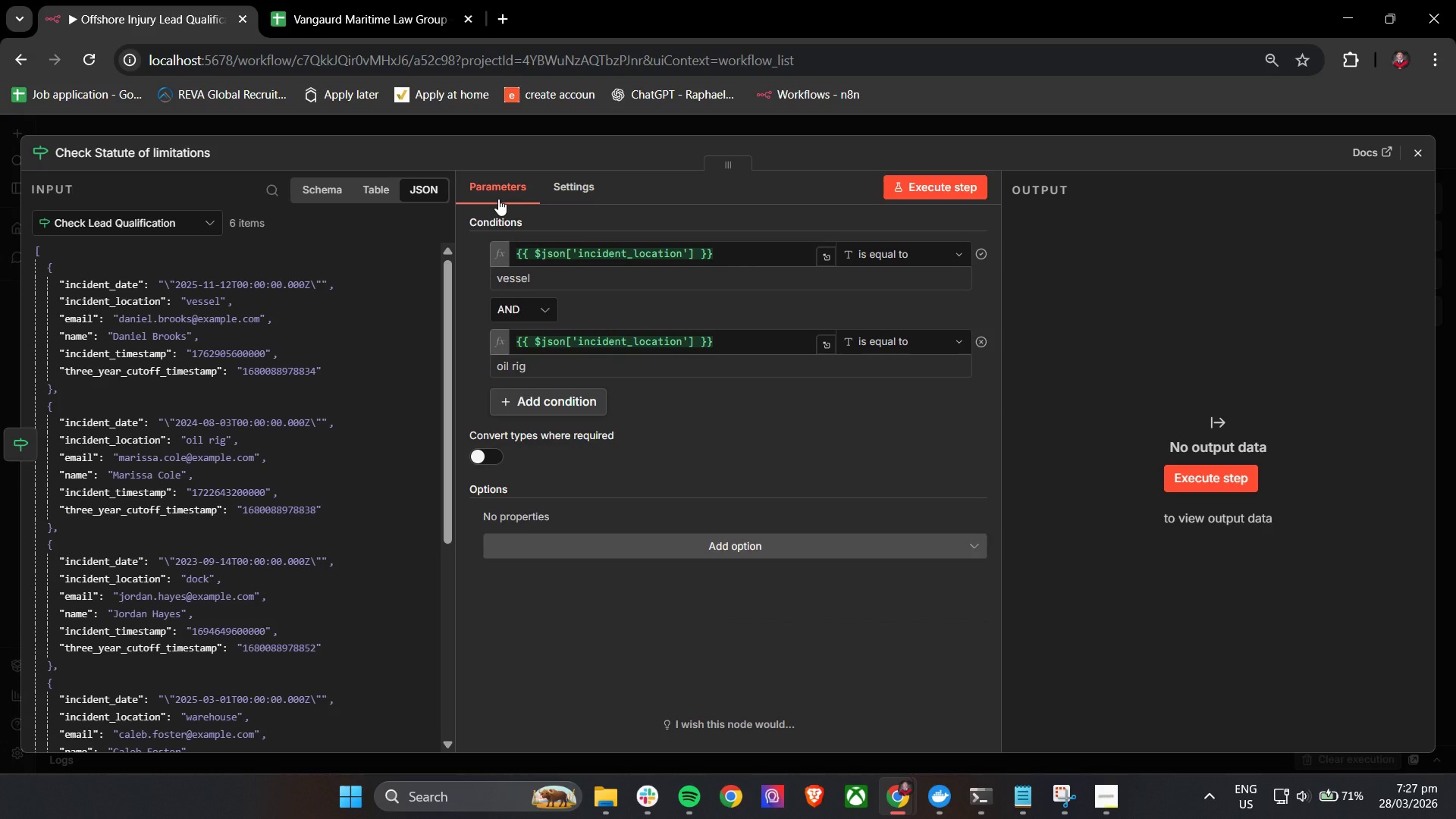 
left_click([526, 312])
 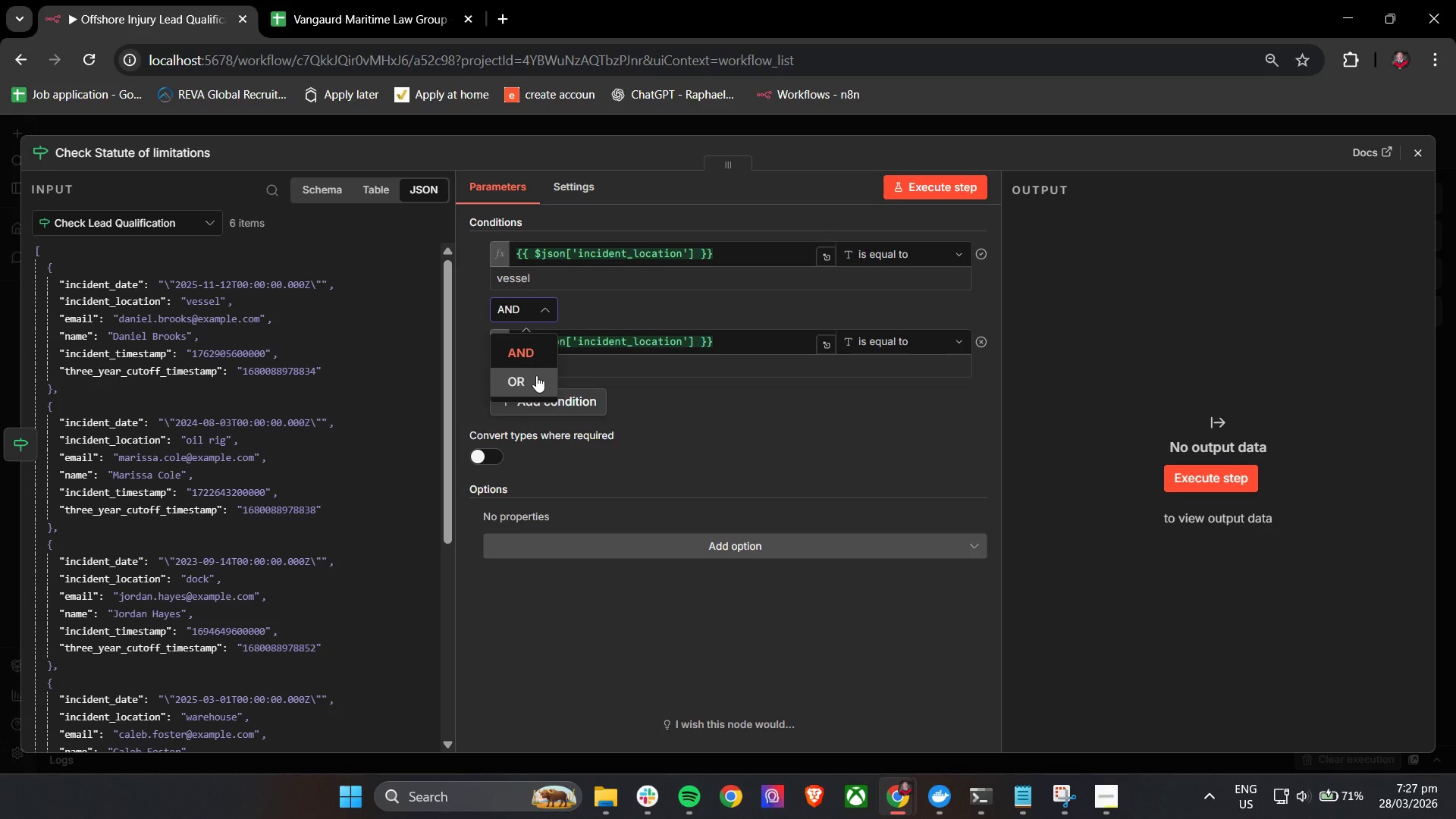 
left_click([532, 379])
 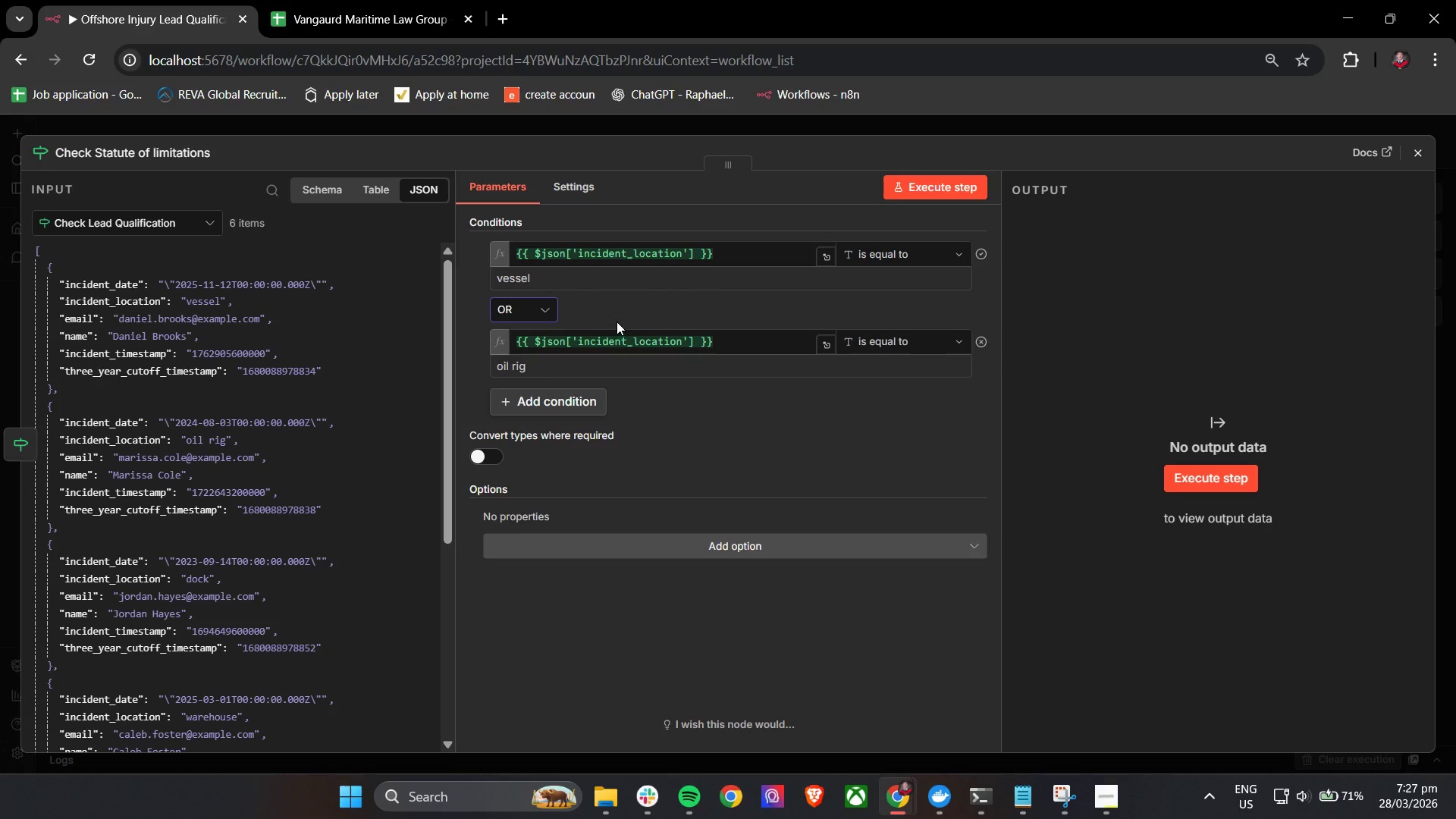 
left_click([618, 319])
 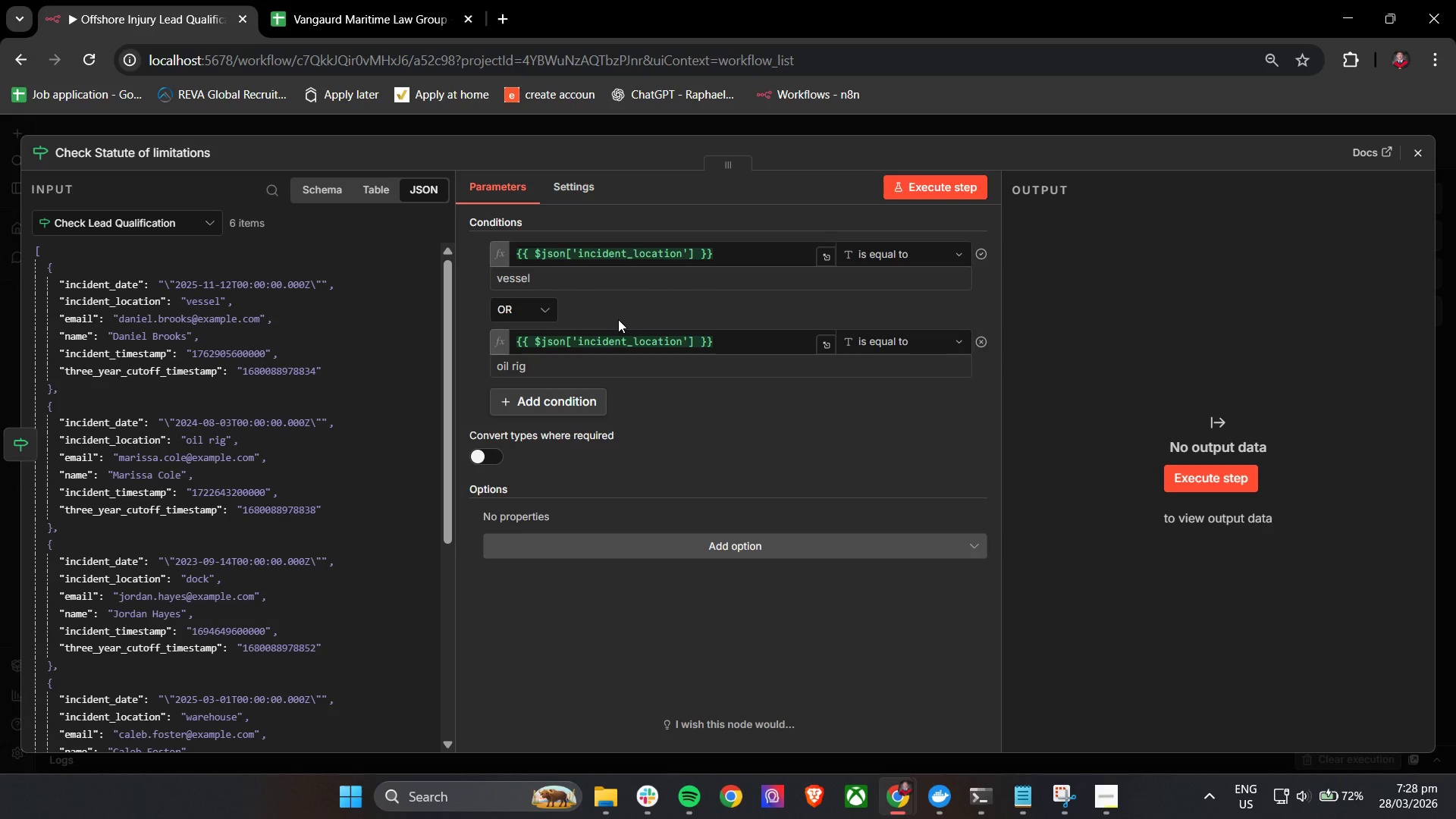 
wait(8.36)
 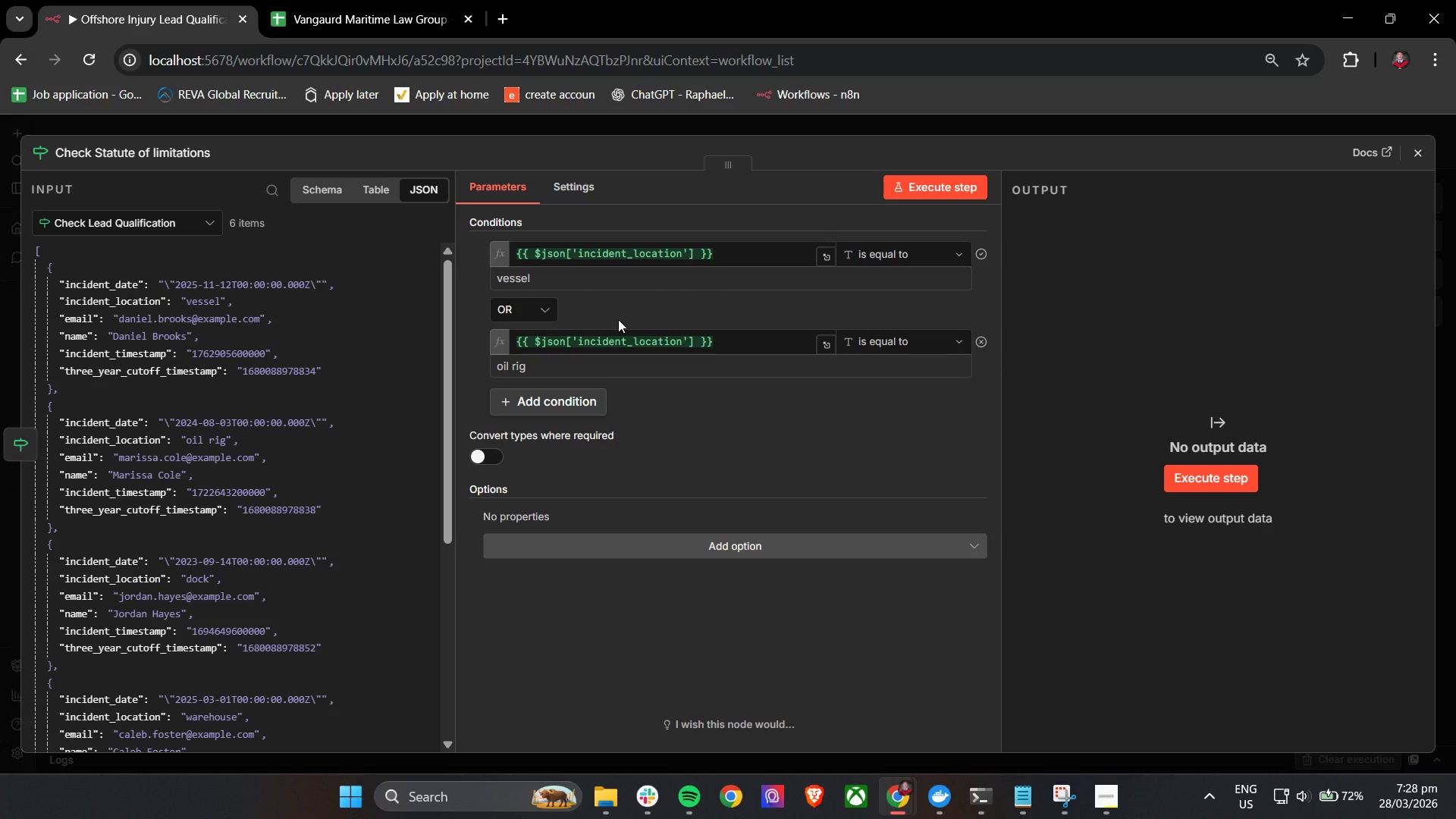 
left_click([1414, 153])
 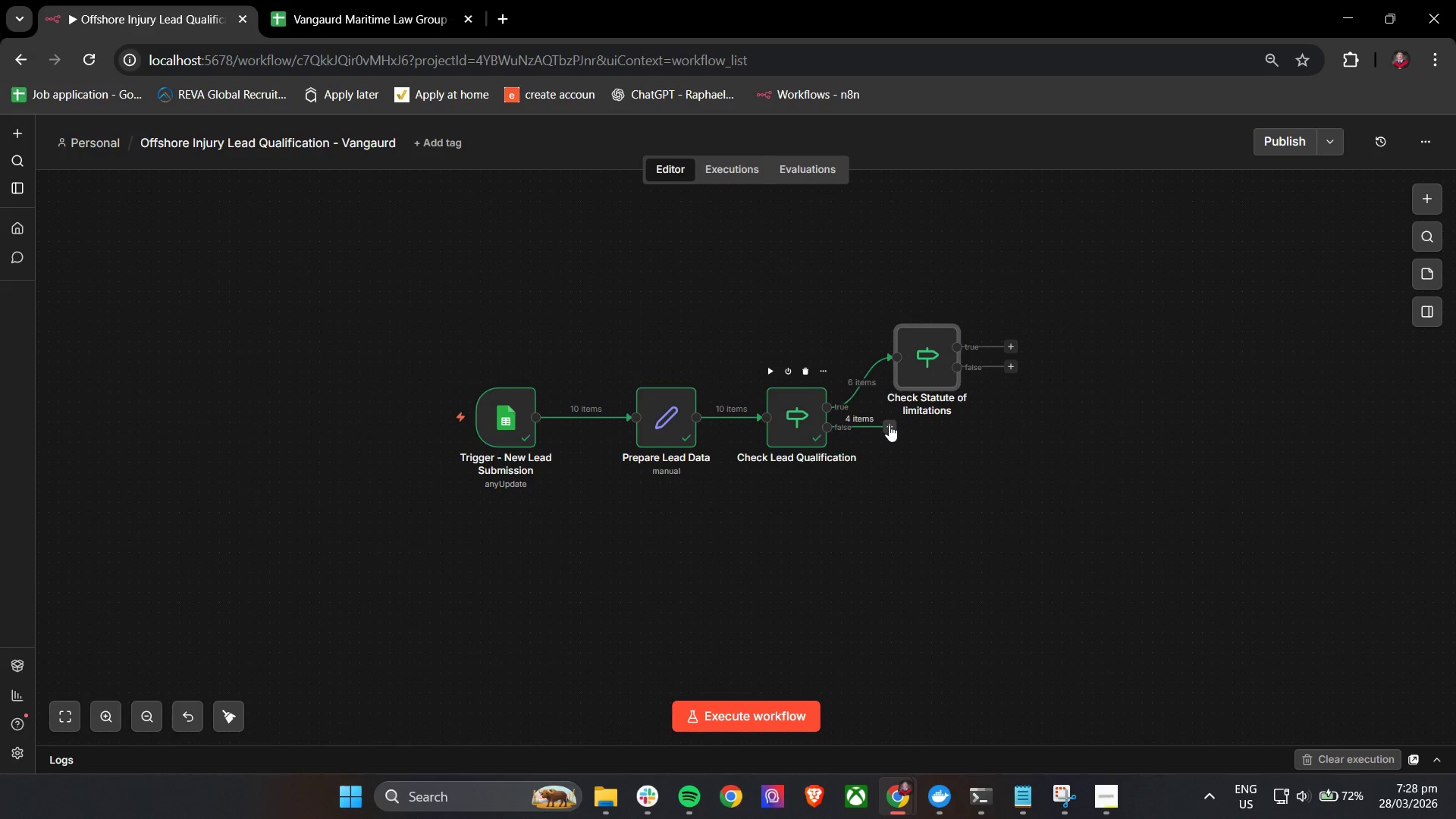 
left_click([889, 424])
 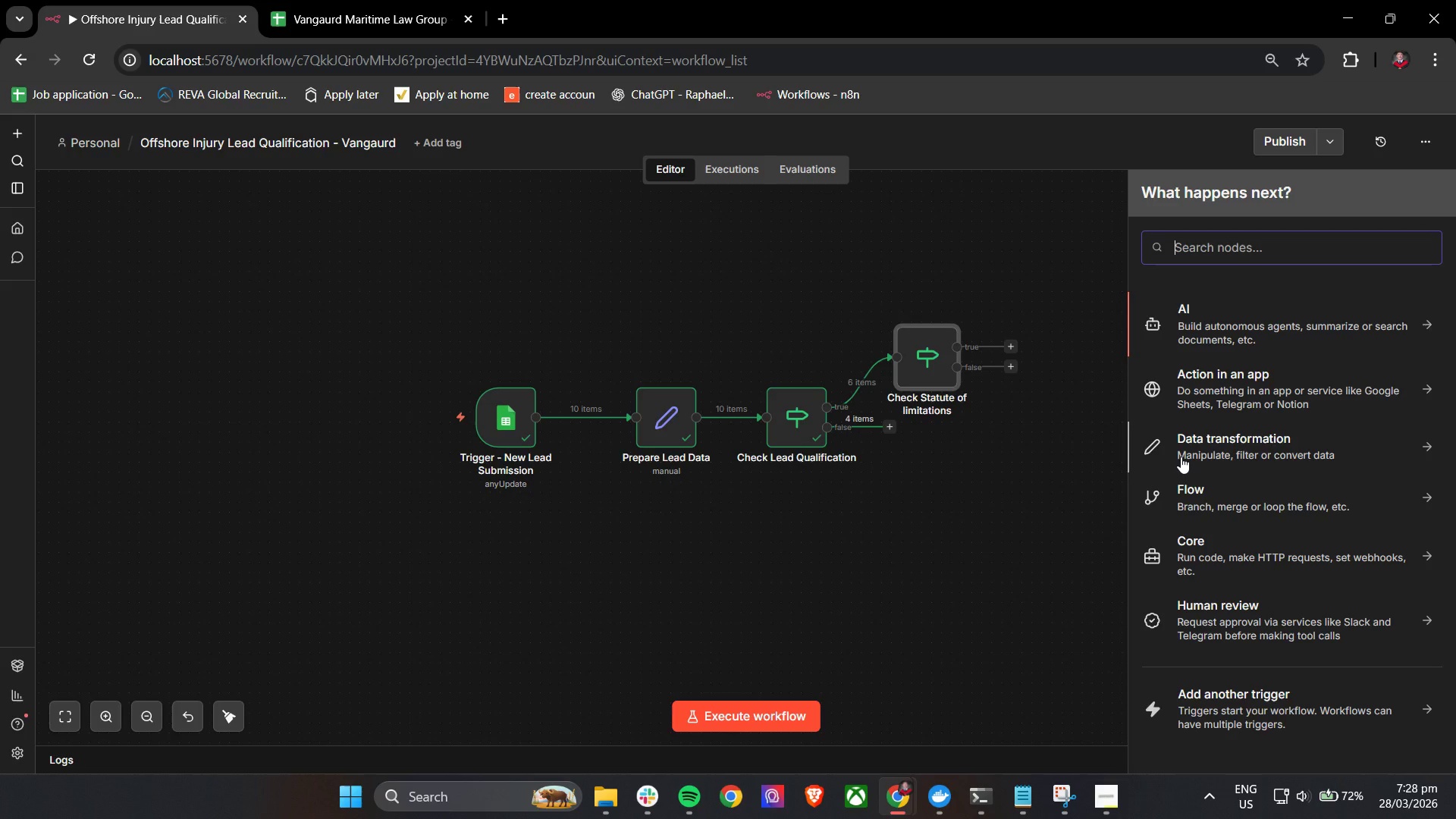 
wait(18.97)
 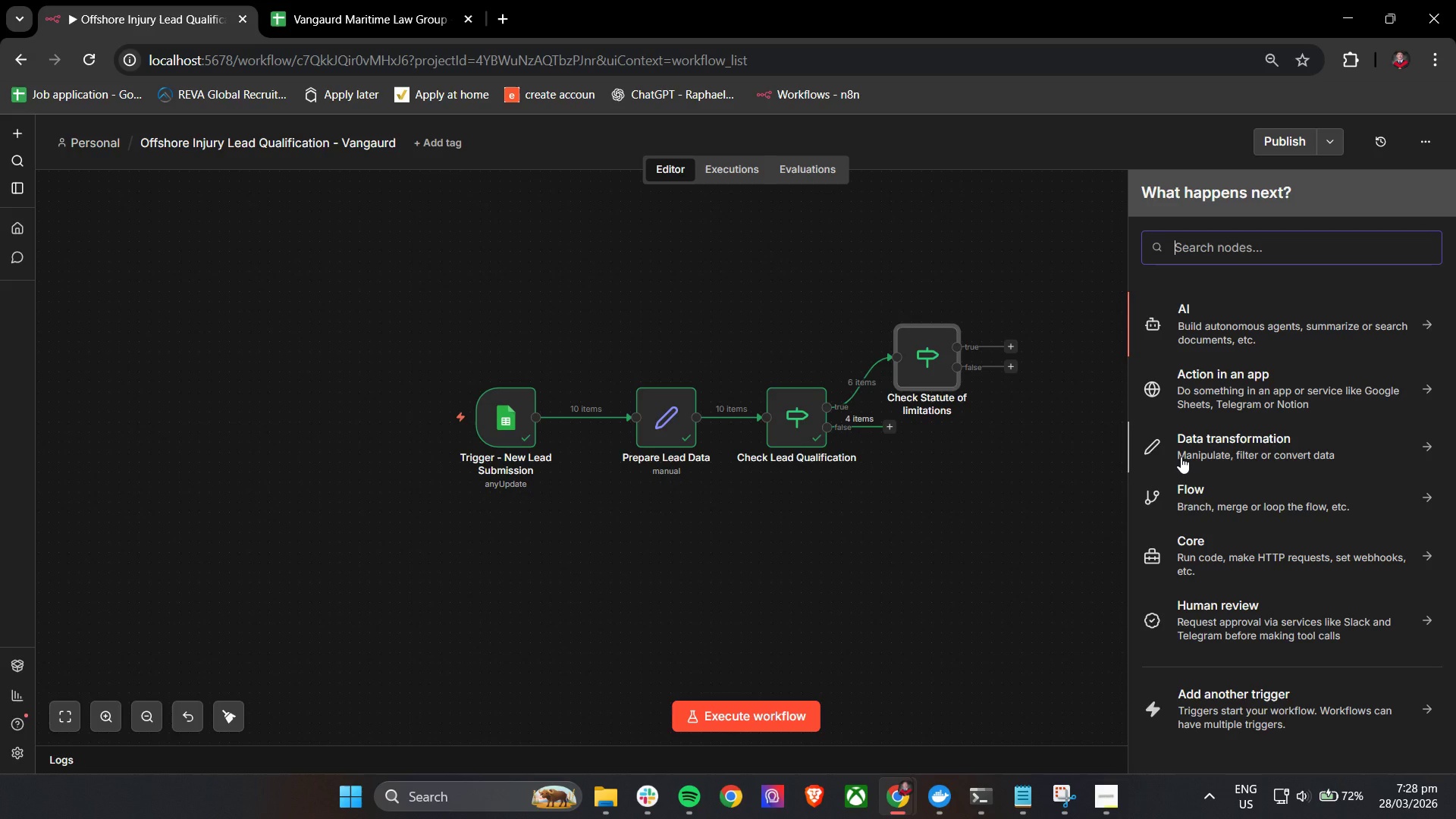 
left_click([1219, 253])
 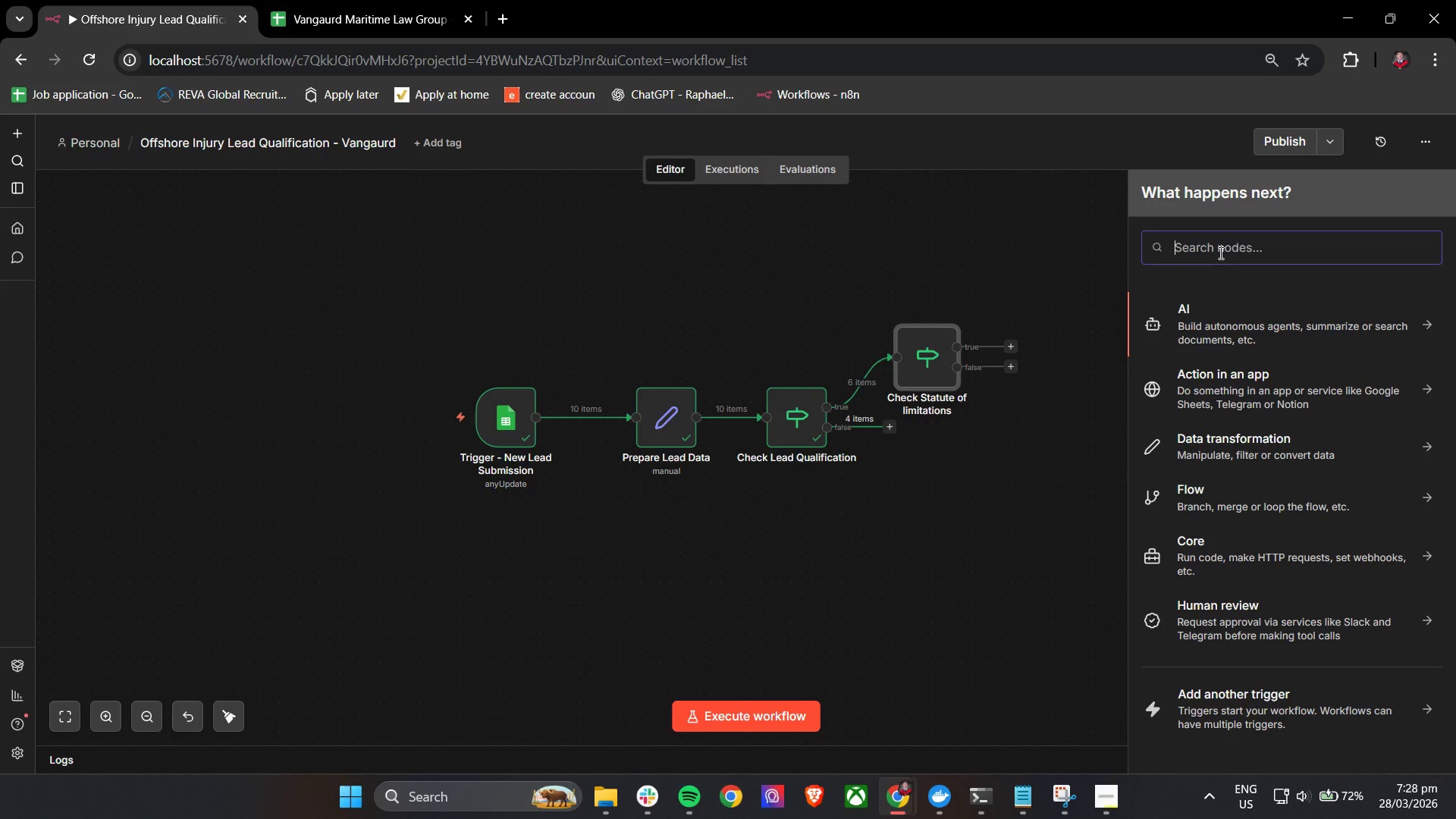 
type(if)
key(Backspace)
key(Backspace)
key(Backspace)
type(if)
 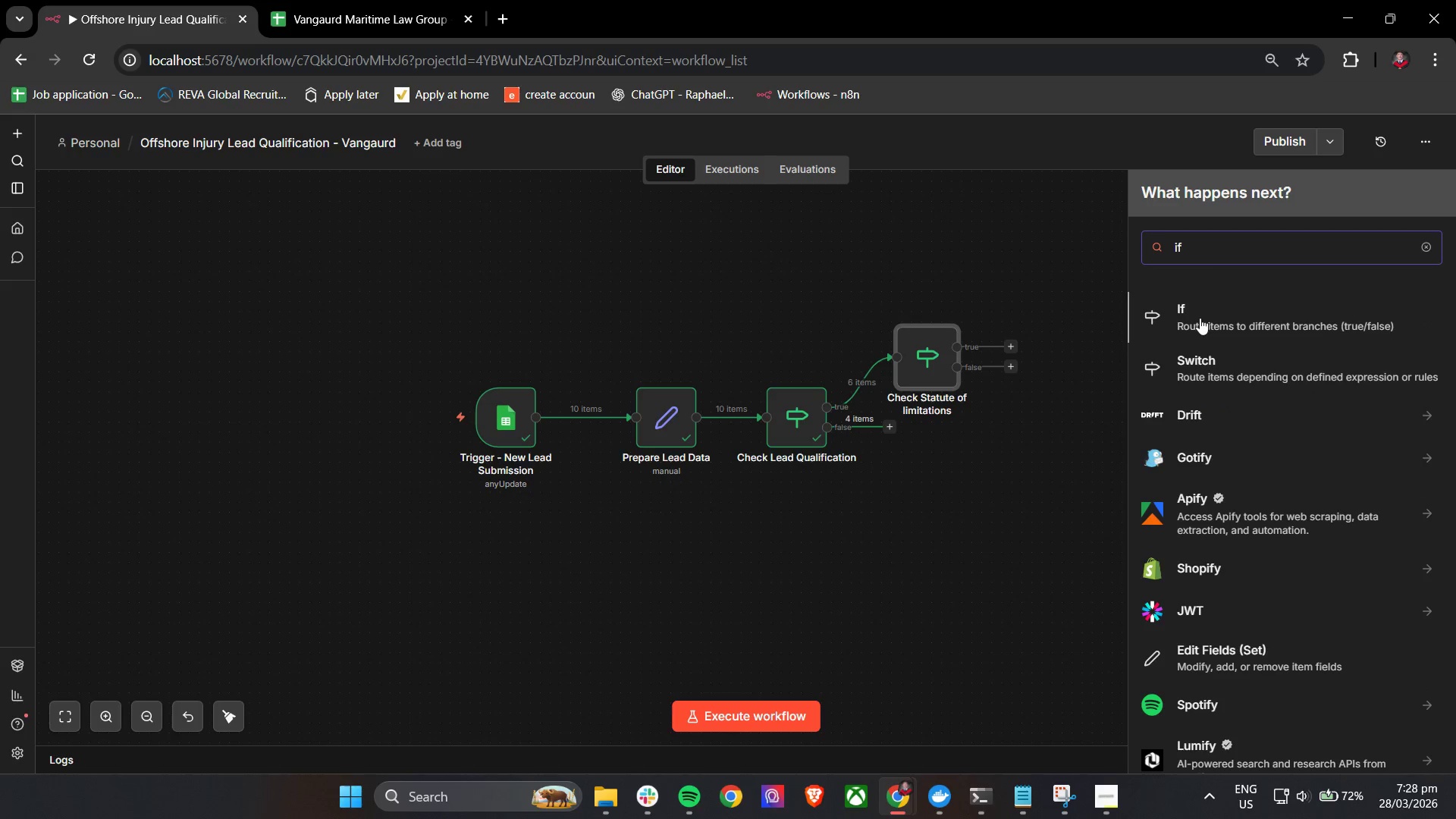 
left_click([1207, 329])
 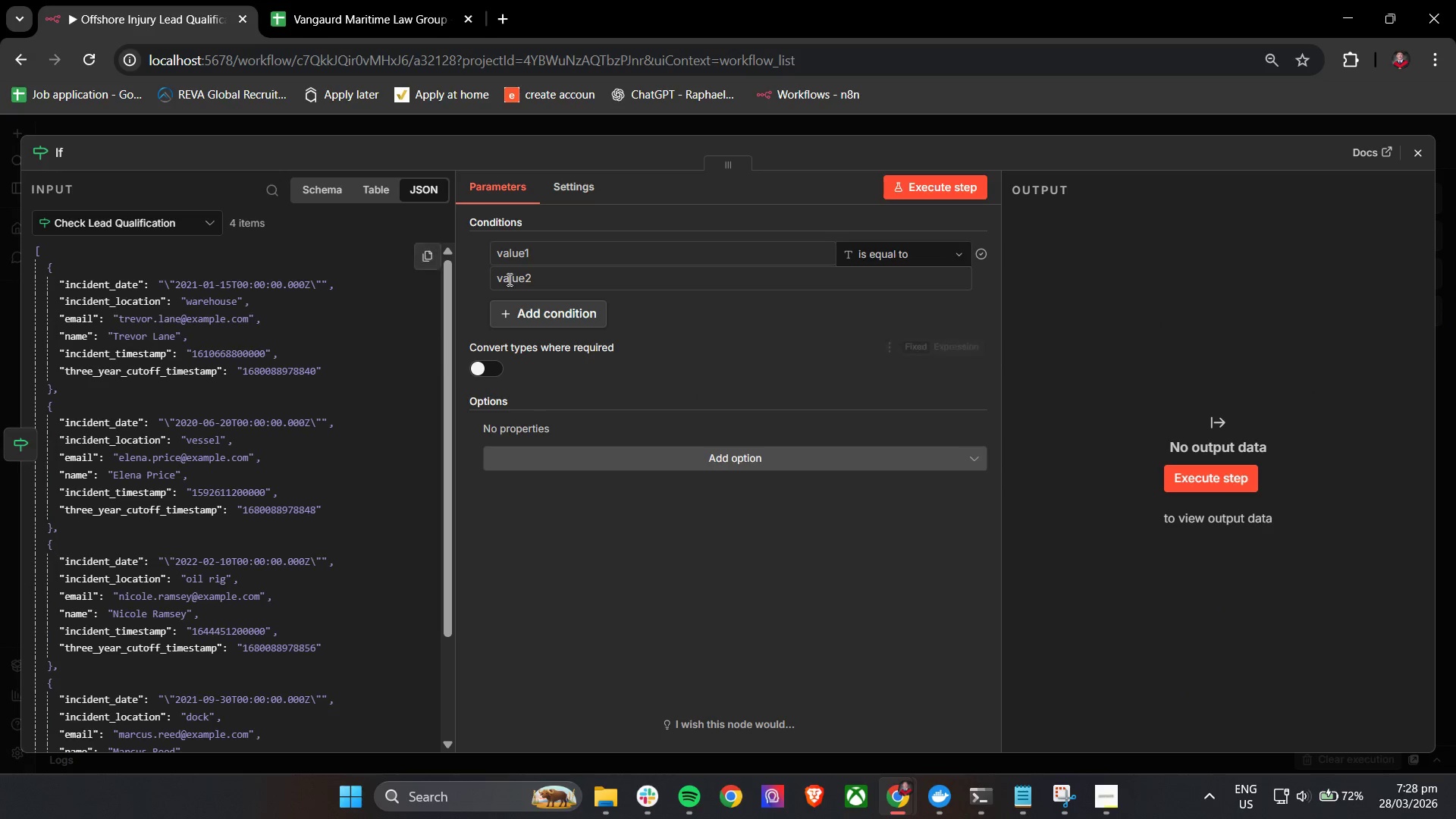 
left_click([548, 254])
 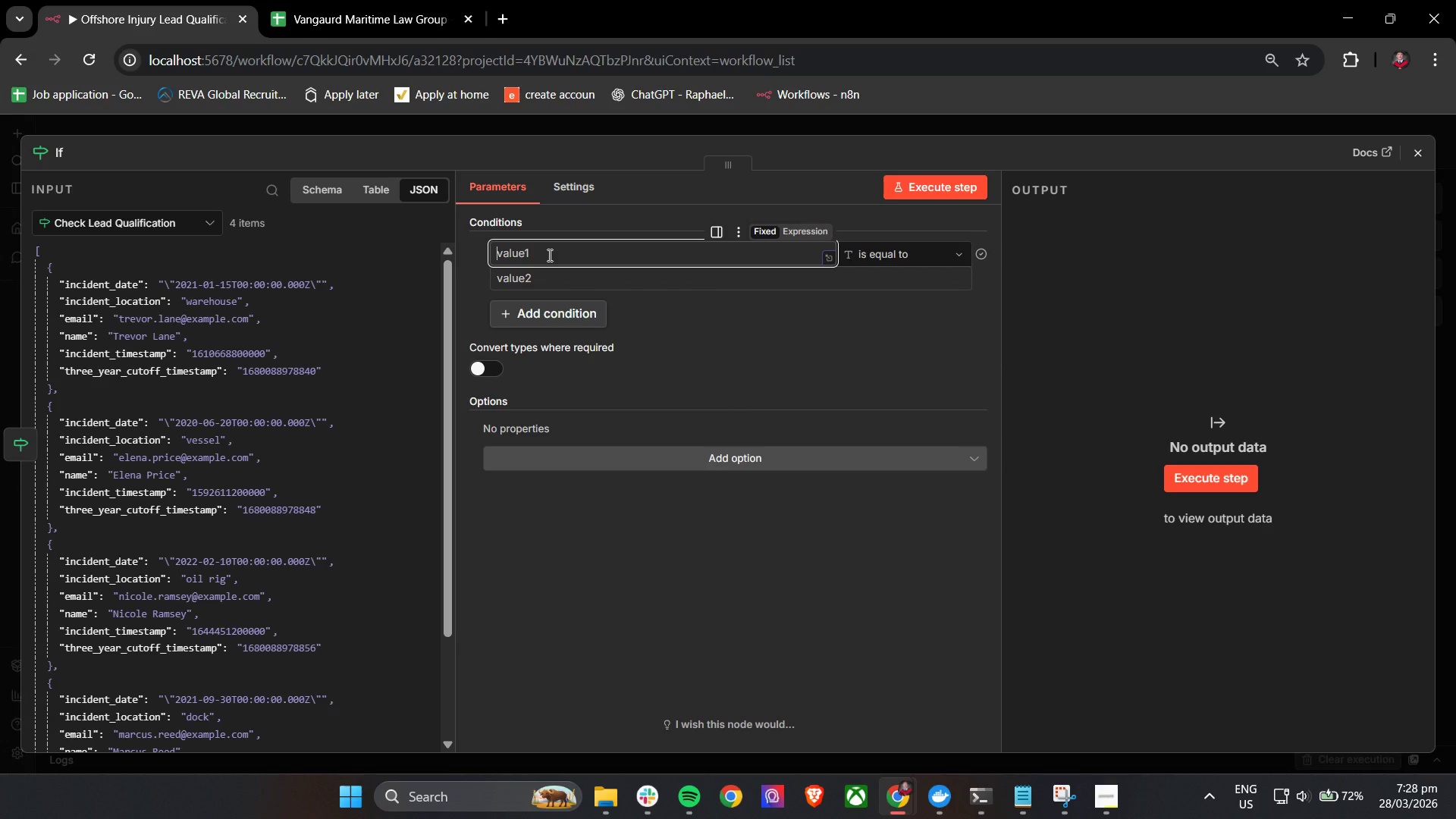 
wait(11.84)
 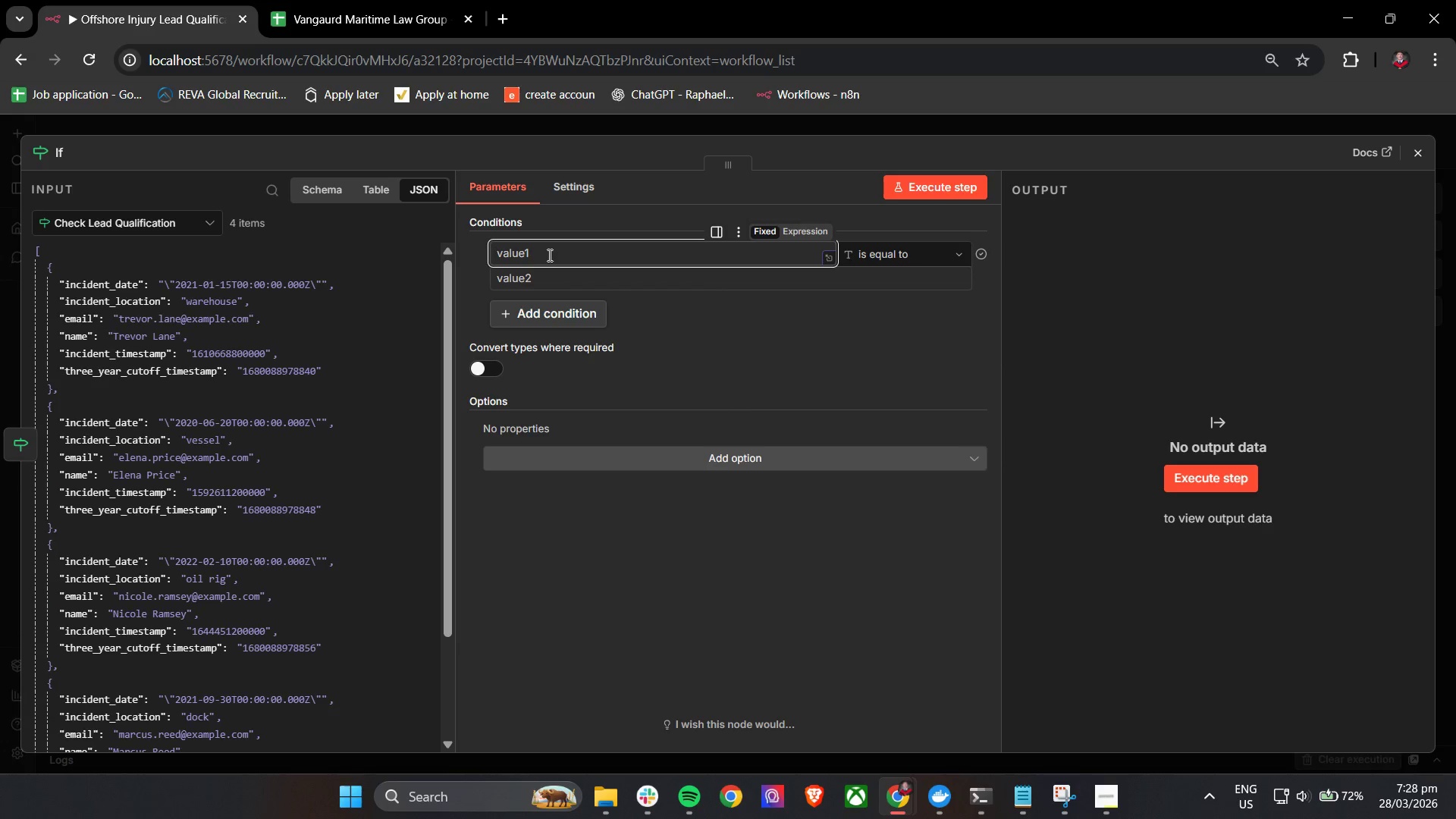 
type(Chek)
key(Backspace)
type(ch M)
 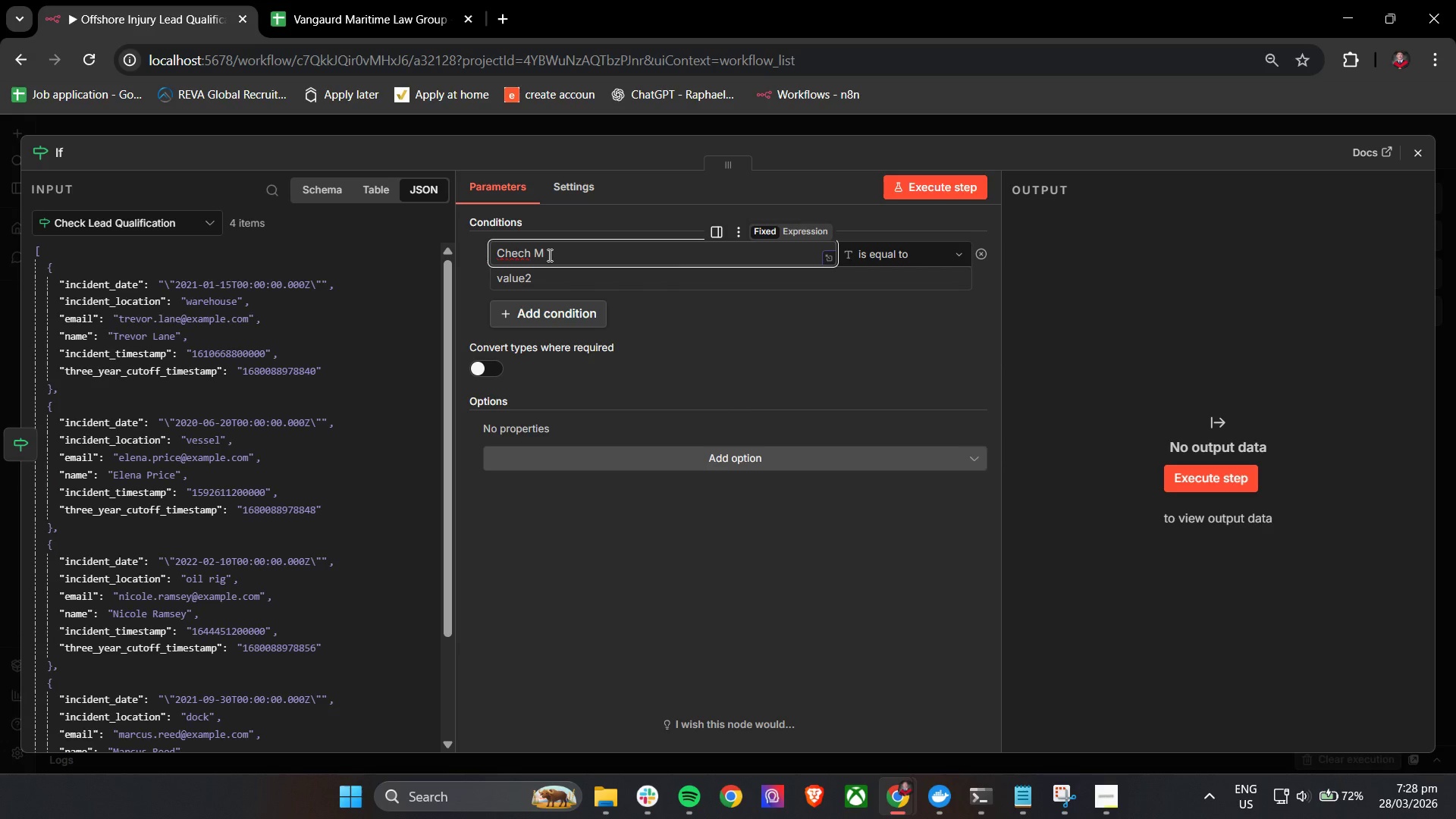 
key(Backspace)
key(Backspace)
type(k)
key(Backspace)
key(Backspace)
type(k Maritime Juric)
key(Backspace)
type(sdiction)
 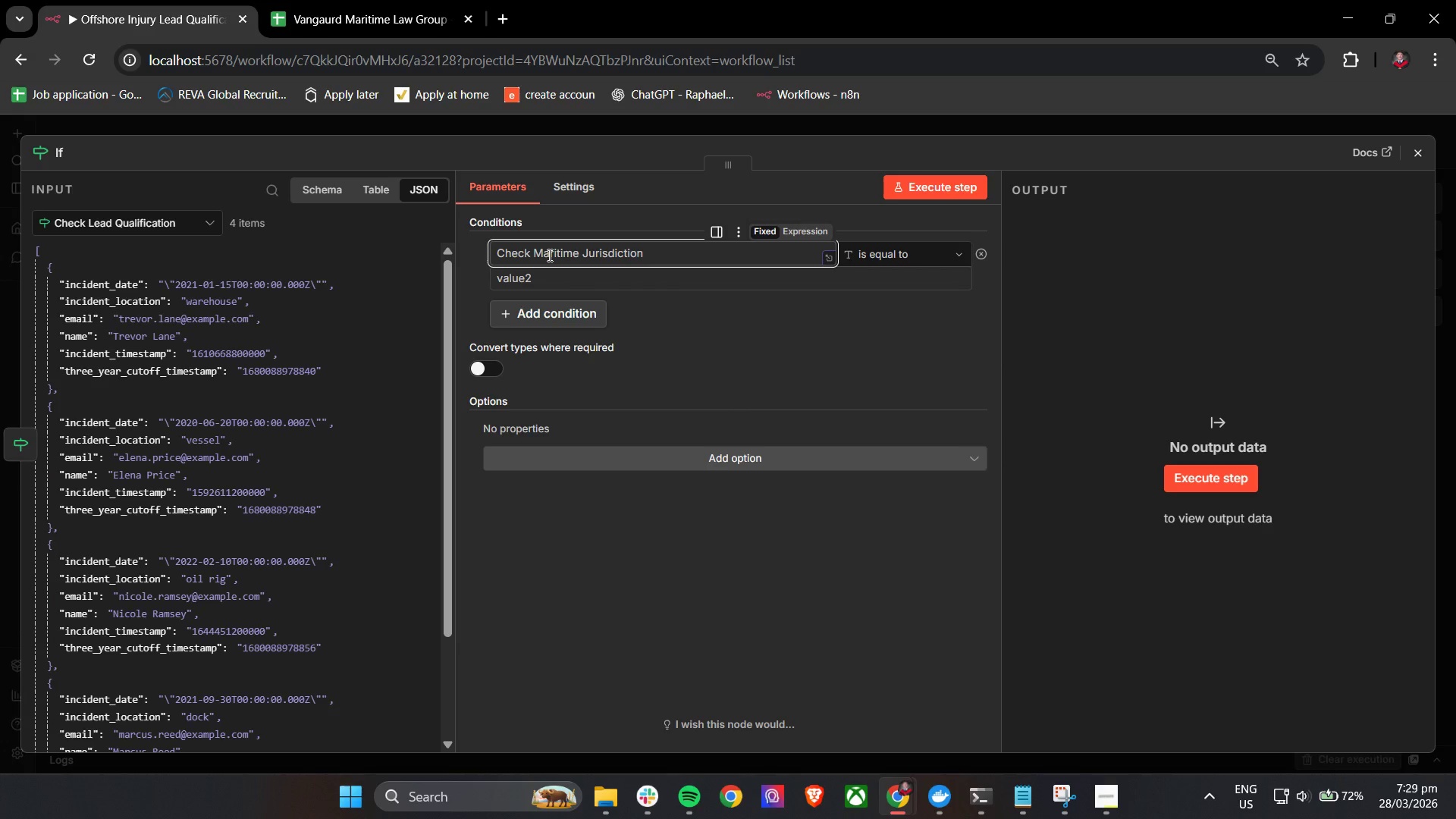 
left_click([761, 303])
 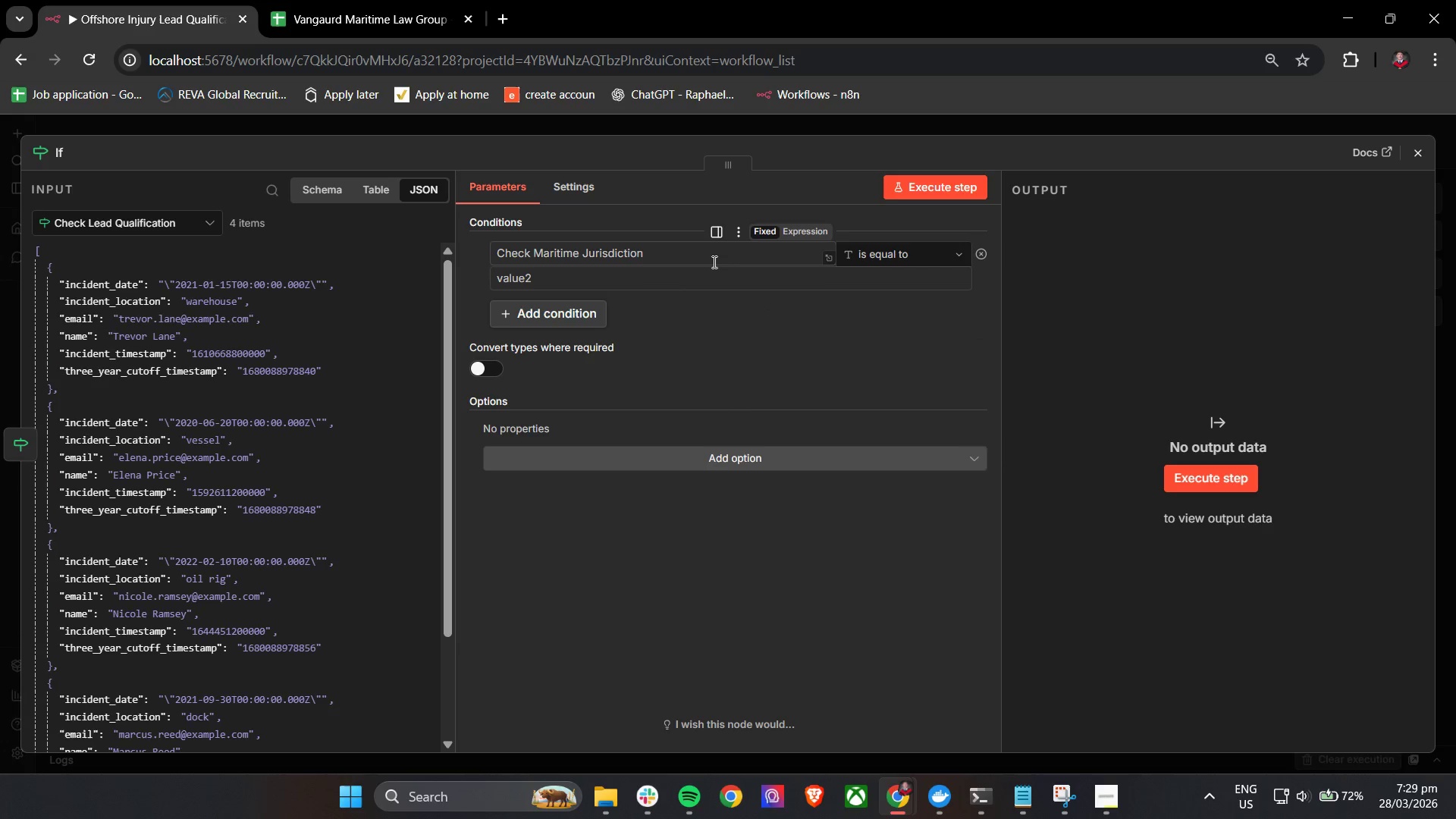 
left_click([712, 262])
 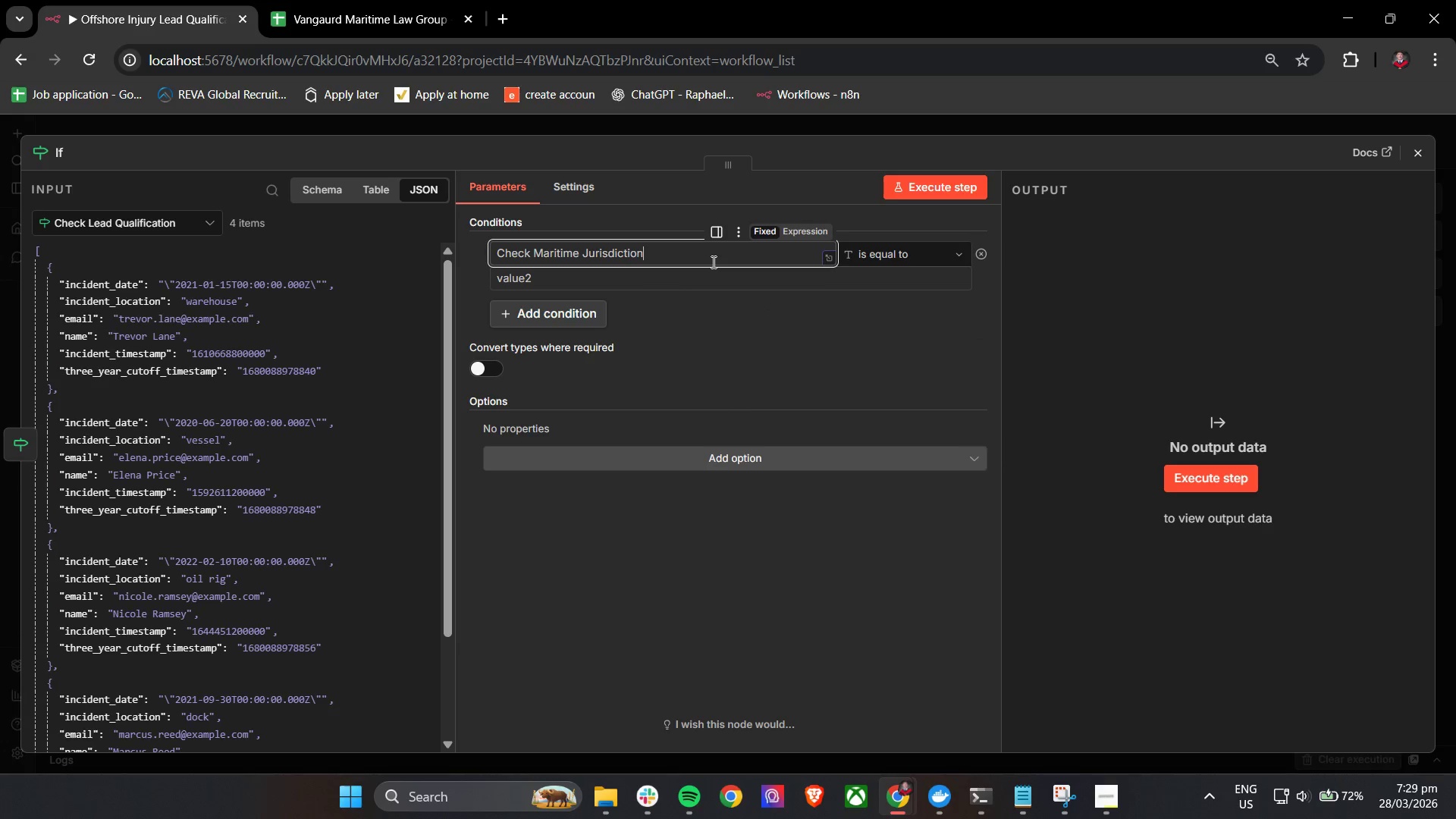 
key(Control+A)
 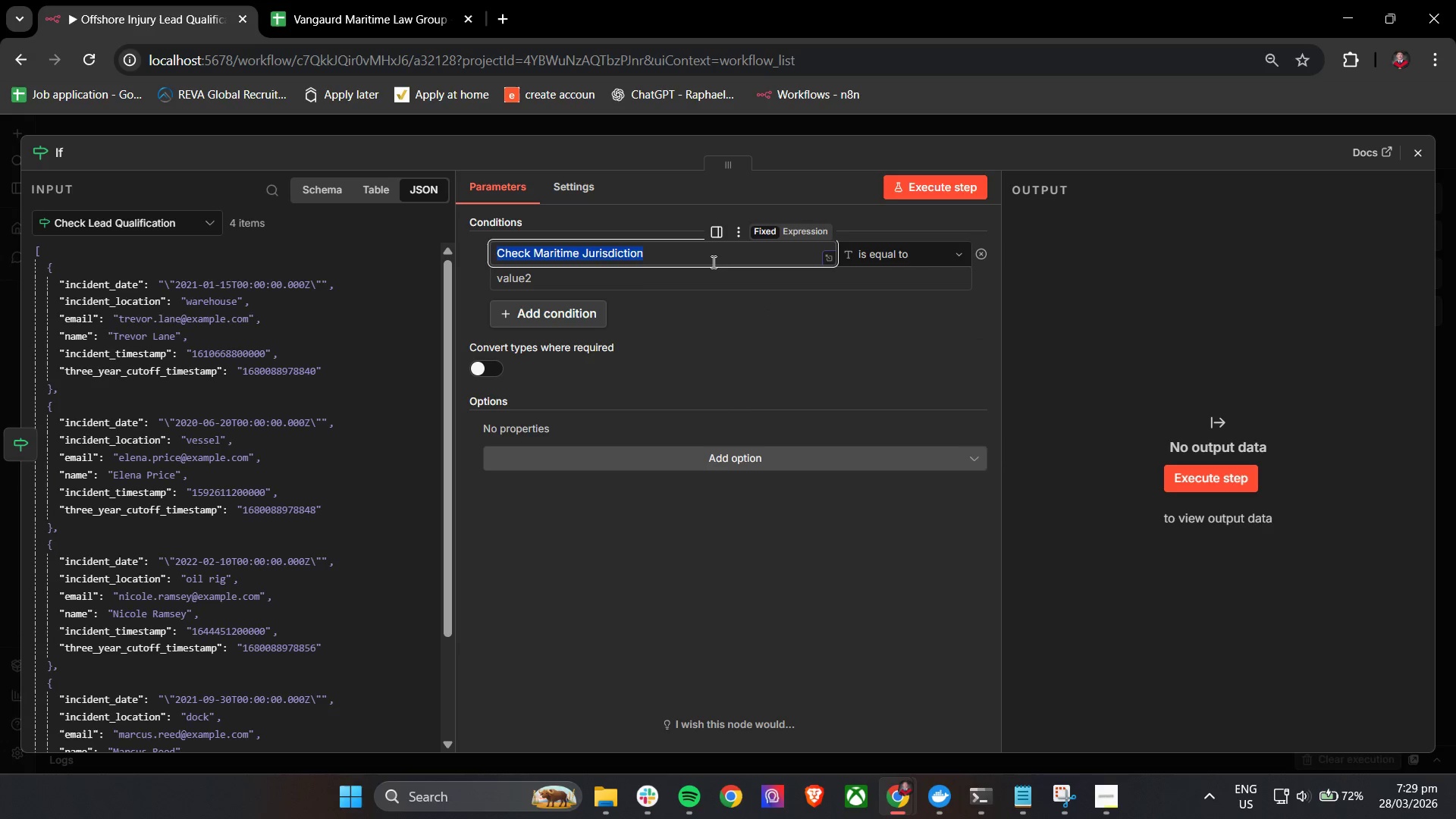 
key(Backspace)
 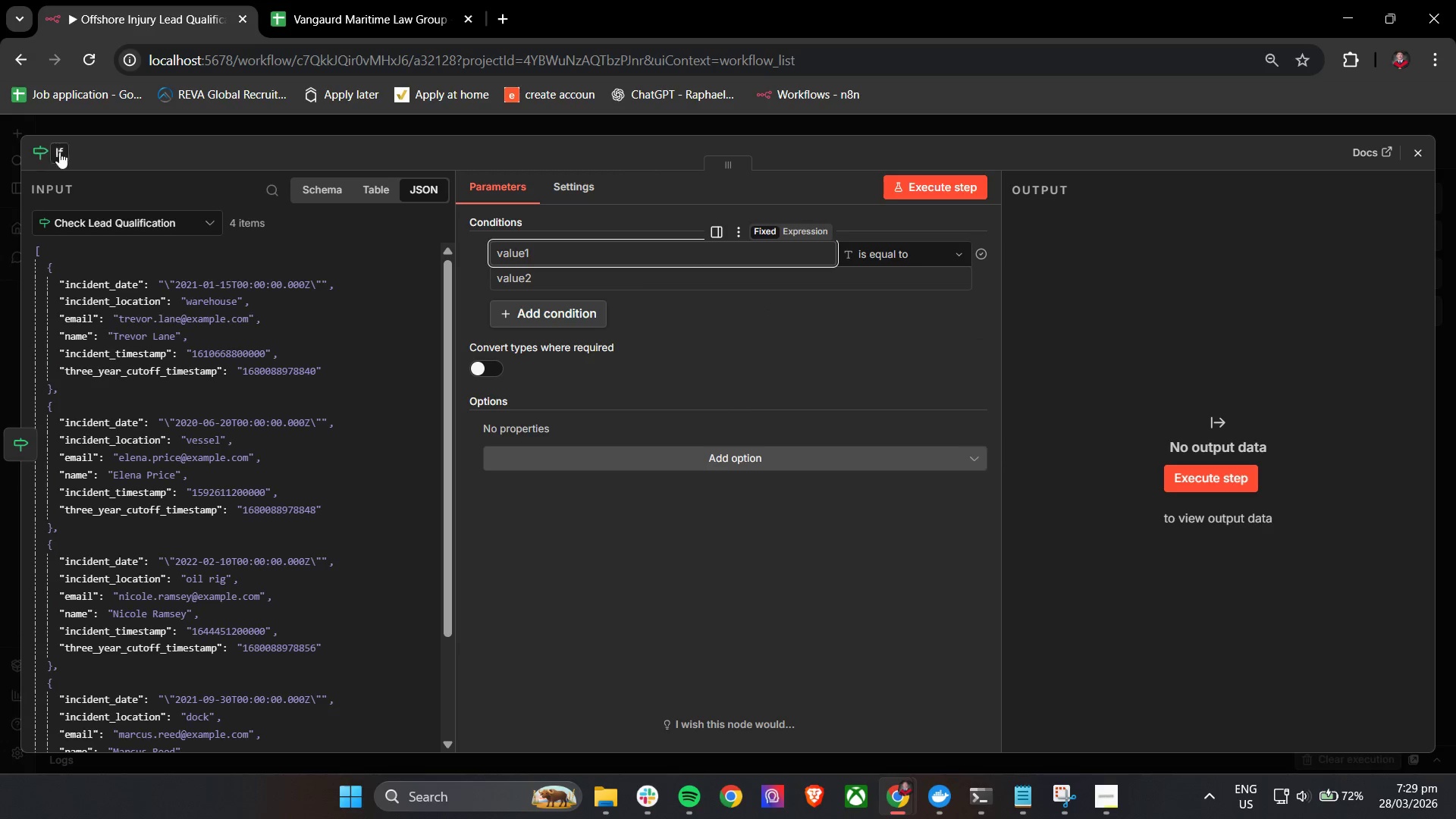 
double_click([59, 148])
 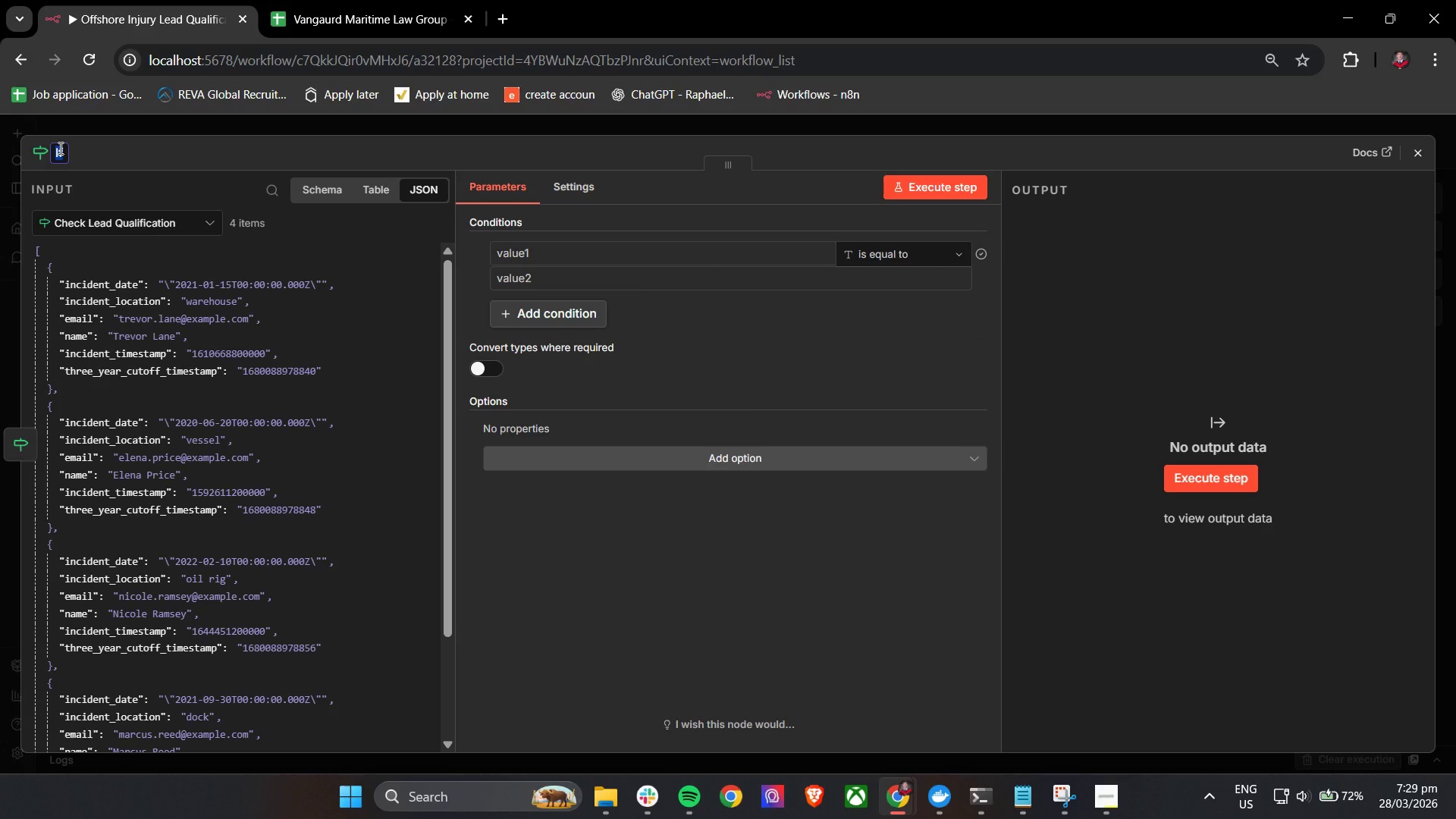 
type(Check Maritime Jurisdicion)
 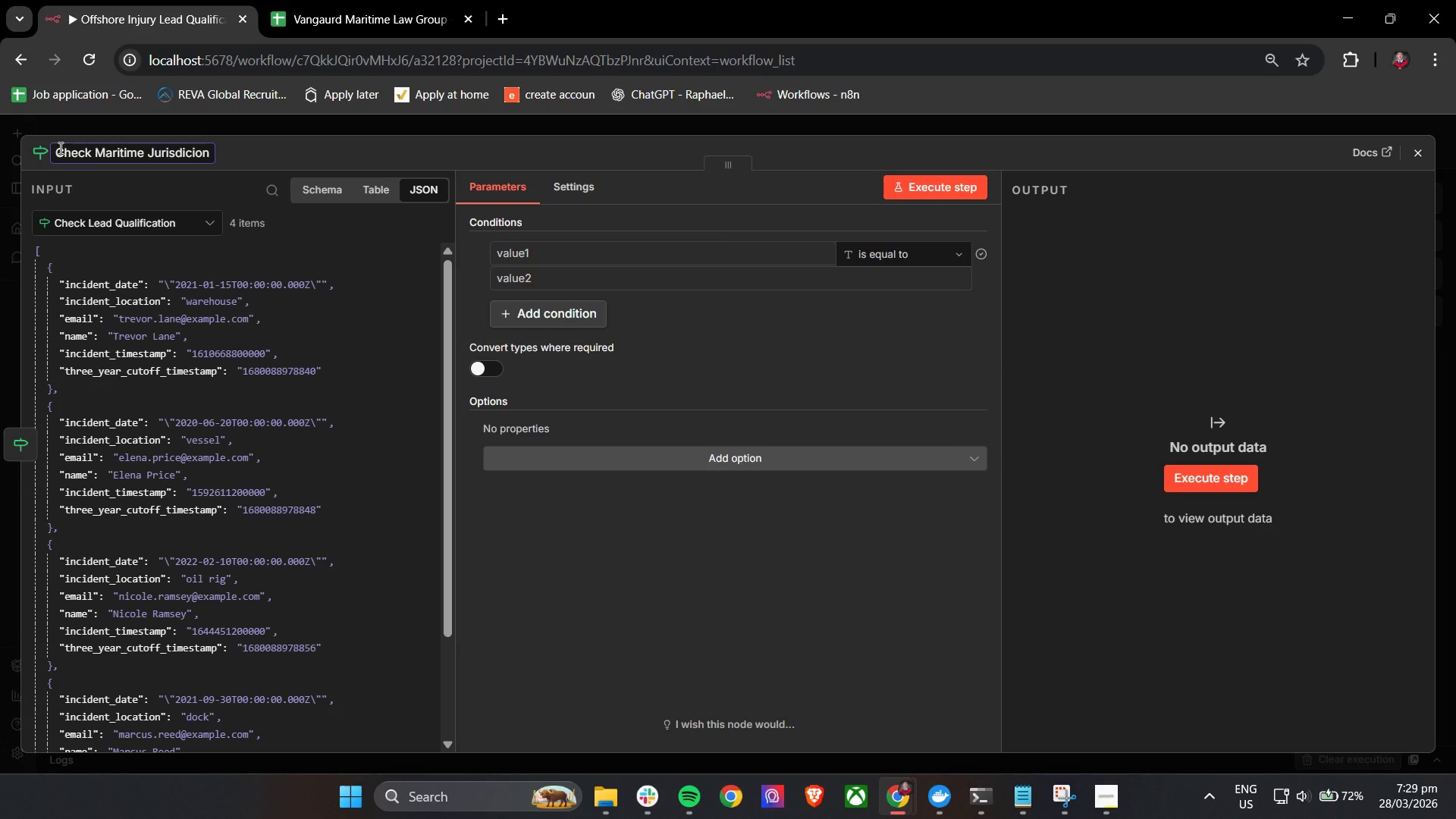 
left_click([457, 153])
 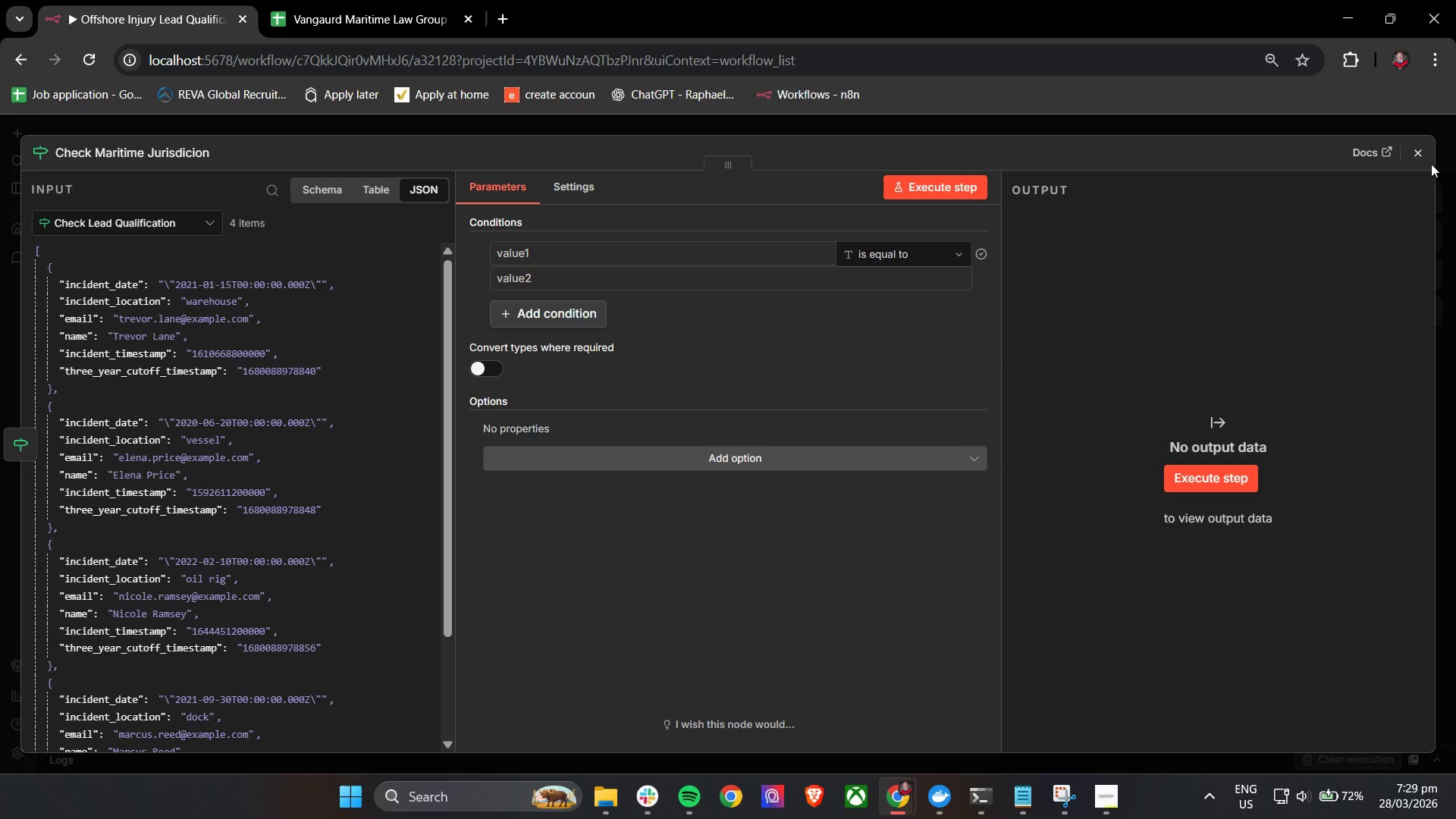 
left_click([1425, 157])
 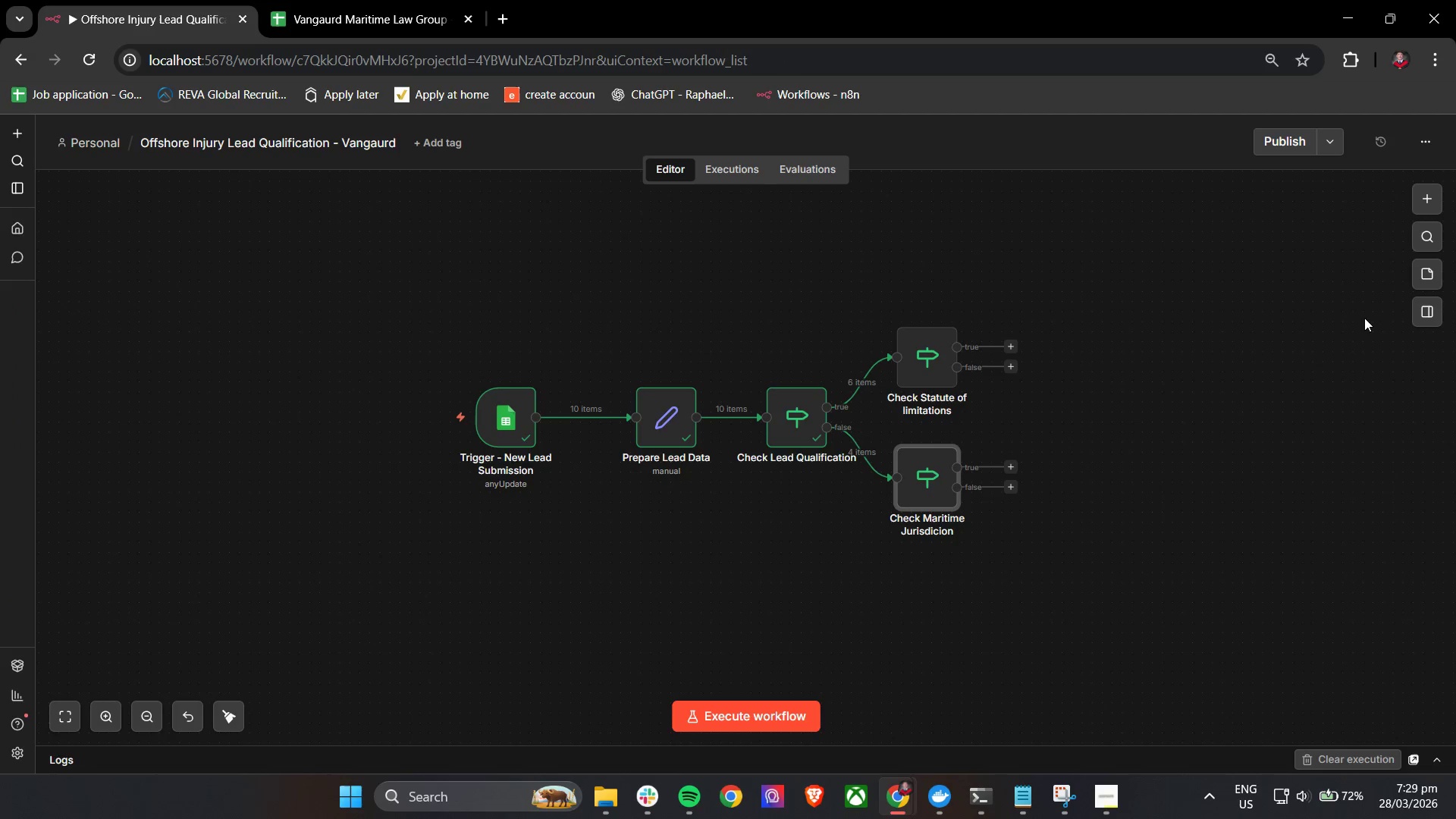 
hold_key(key=ControlLeft, duration=0.73)
left_click_drag(start_coordinate=[1269, 399], to_coordinate=[1242, 400])
 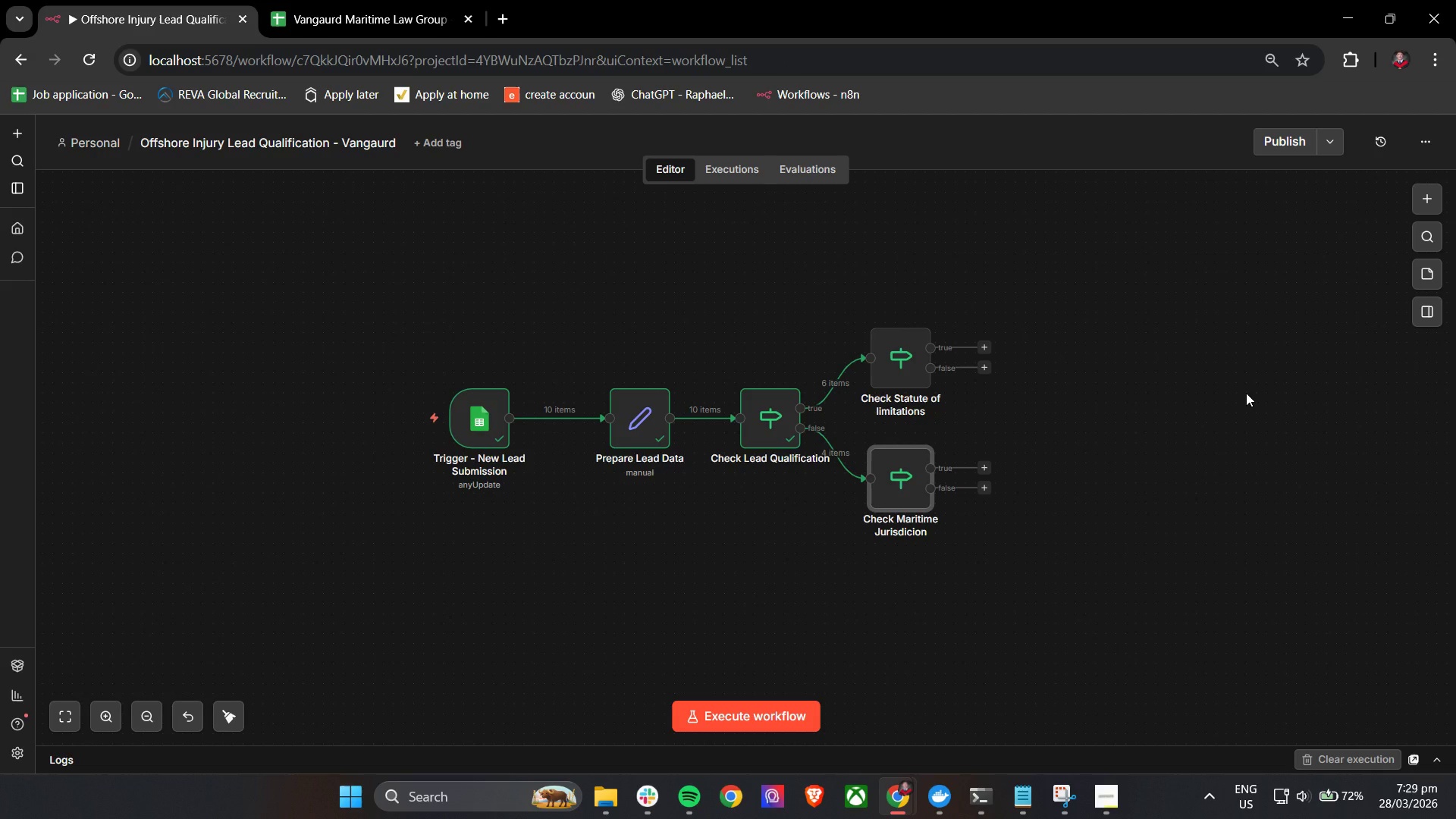 
wait(10.62)
 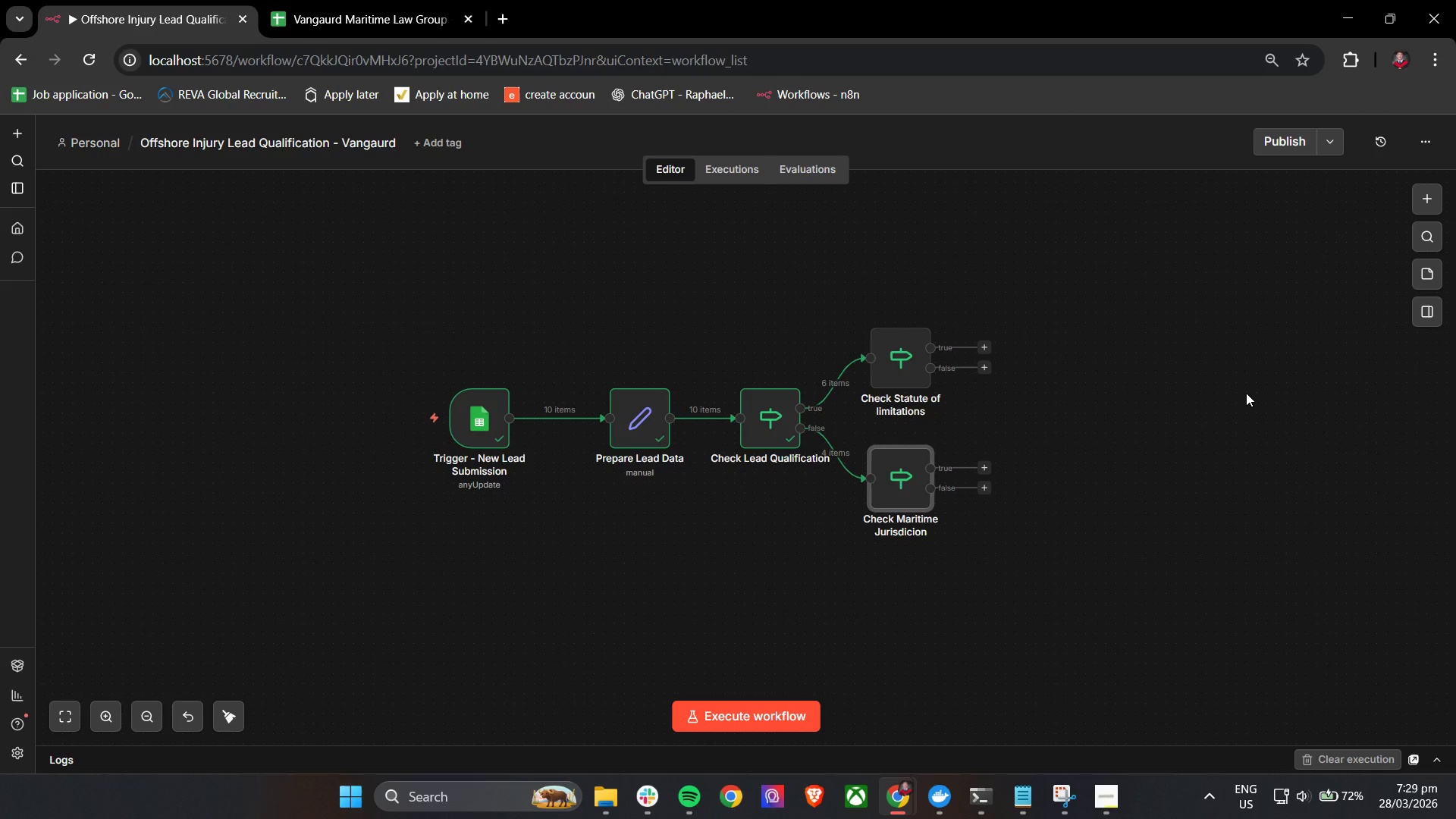 
double_click([915, 358])
 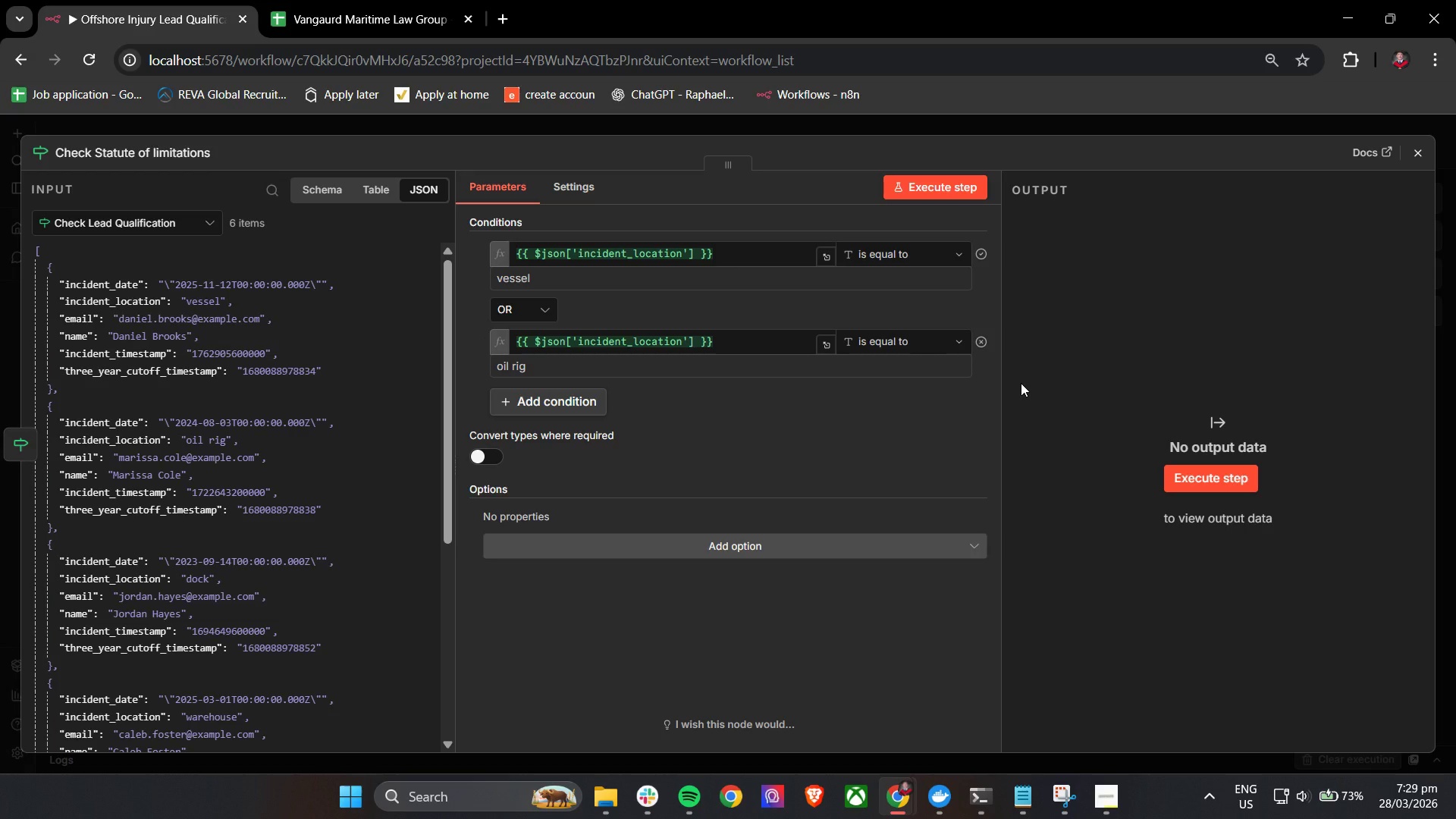 
wait(13.02)
 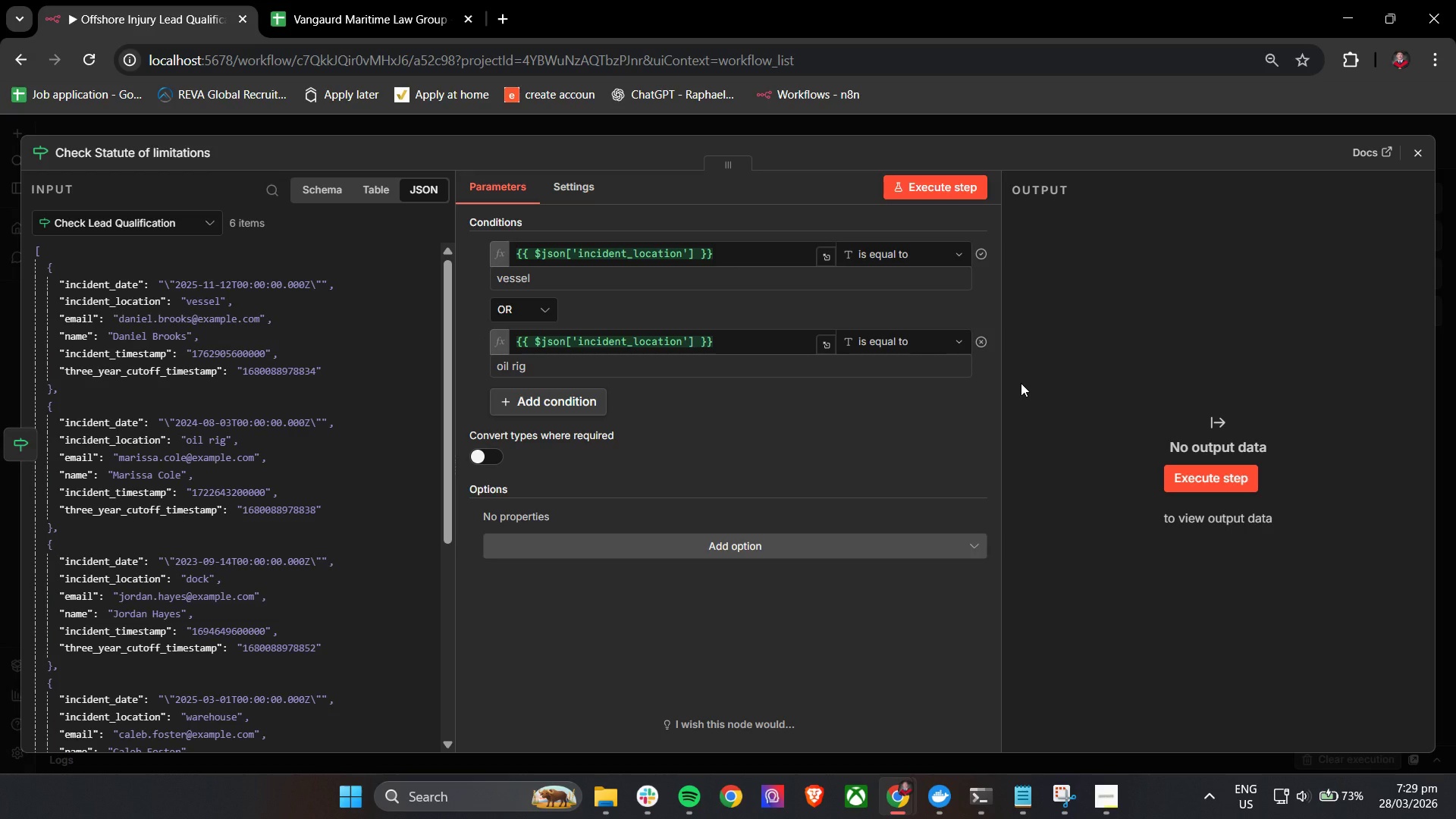 
left_click([1420, 146])
 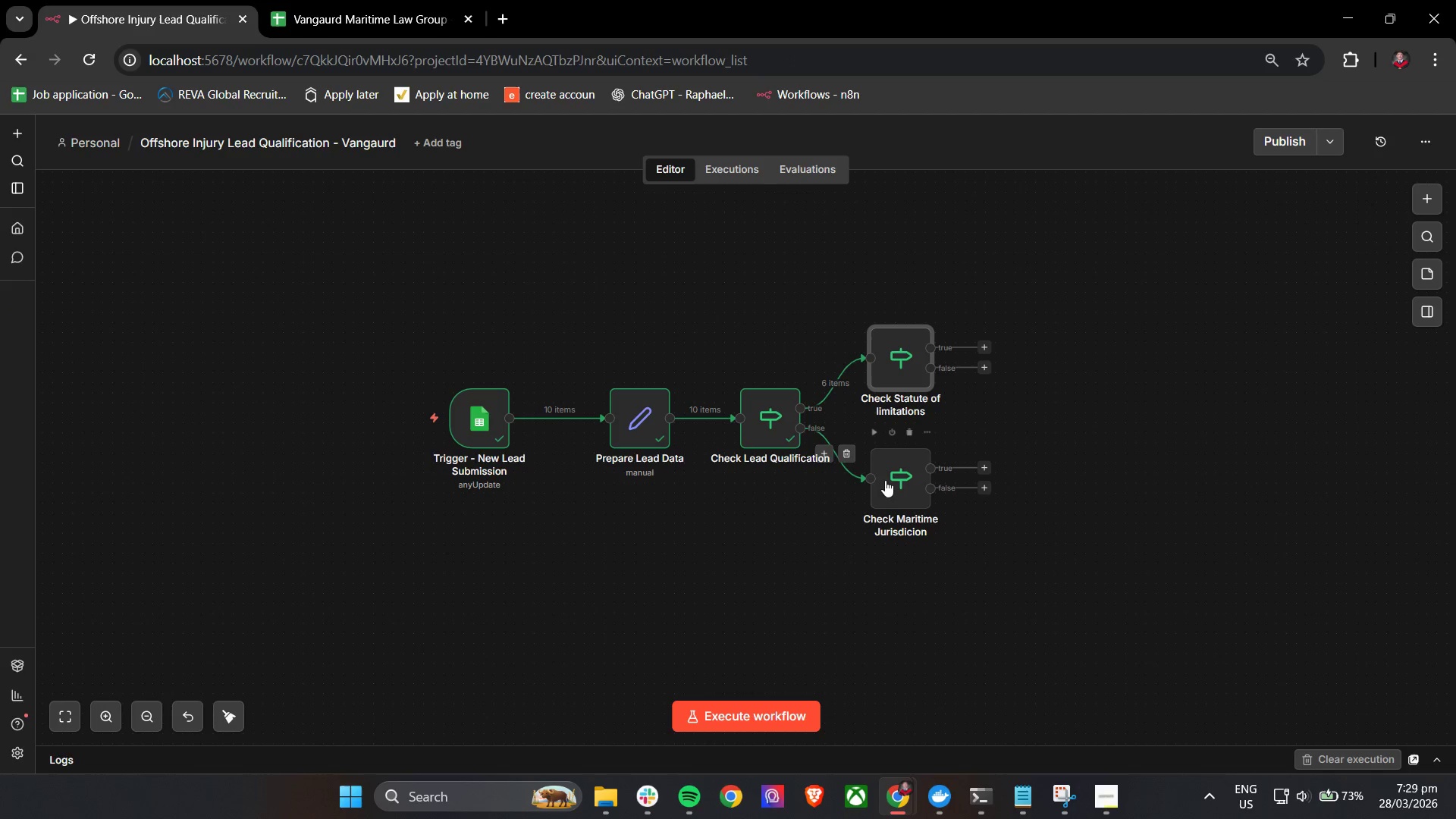 
double_click([891, 483])
 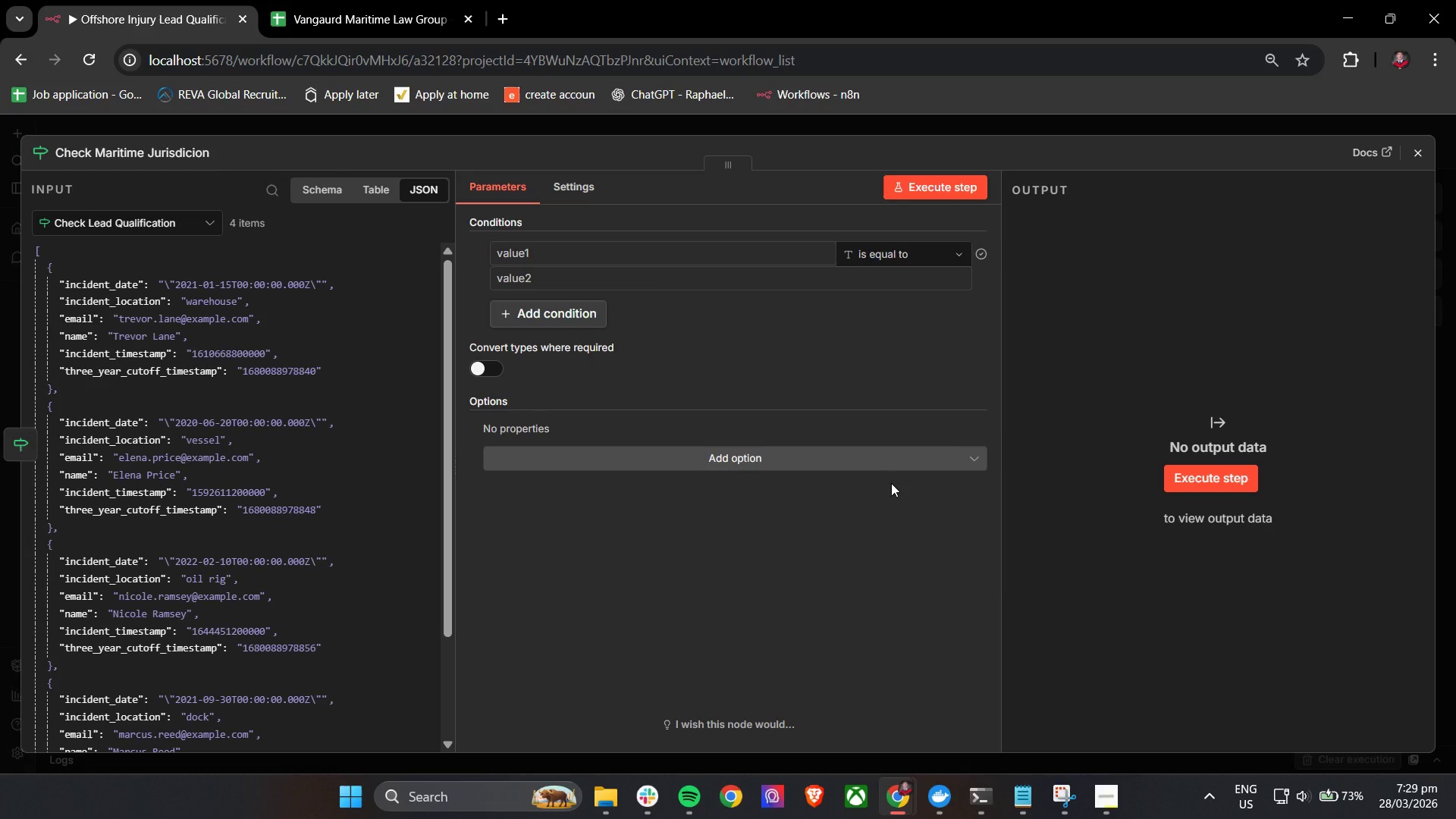 
wait(12.95)
 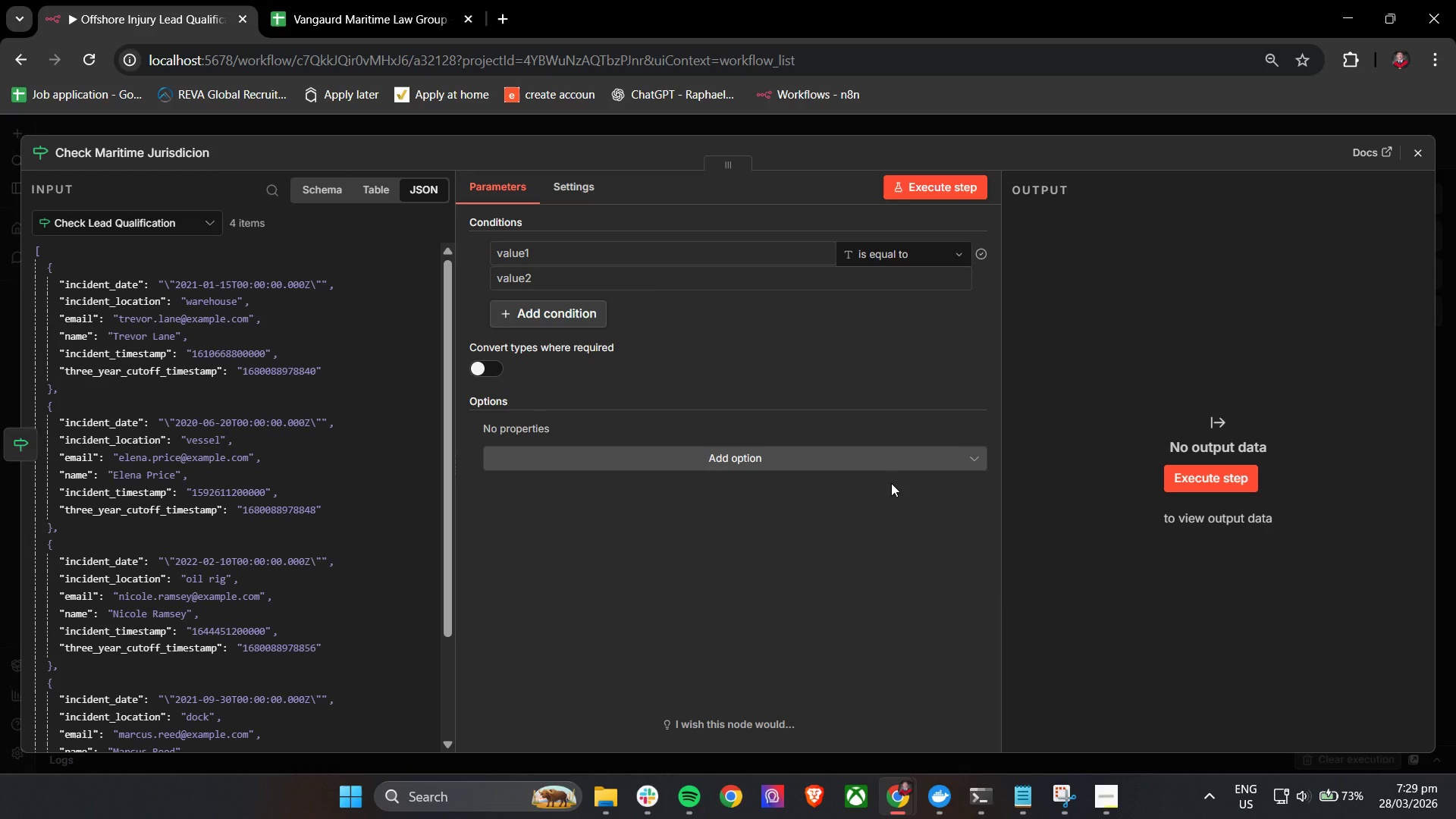 
left_click([1098, 793])